 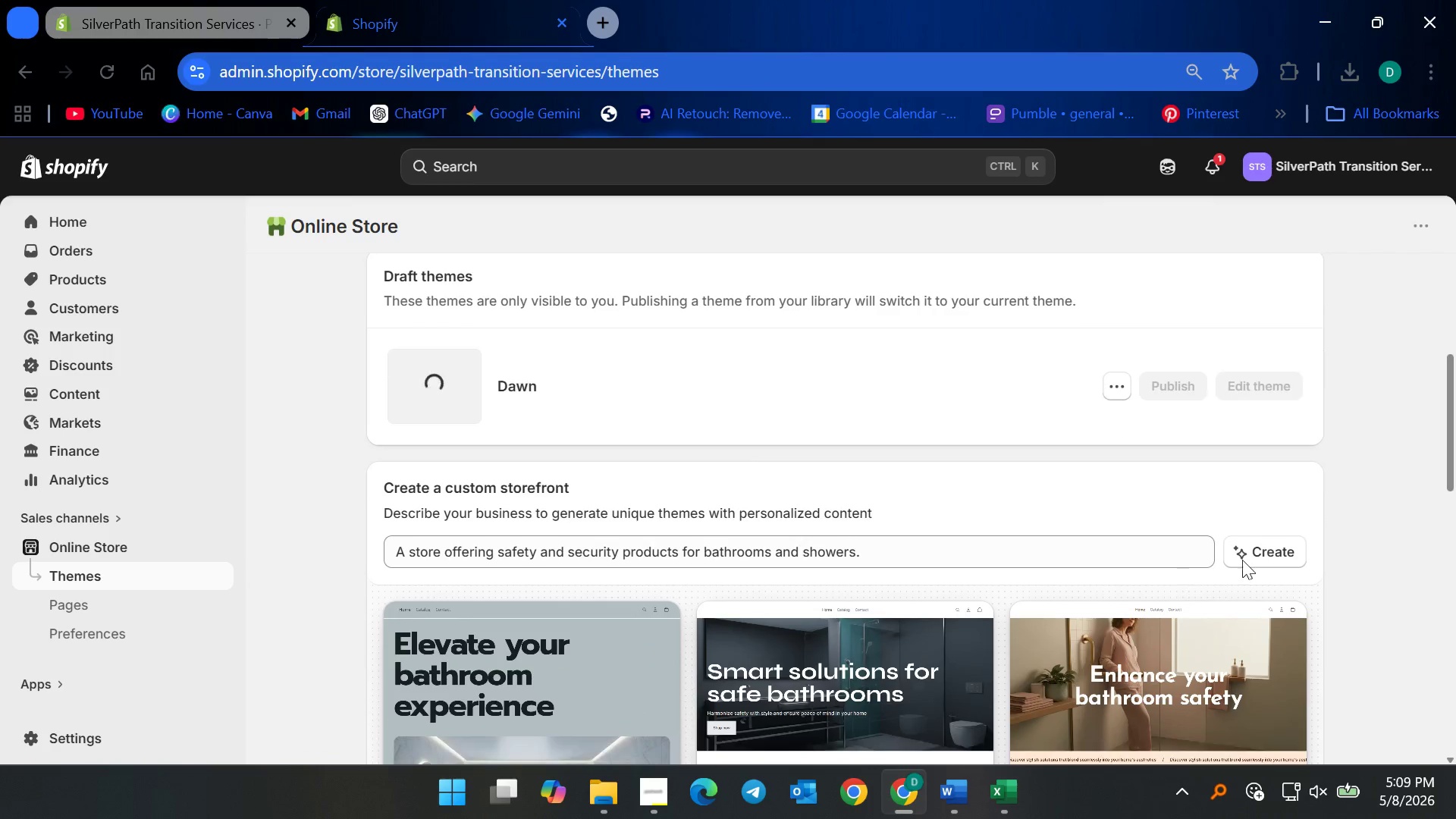 
scroll: coordinate [1200, 429], scroll_direction: up, amount: 1.0
 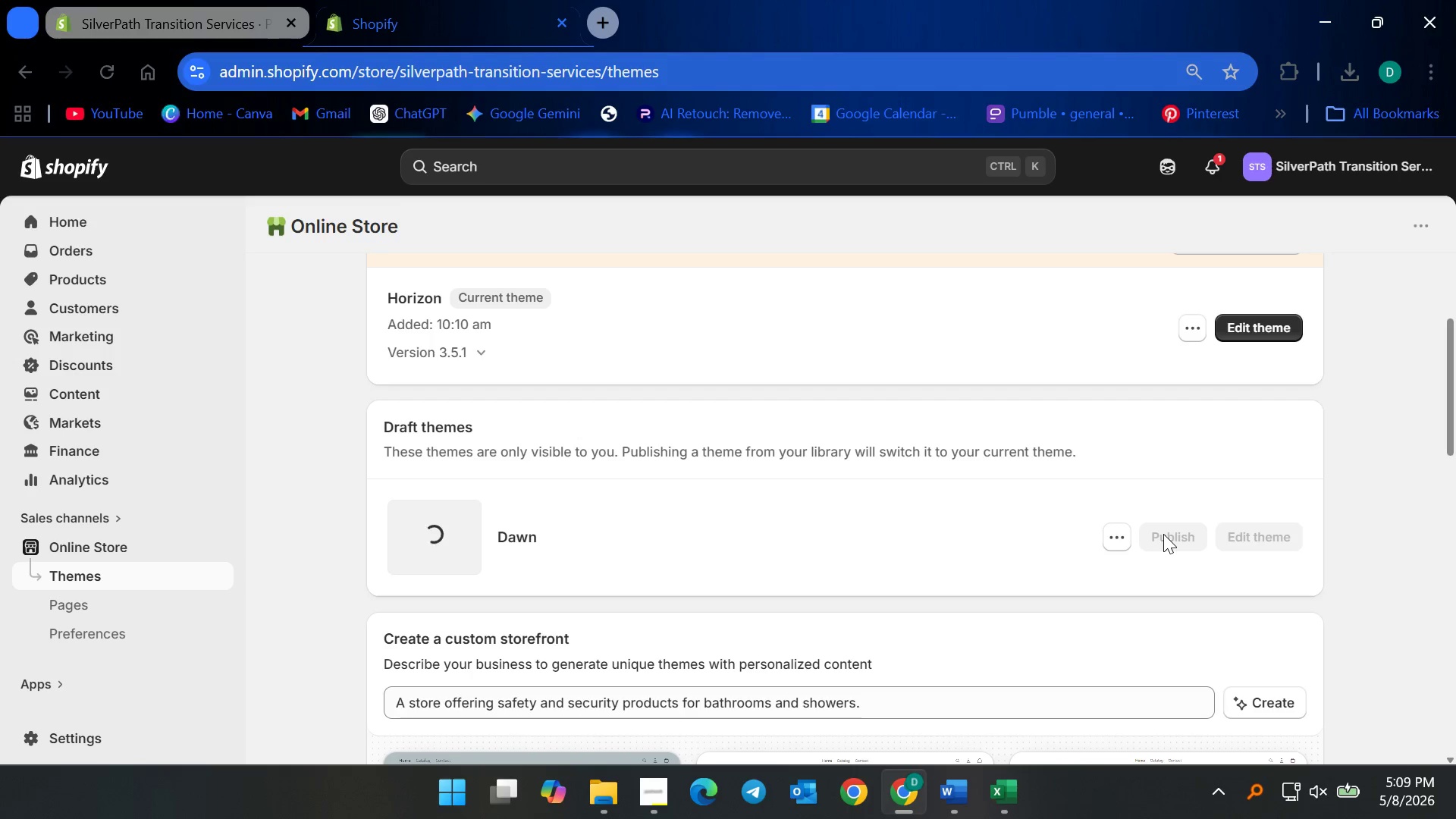 
wait(11.94)
 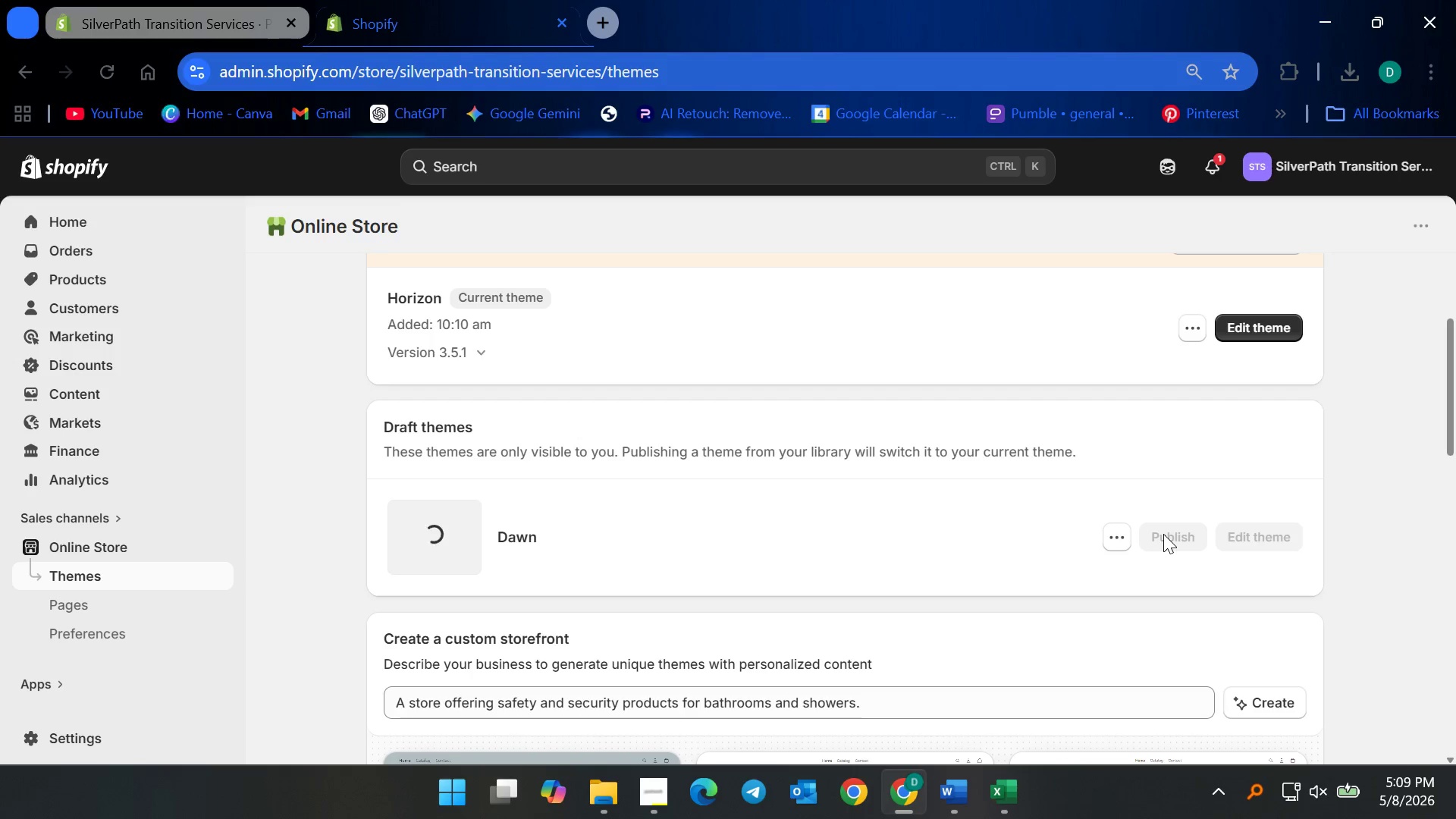 
left_click([1172, 535])
 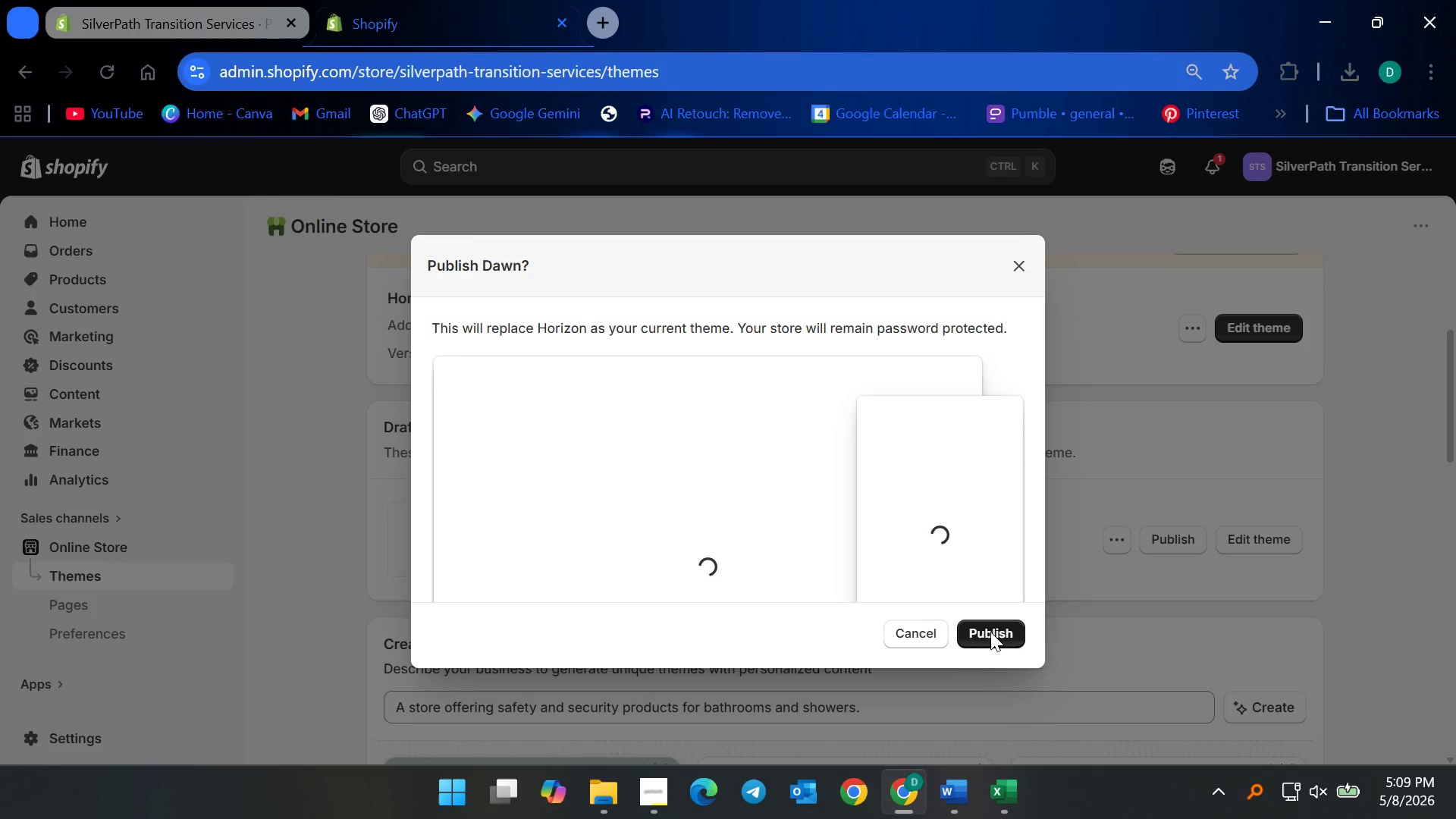 
left_click([990, 632])
 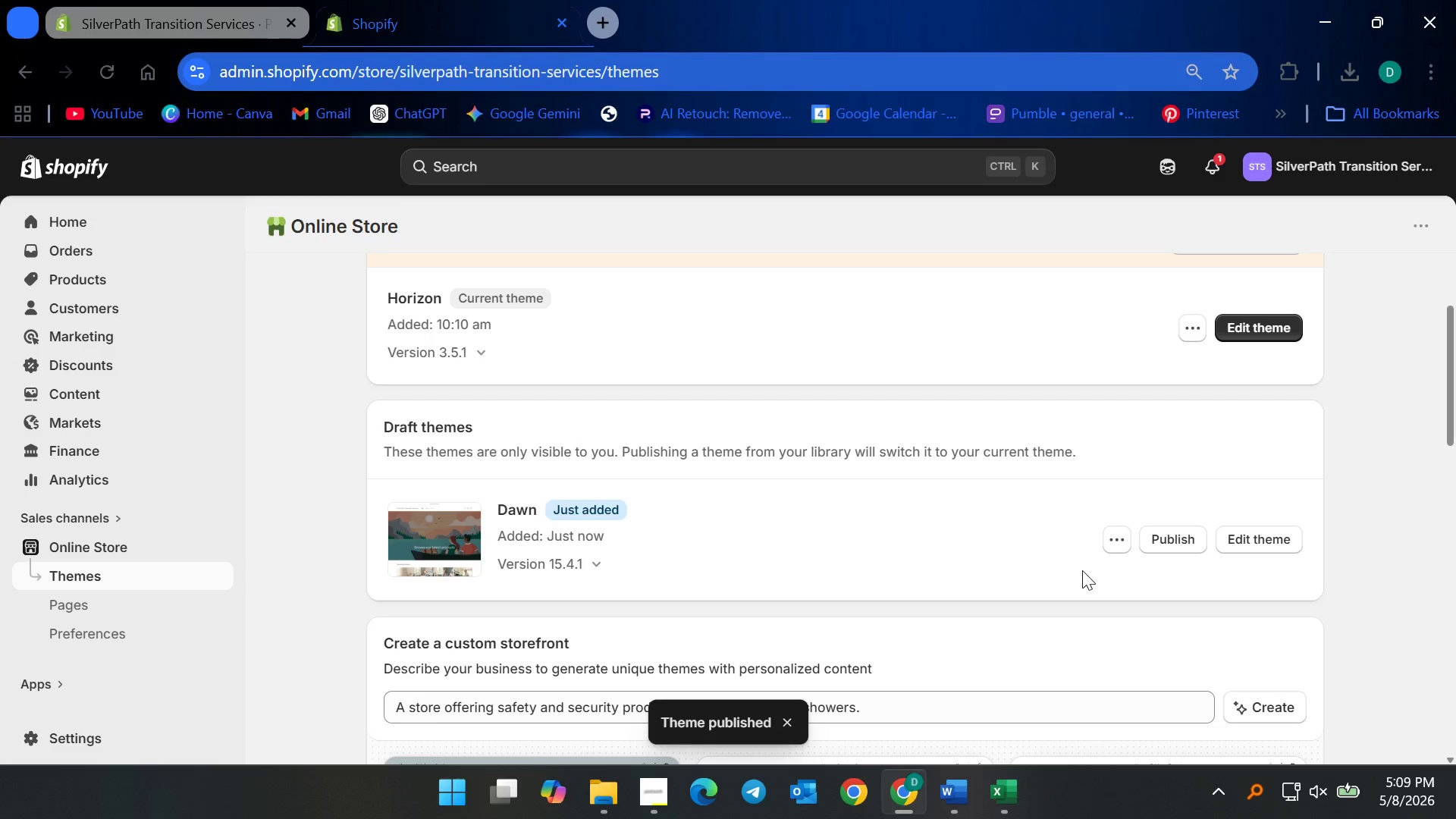 
scroll: coordinate [1046, 595], scroll_direction: up, amount: 5.0
 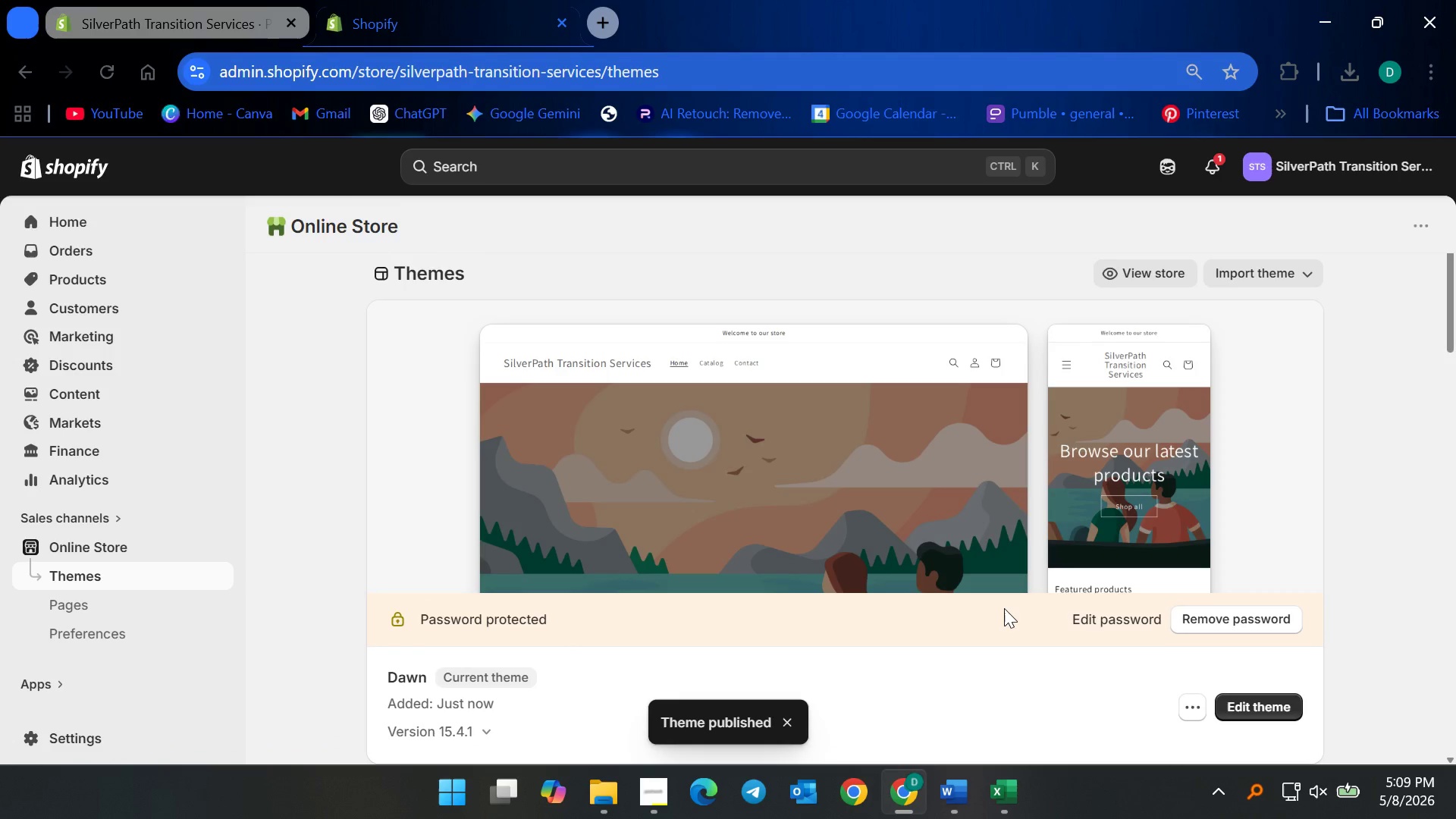 
wait(8.79)
 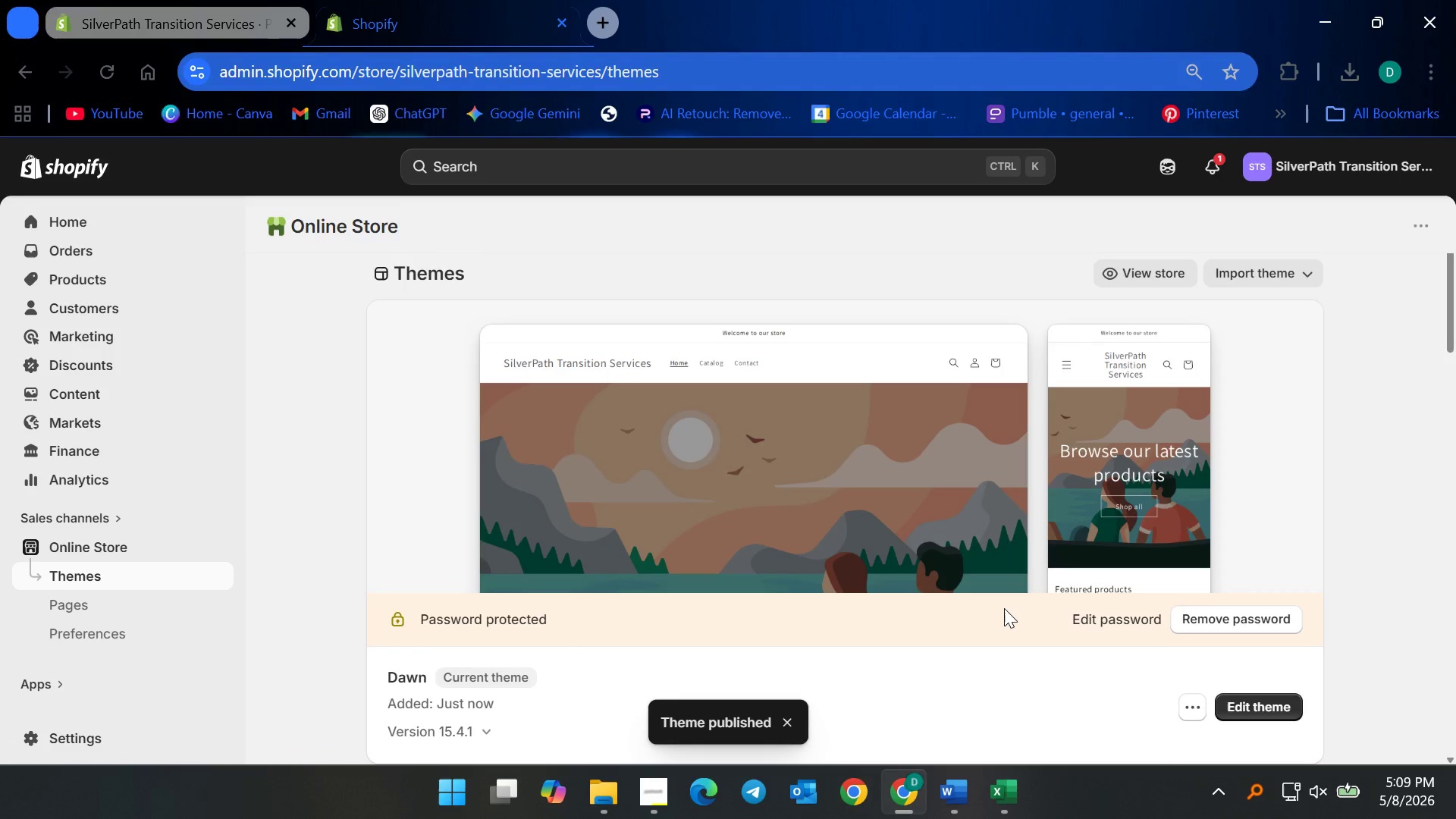 
left_click([99, 283])
 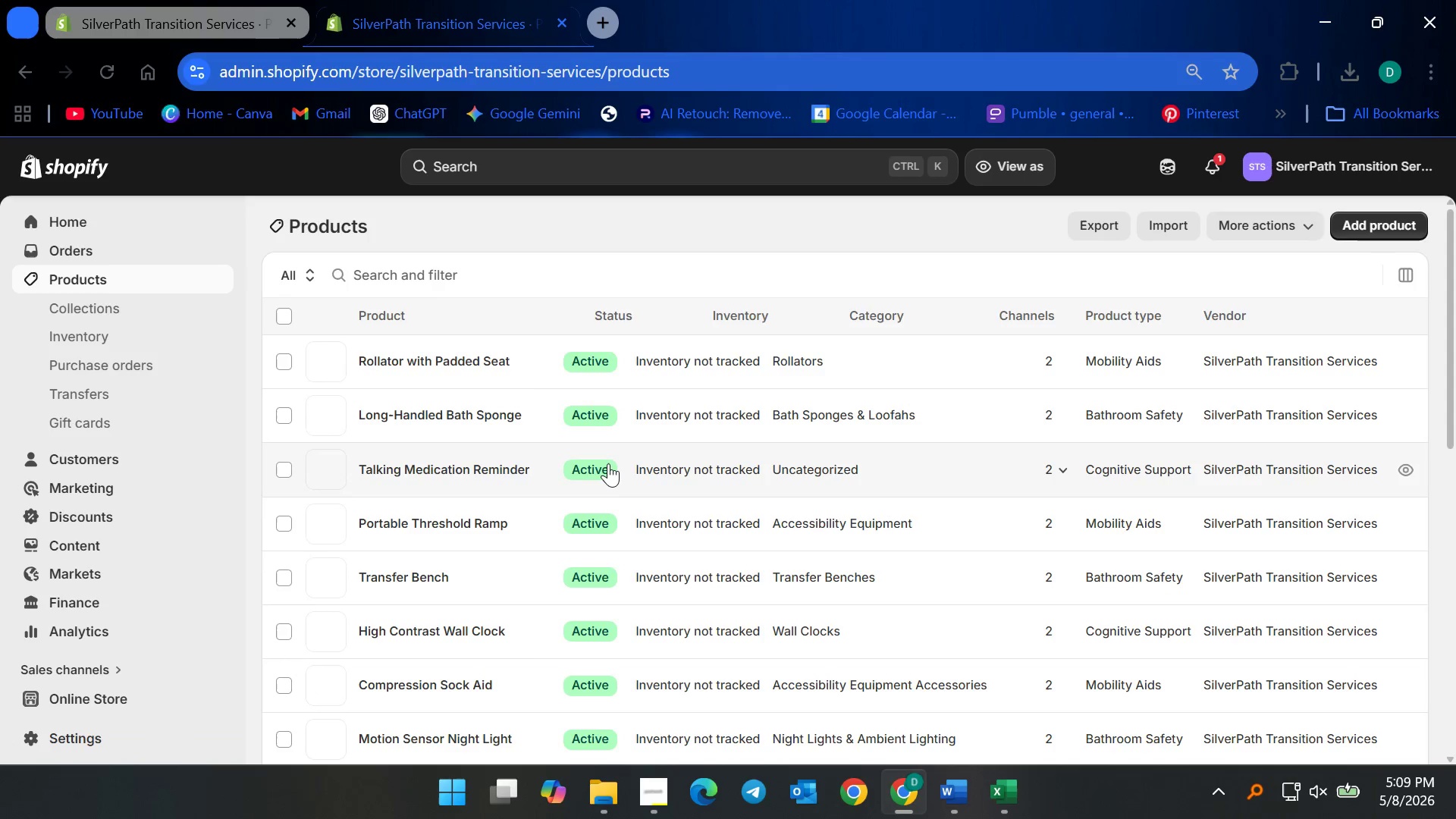 
scroll: coordinate [547, 557], scroll_direction: down, amount: 13.0
 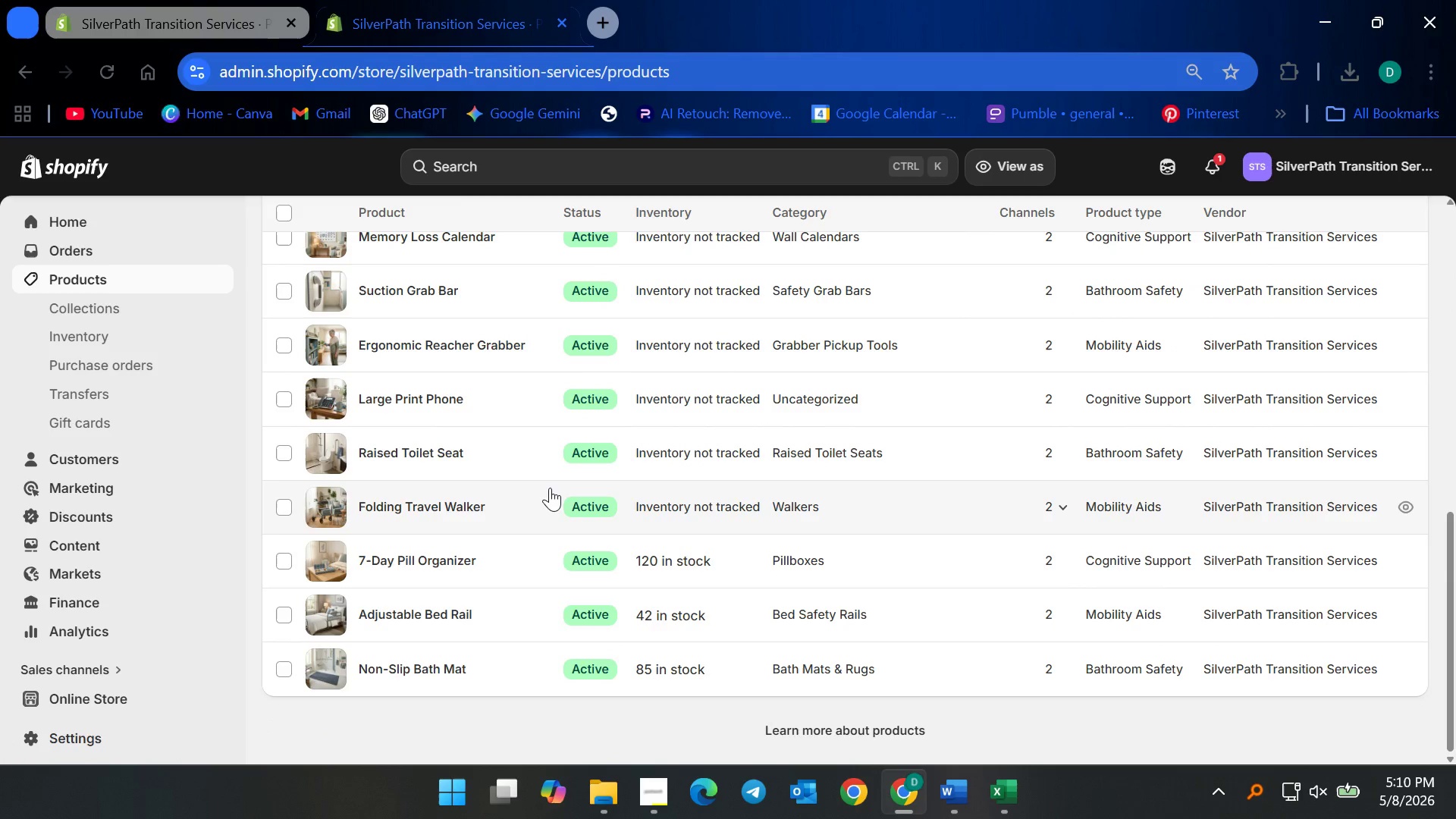 
scroll: coordinate [488, 609], scroll_direction: up, amount: 1.0
 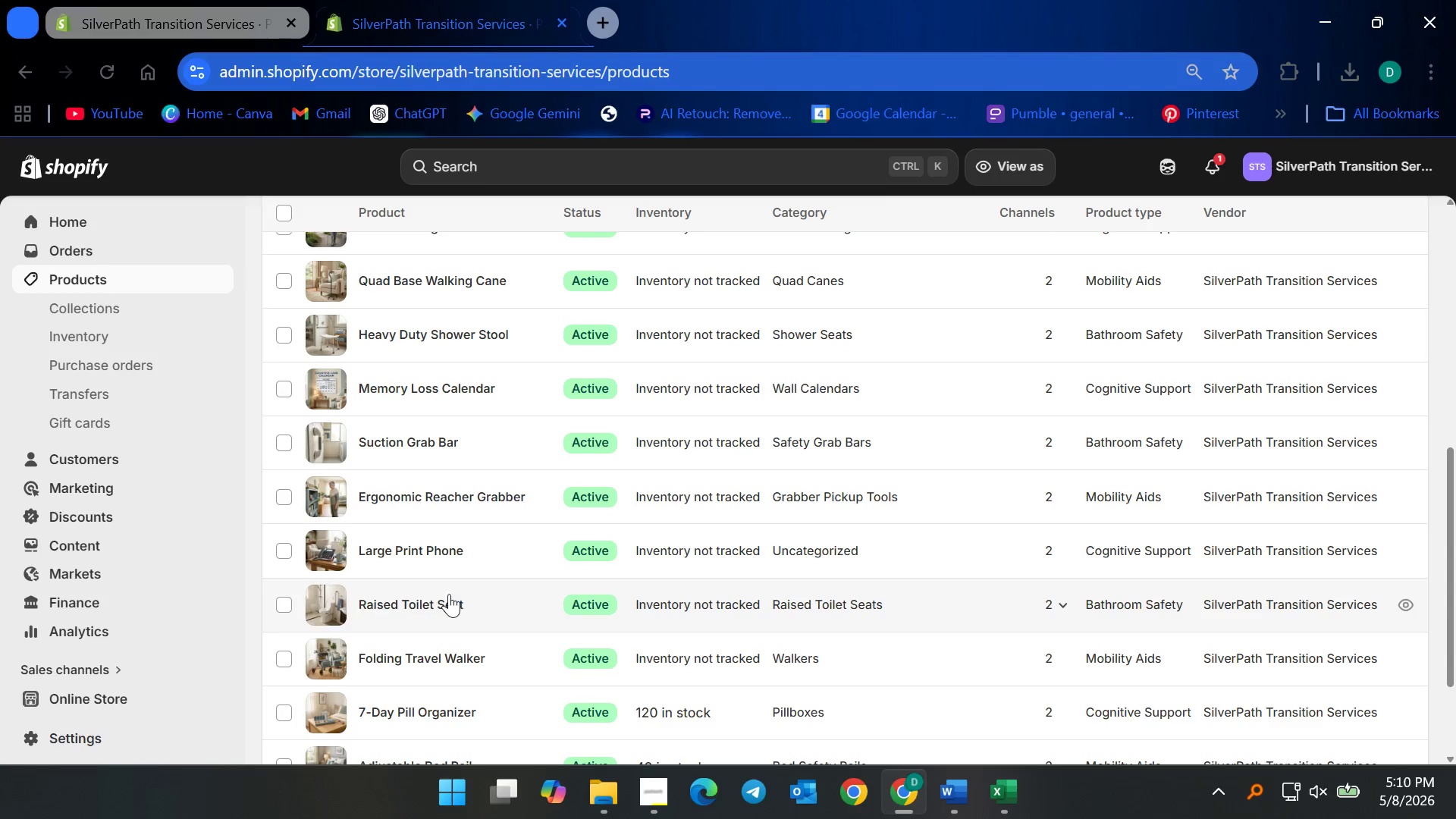 
scroll: coordinate [441, 593], scroll_direction: down, amount: 2.0
 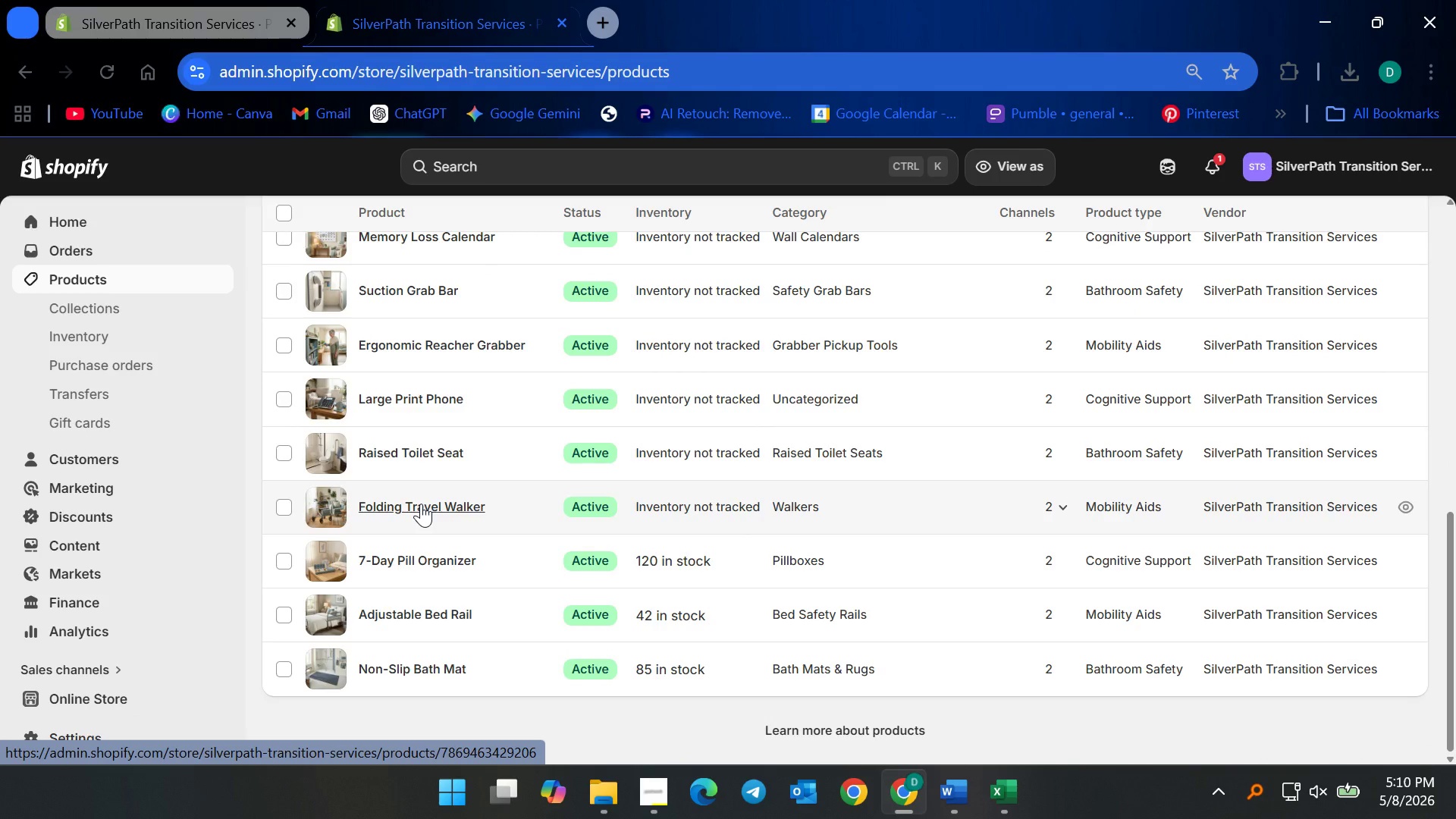 
wait(10.2)
 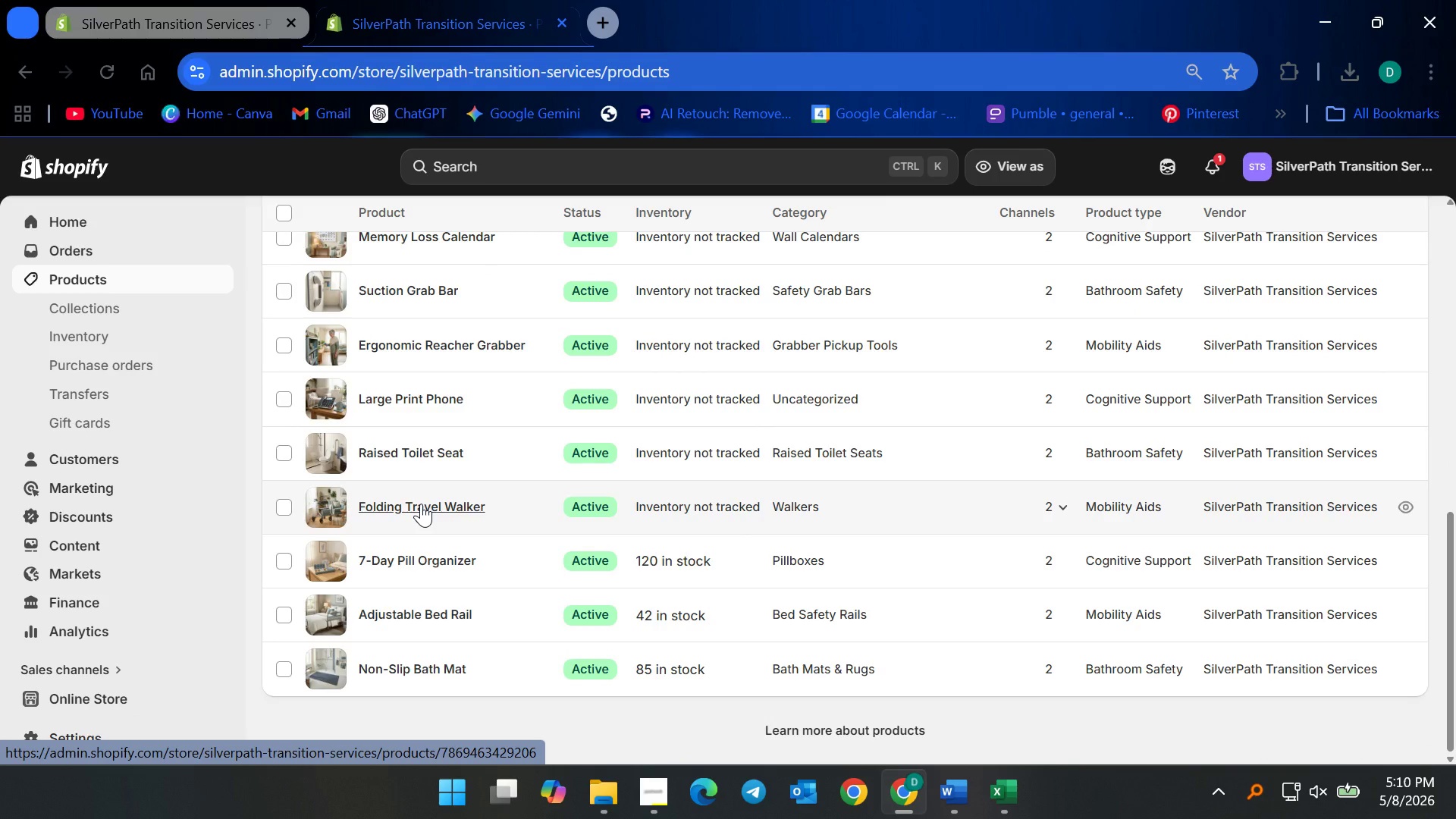 
left_click([421, 504])
 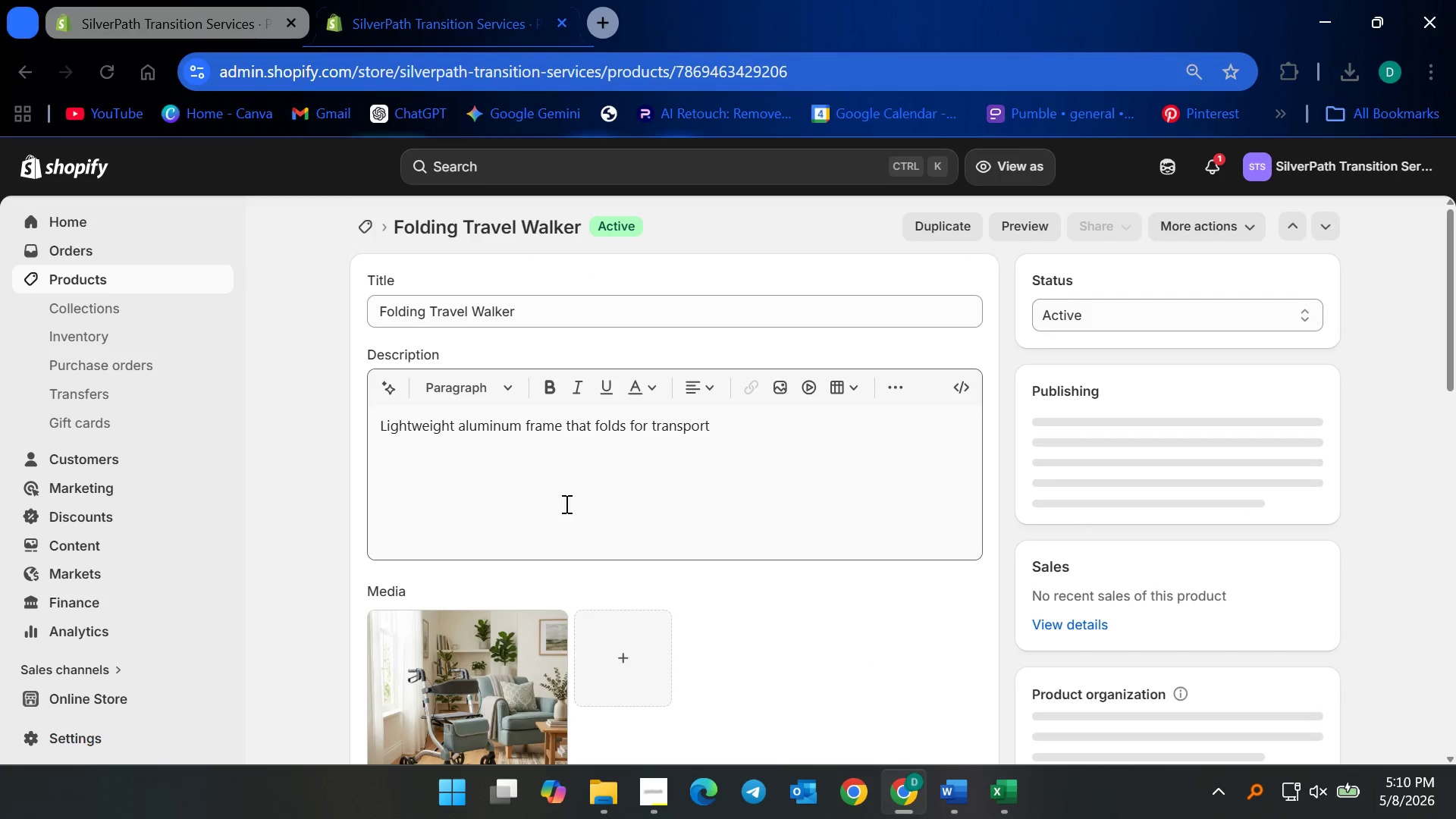 
scroll: coordinate [918, 605], scroll_direction: down, amount: 6.0
 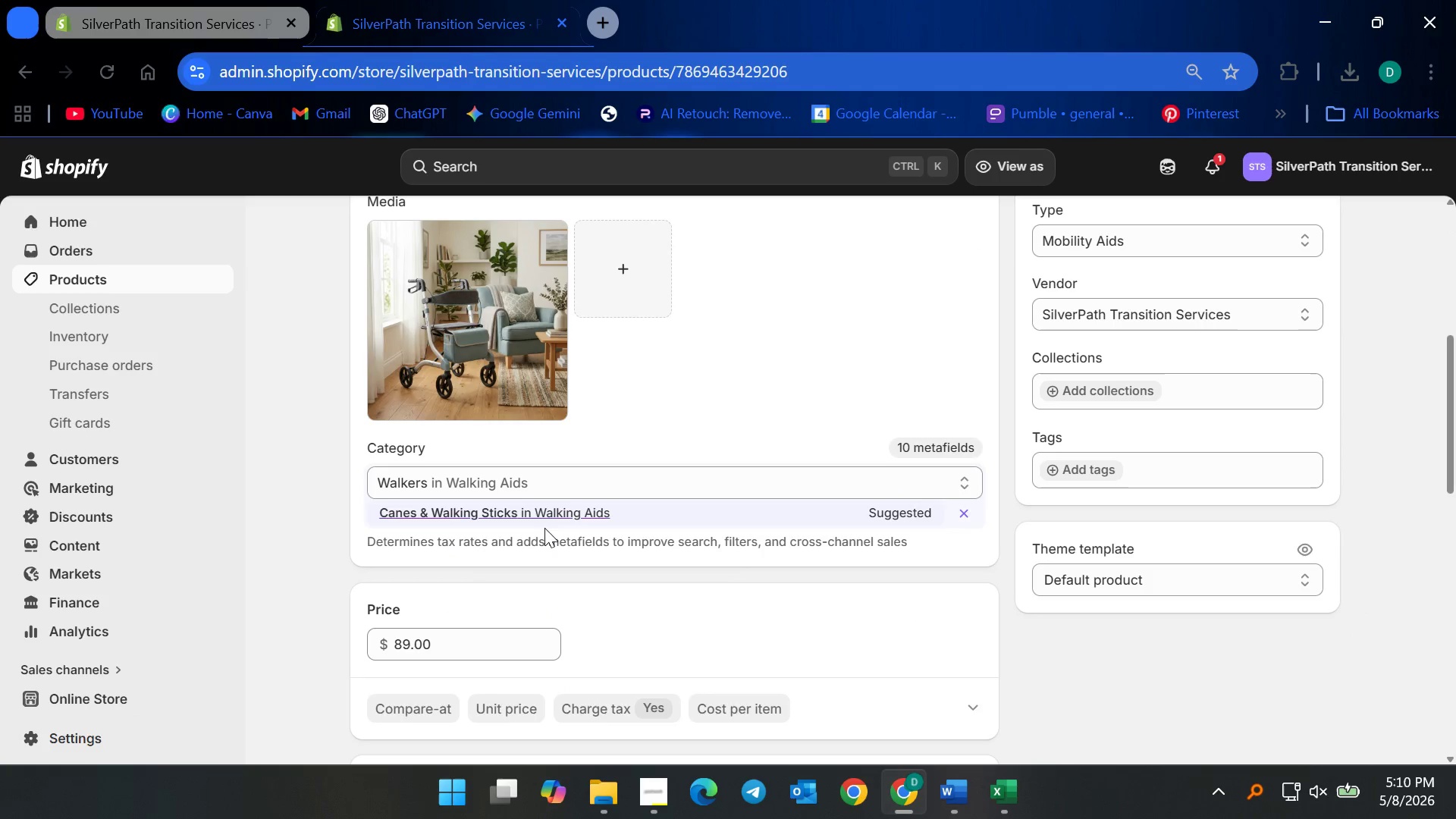 
left_click([489, 510])
 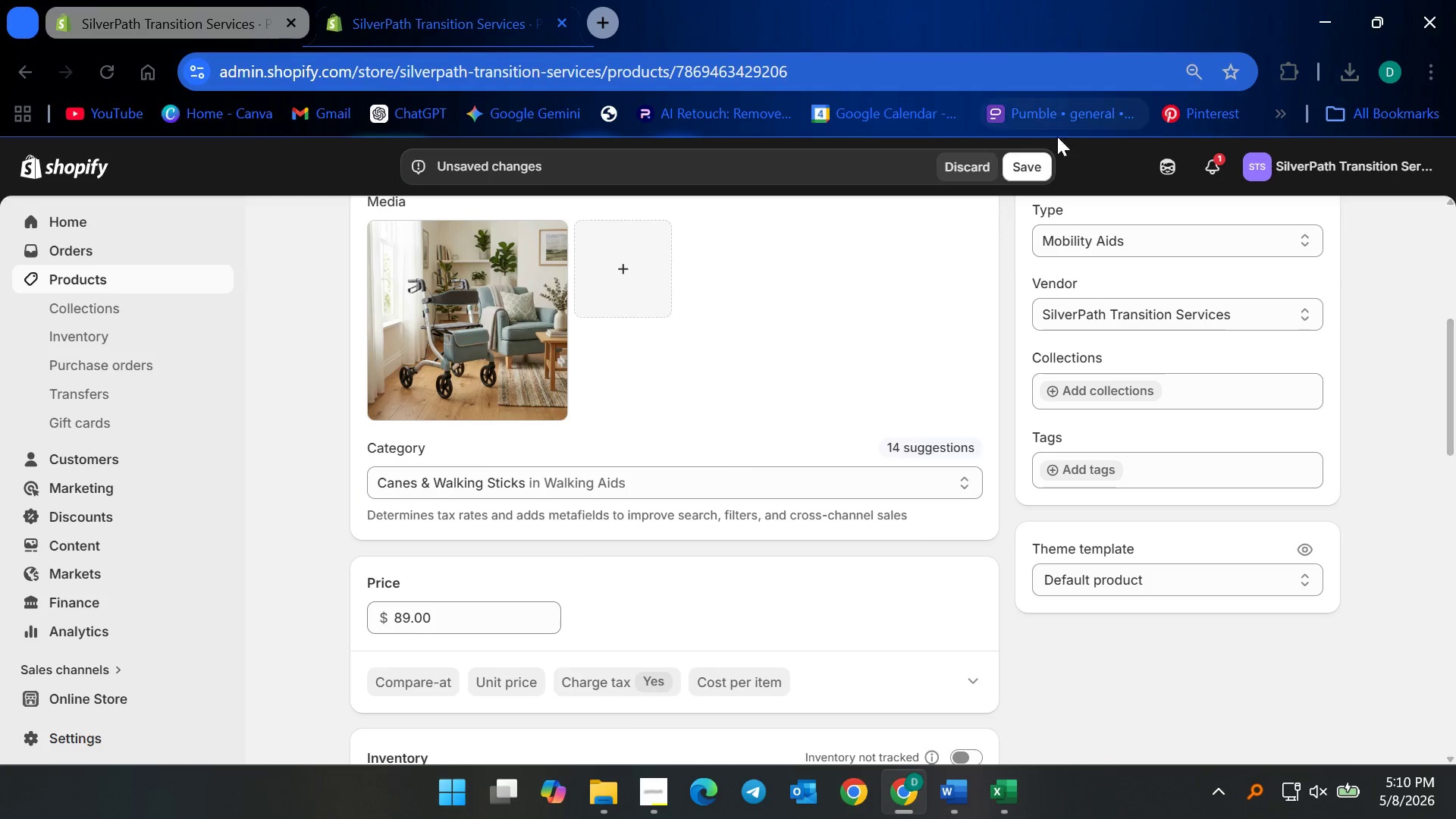 
left_click([1032, 165])
 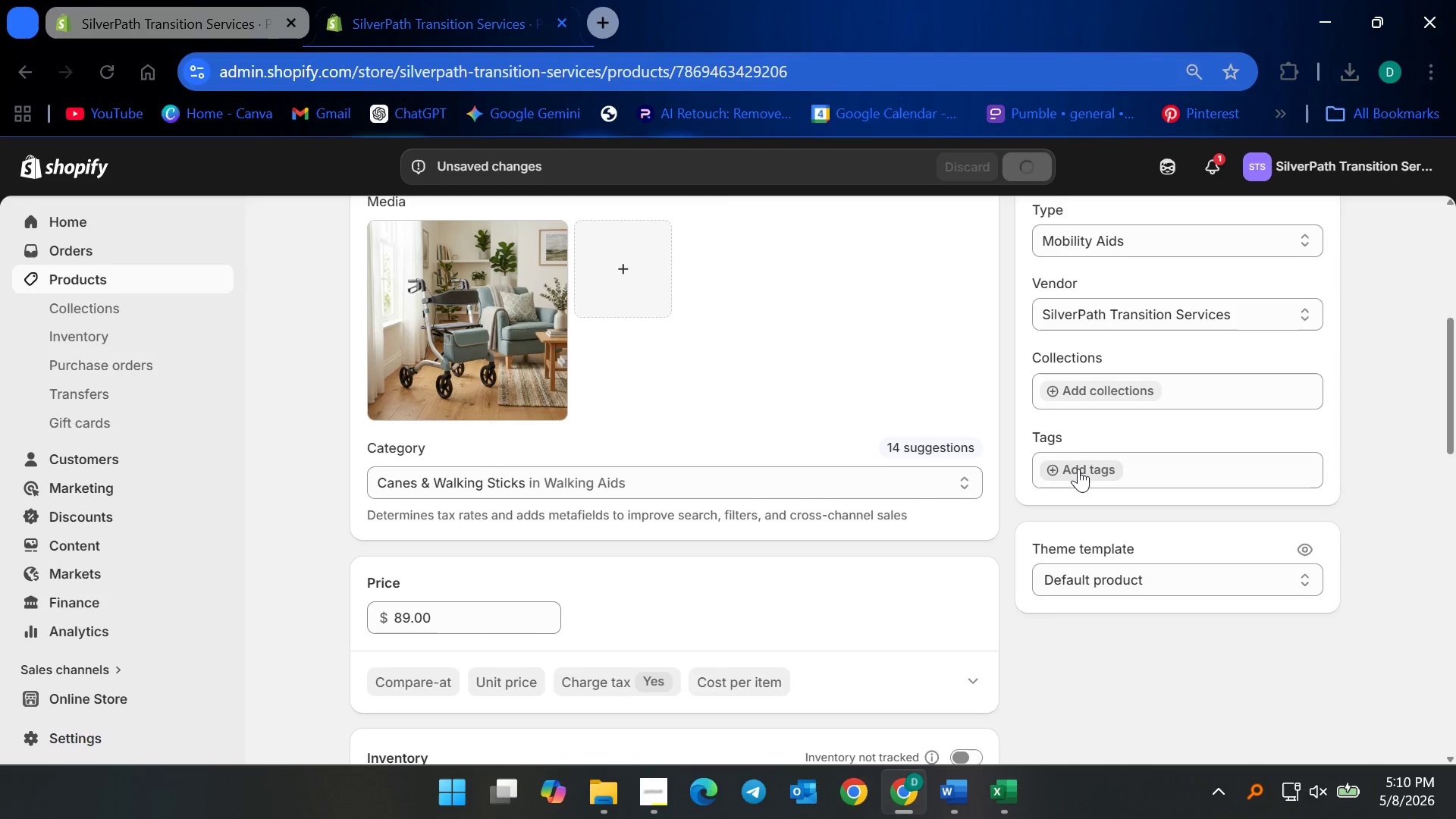 
left_click([1078, 469])
 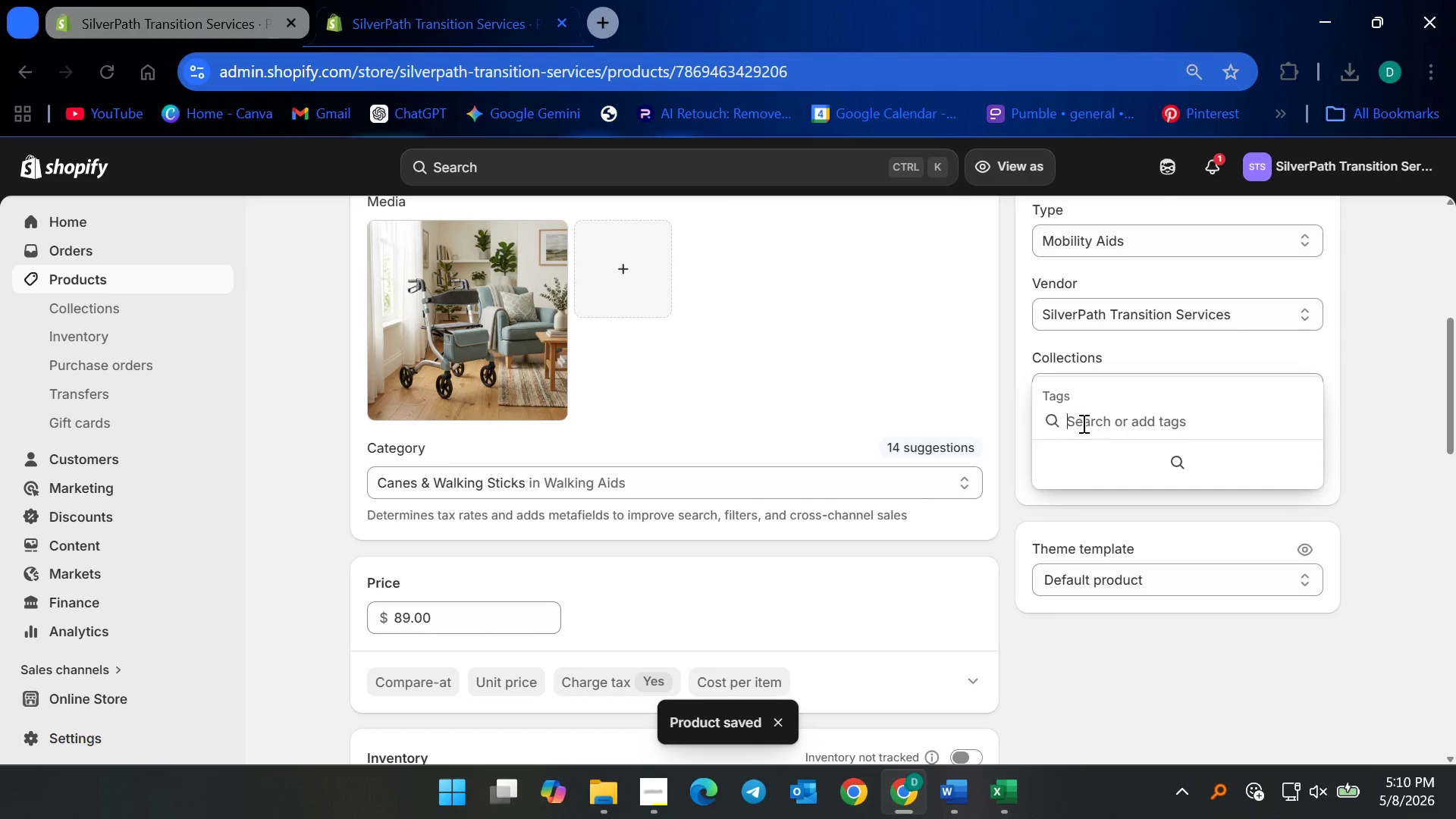 
left_click([1091, 414])
 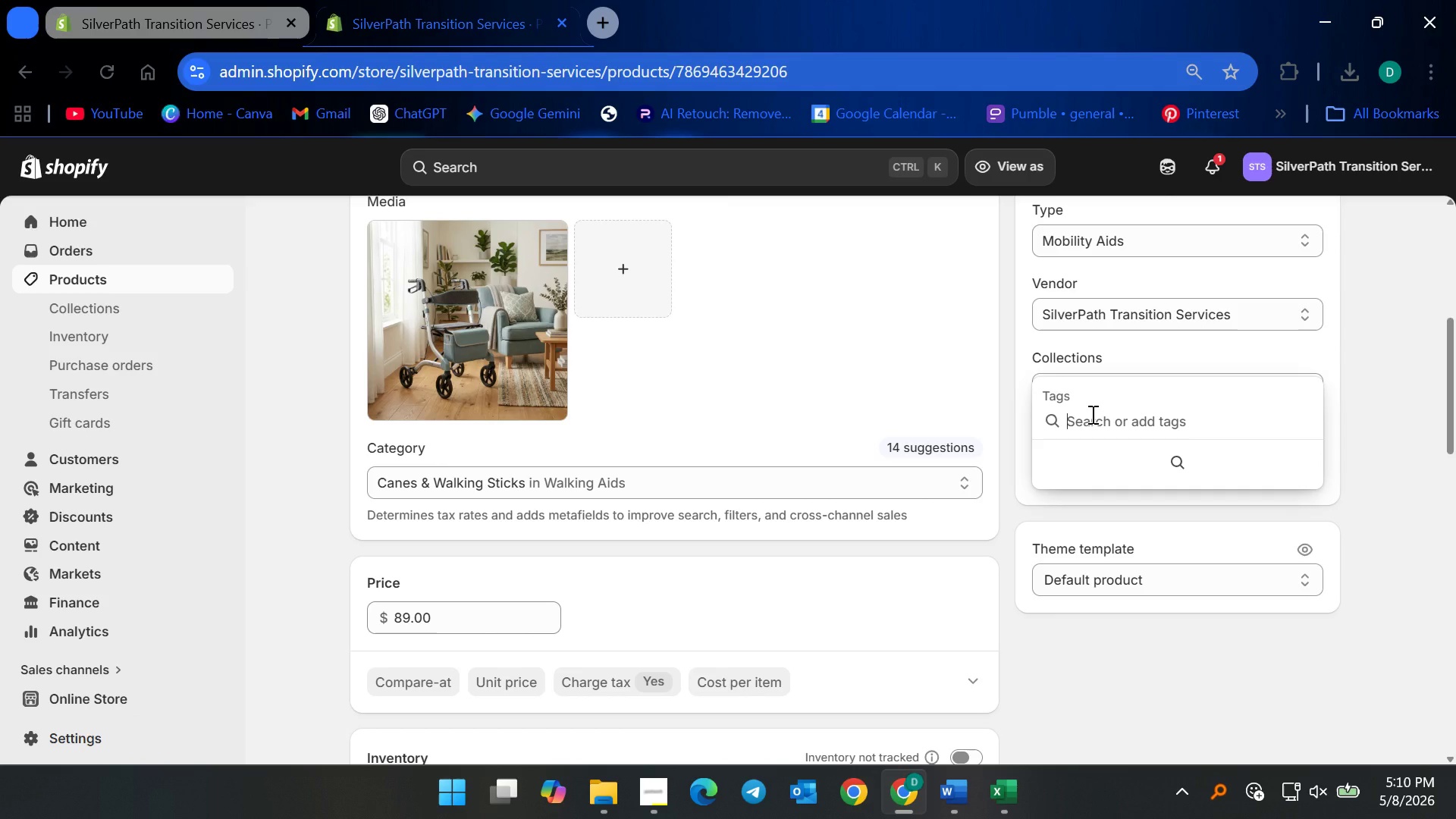 
type(Mobility Walkers)
key(Backspace)
key(Backspace)
key(Backspace)
key(Backspace)
key(Backspace)
key(Backspace)
key(Backspace)
key(Backspace)
type( Aids)
 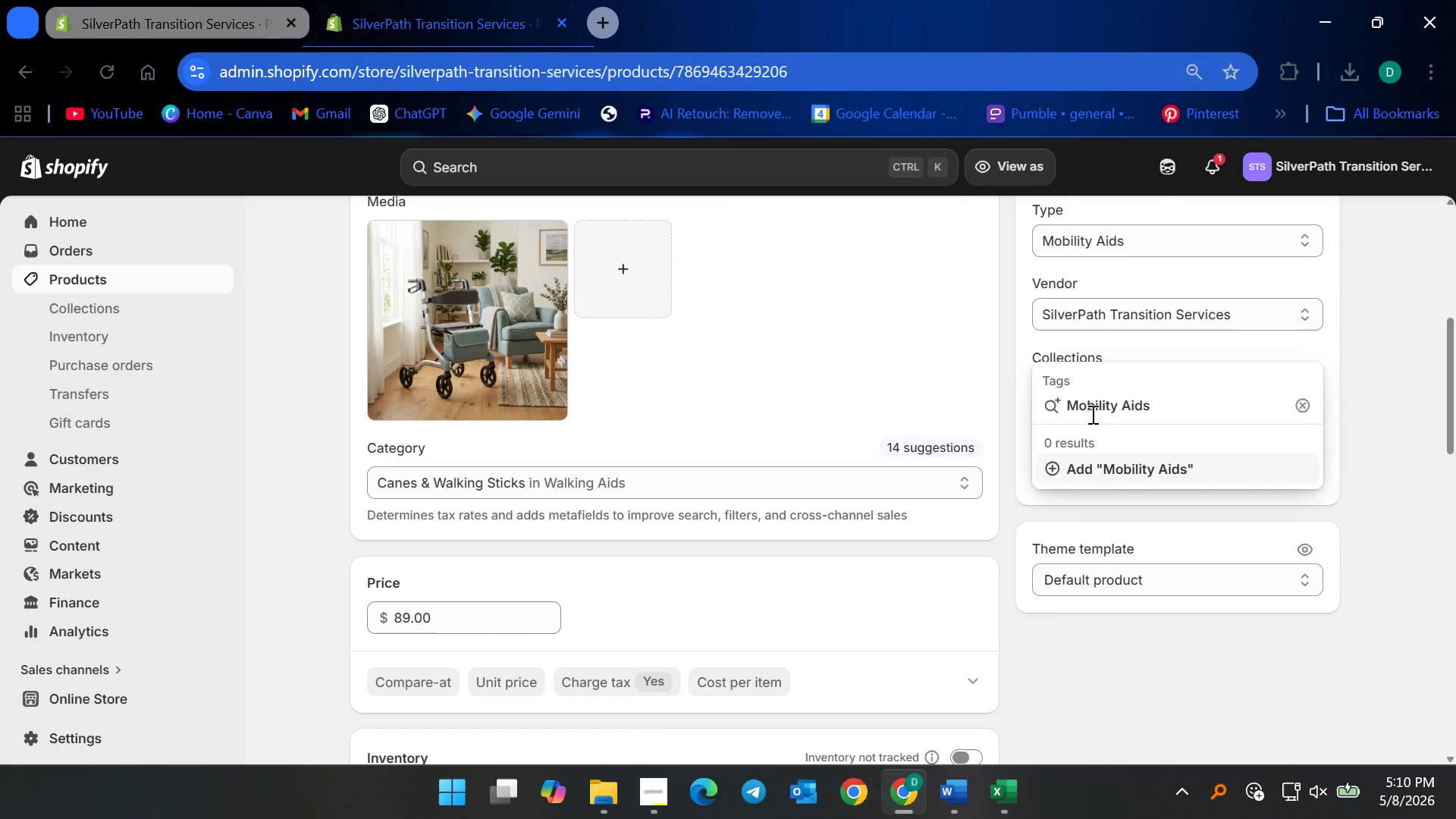 
key(Enter)
 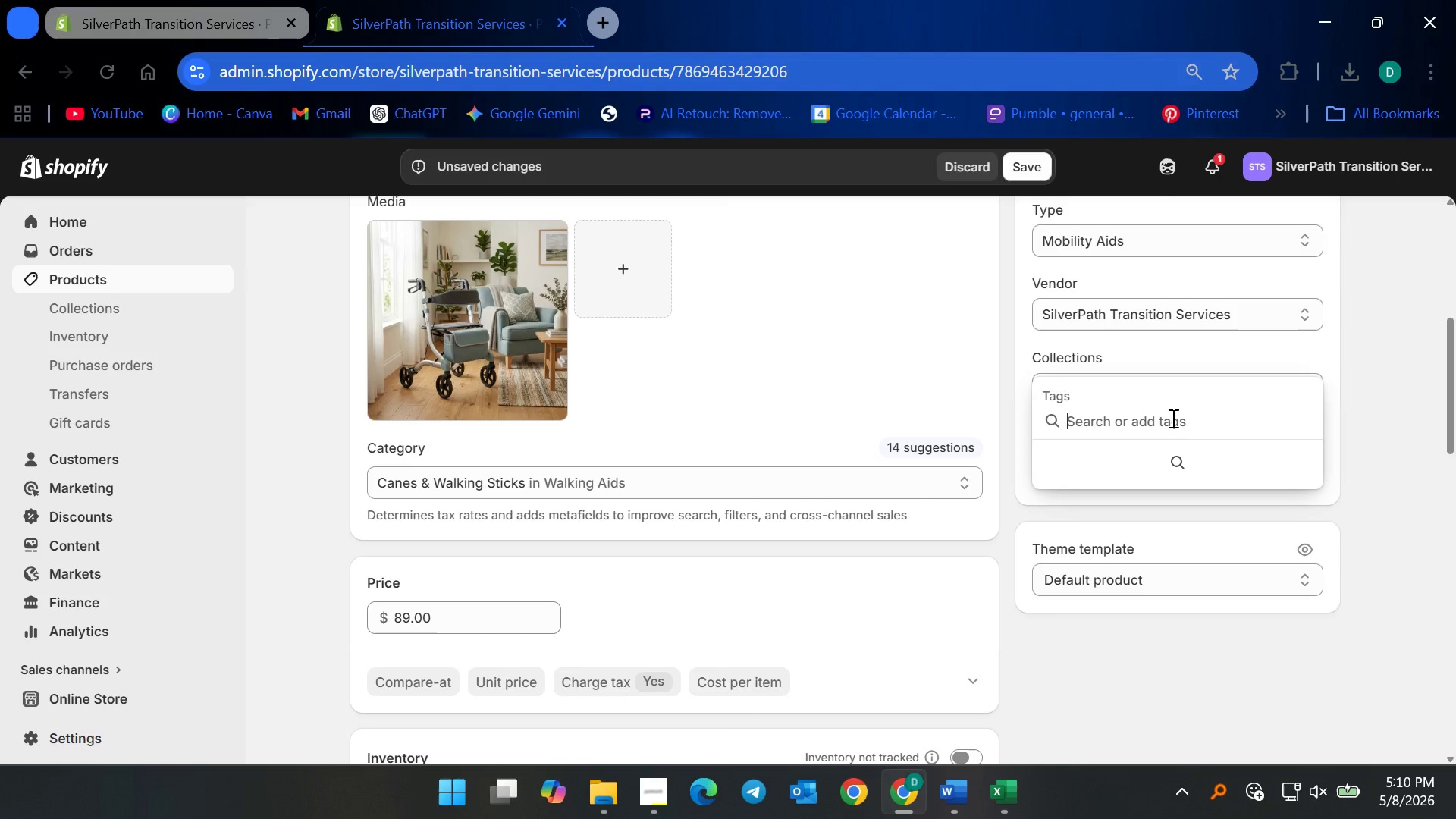 
type(Walker)
 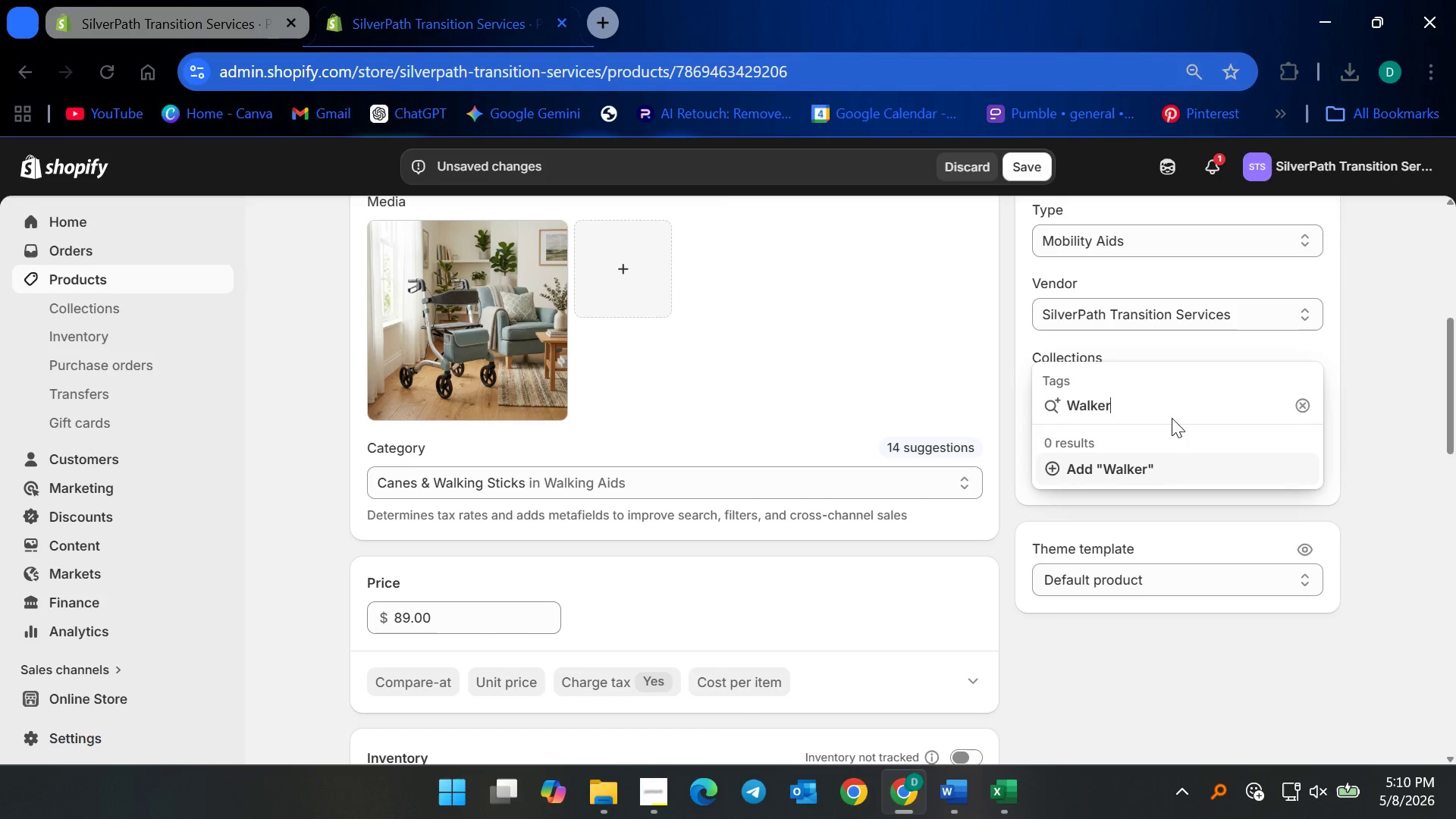 
key(Enter)
 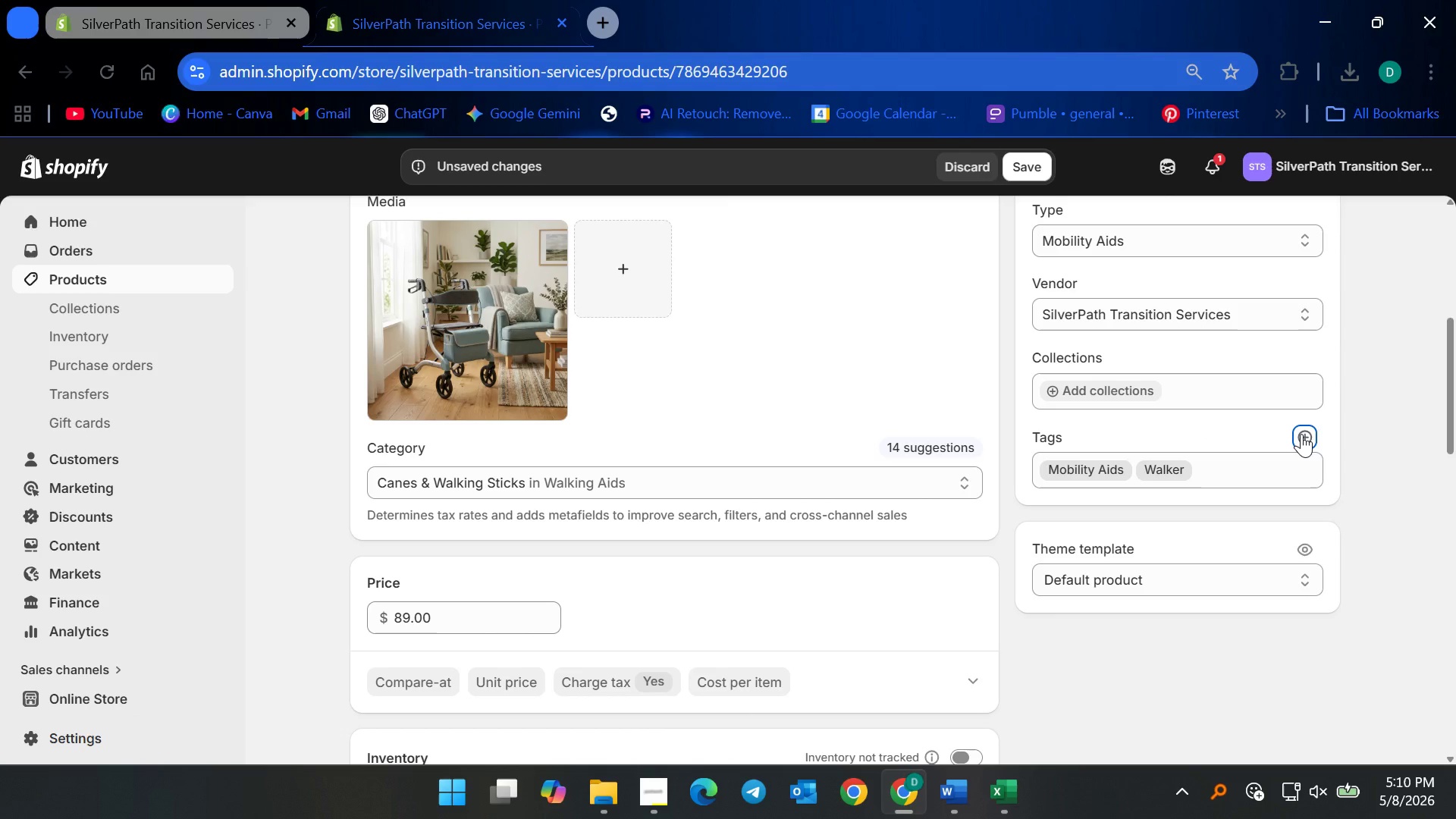 
left_click([1307, 435])
 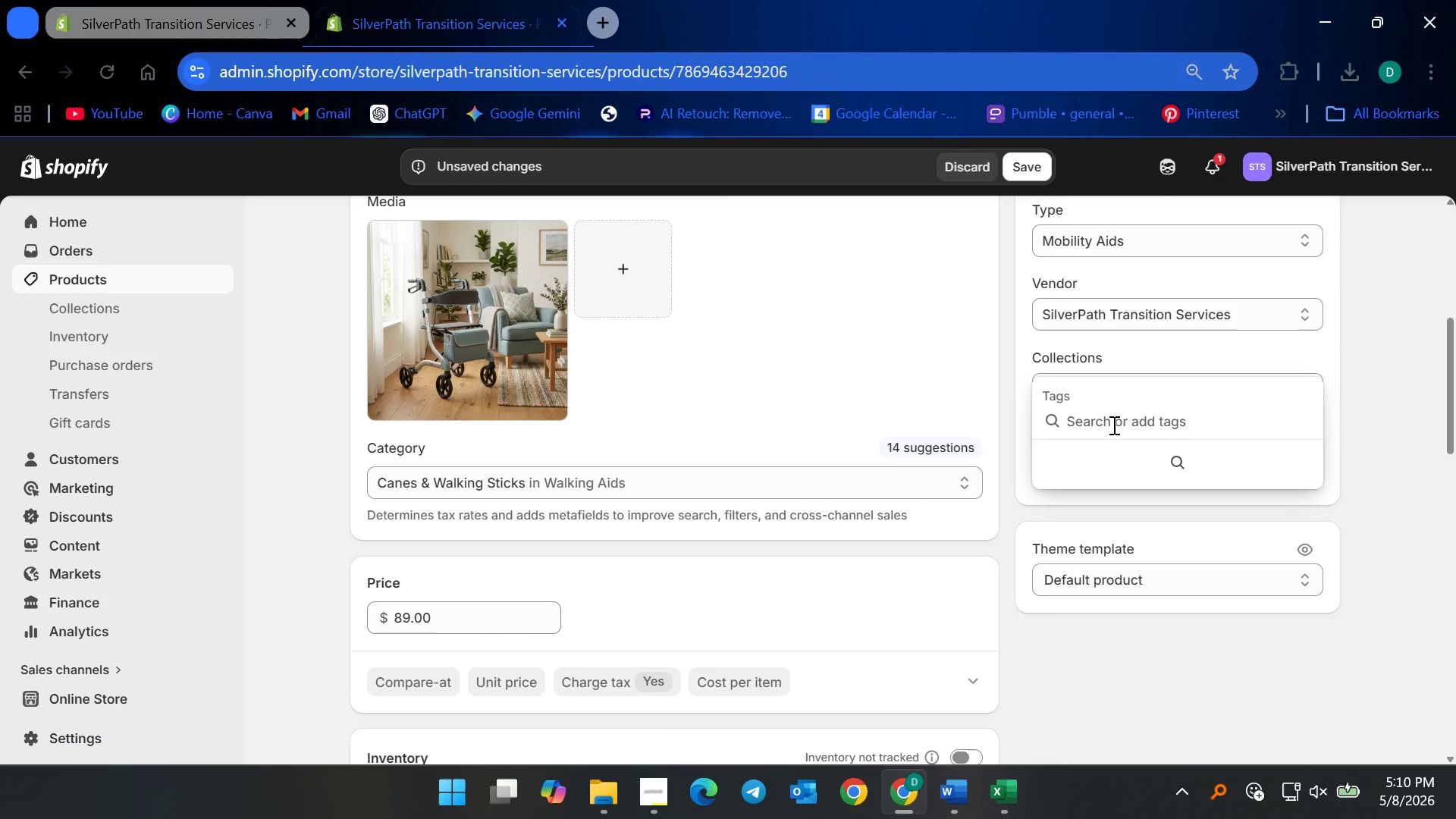 
type(Travek)
key(Backspace)
type(l Support)
 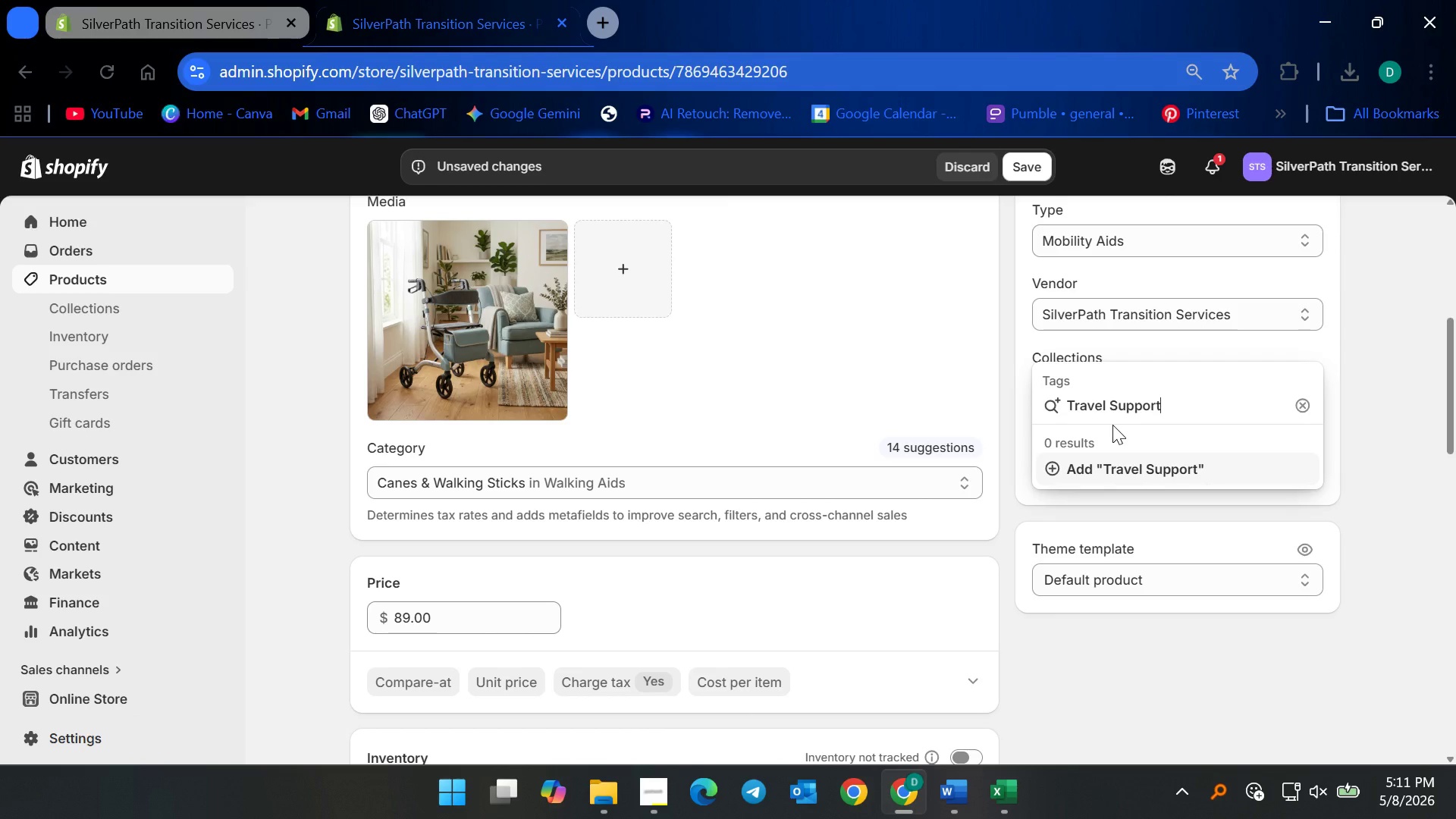 
key(Enter)
 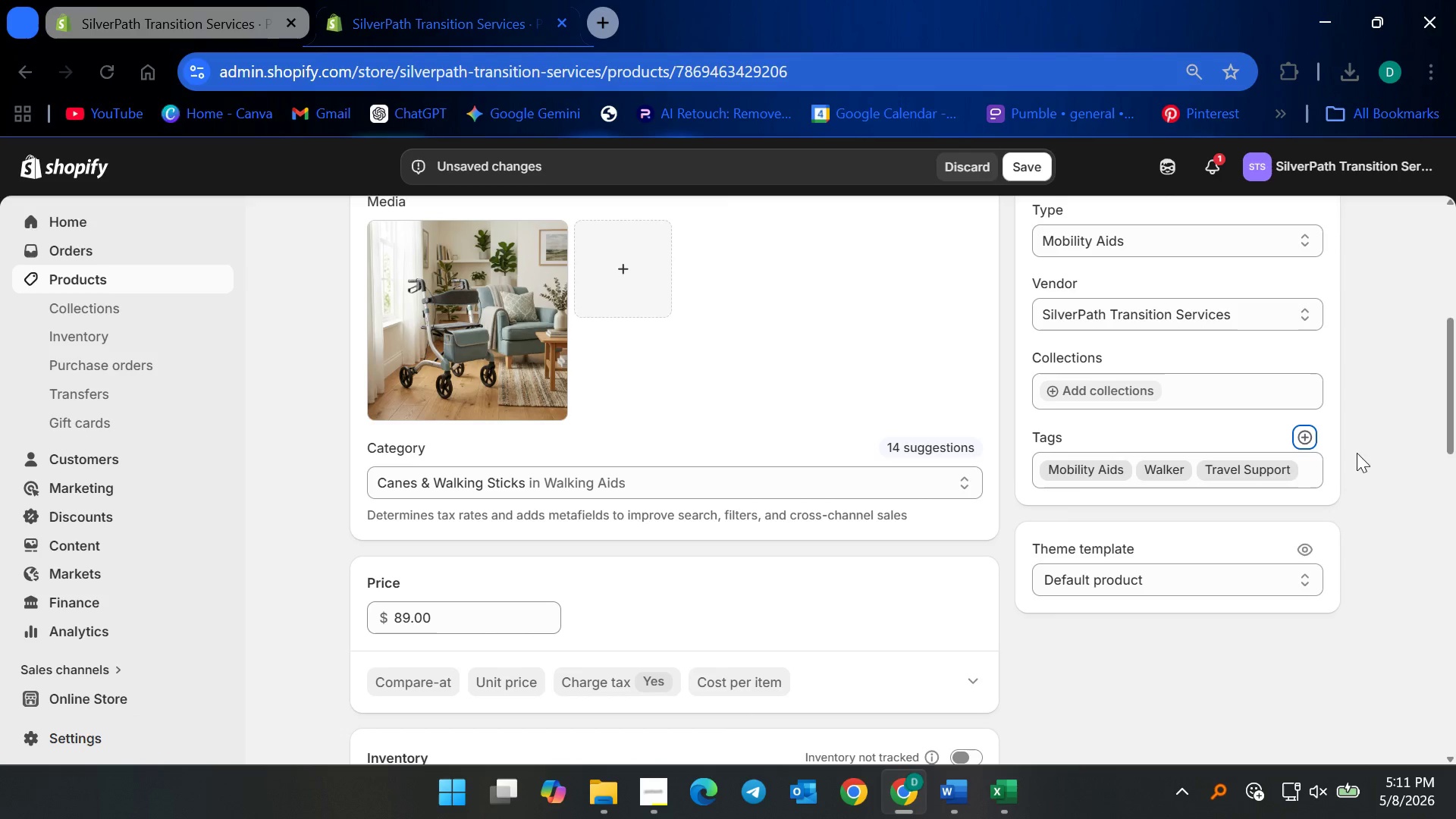 
left_click([1307, 435])
 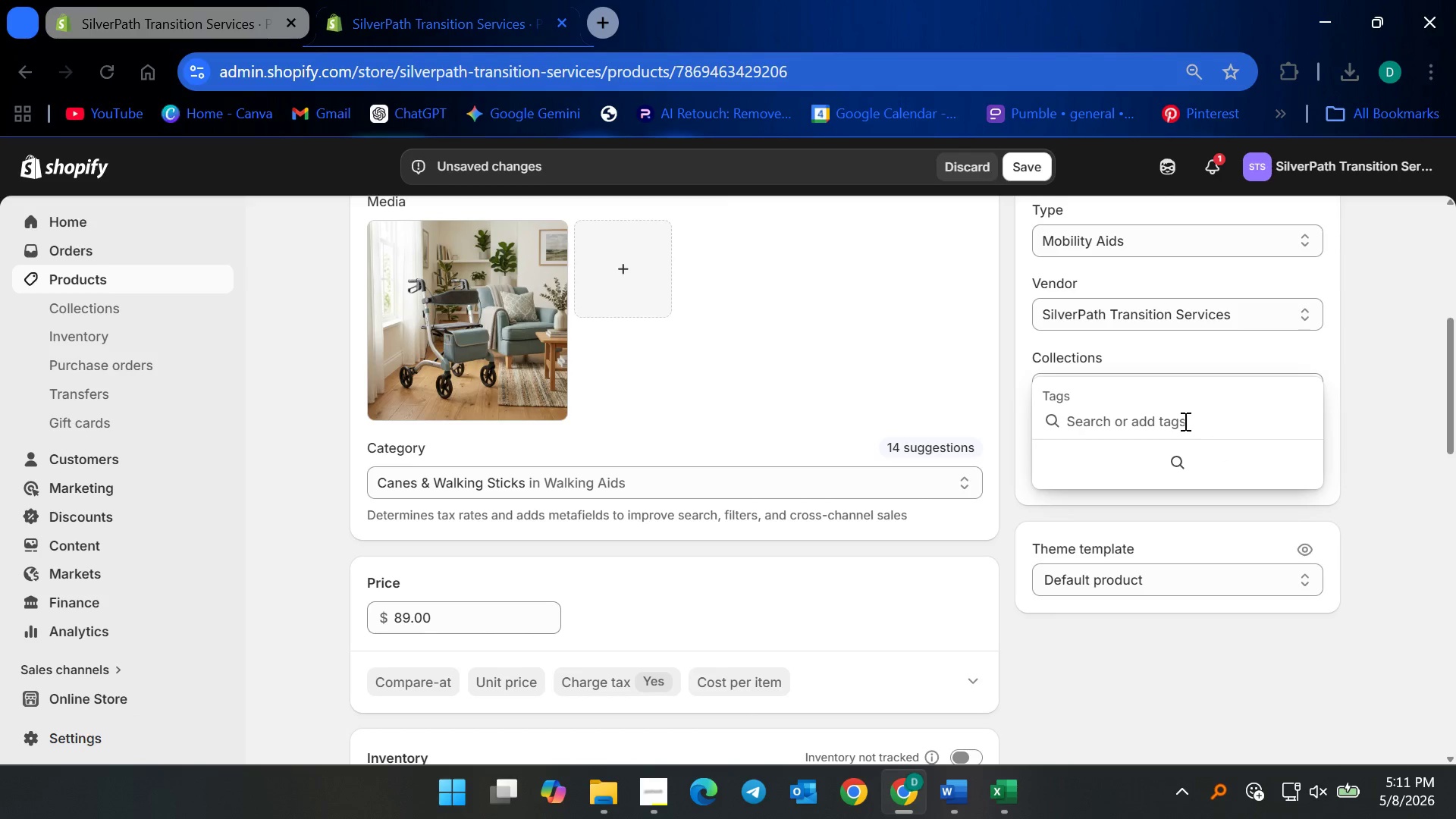 
type(Senior Mobility)
 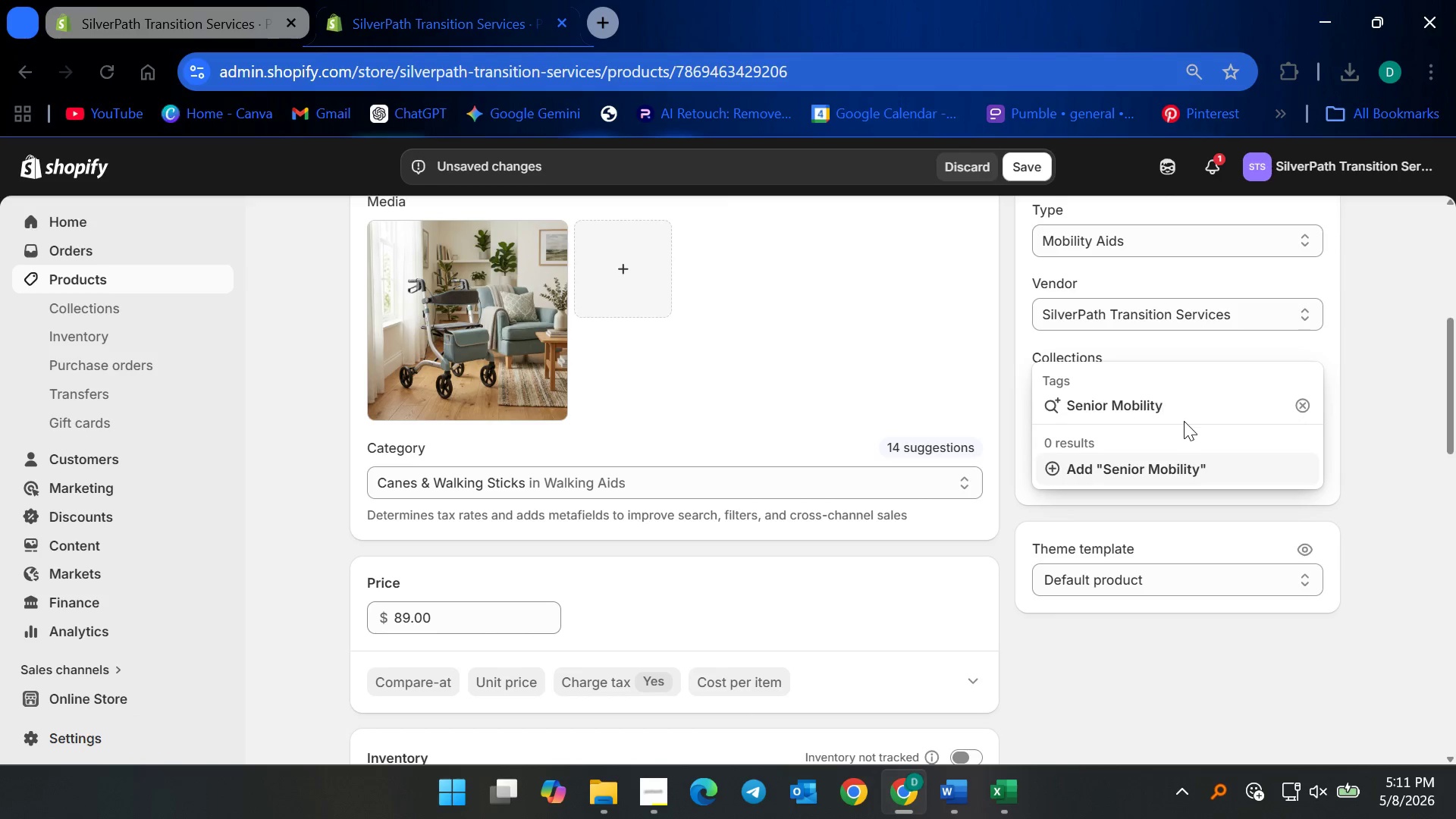 
key(Enter)
 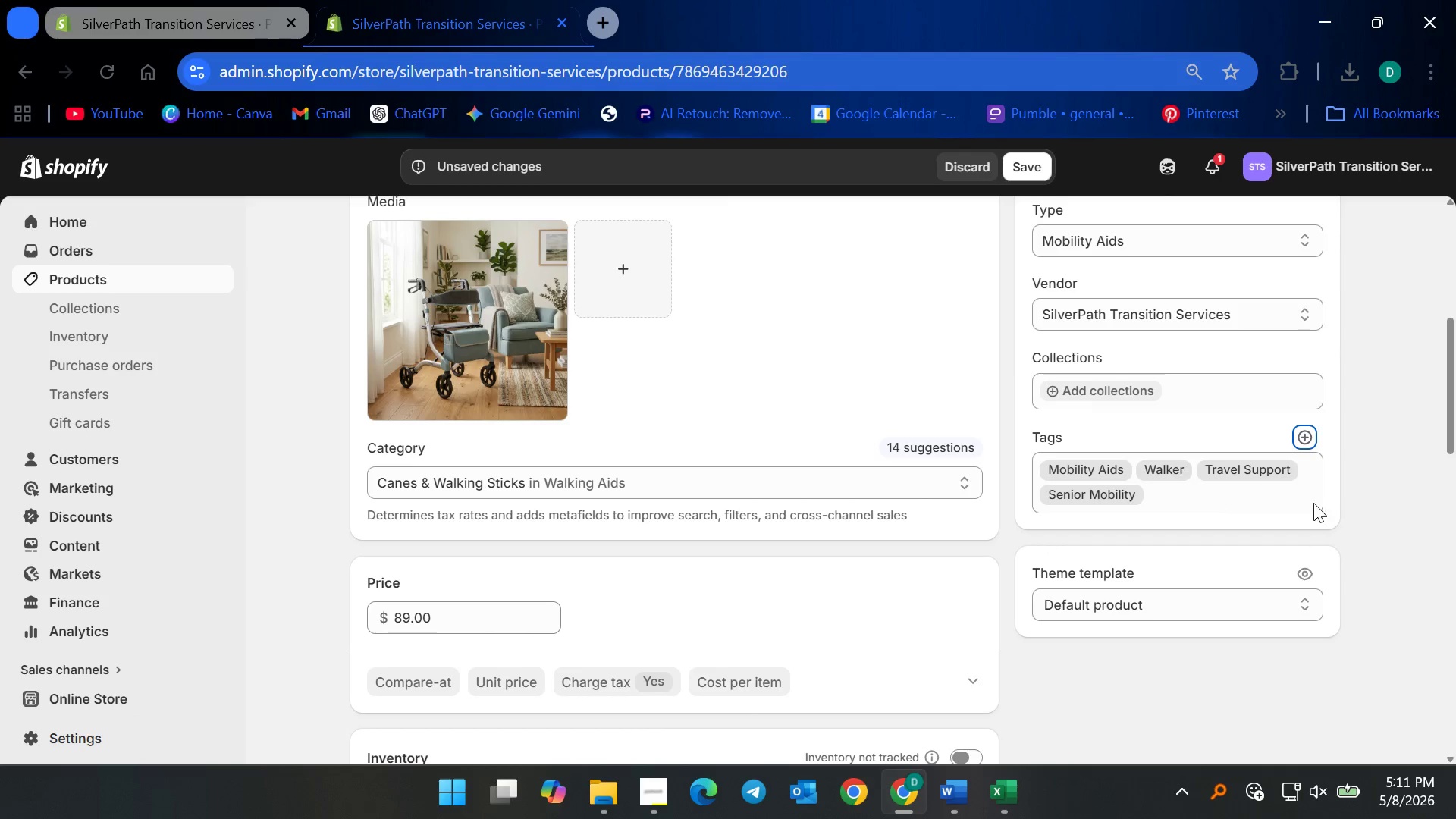 
left_click([1372, 491])
 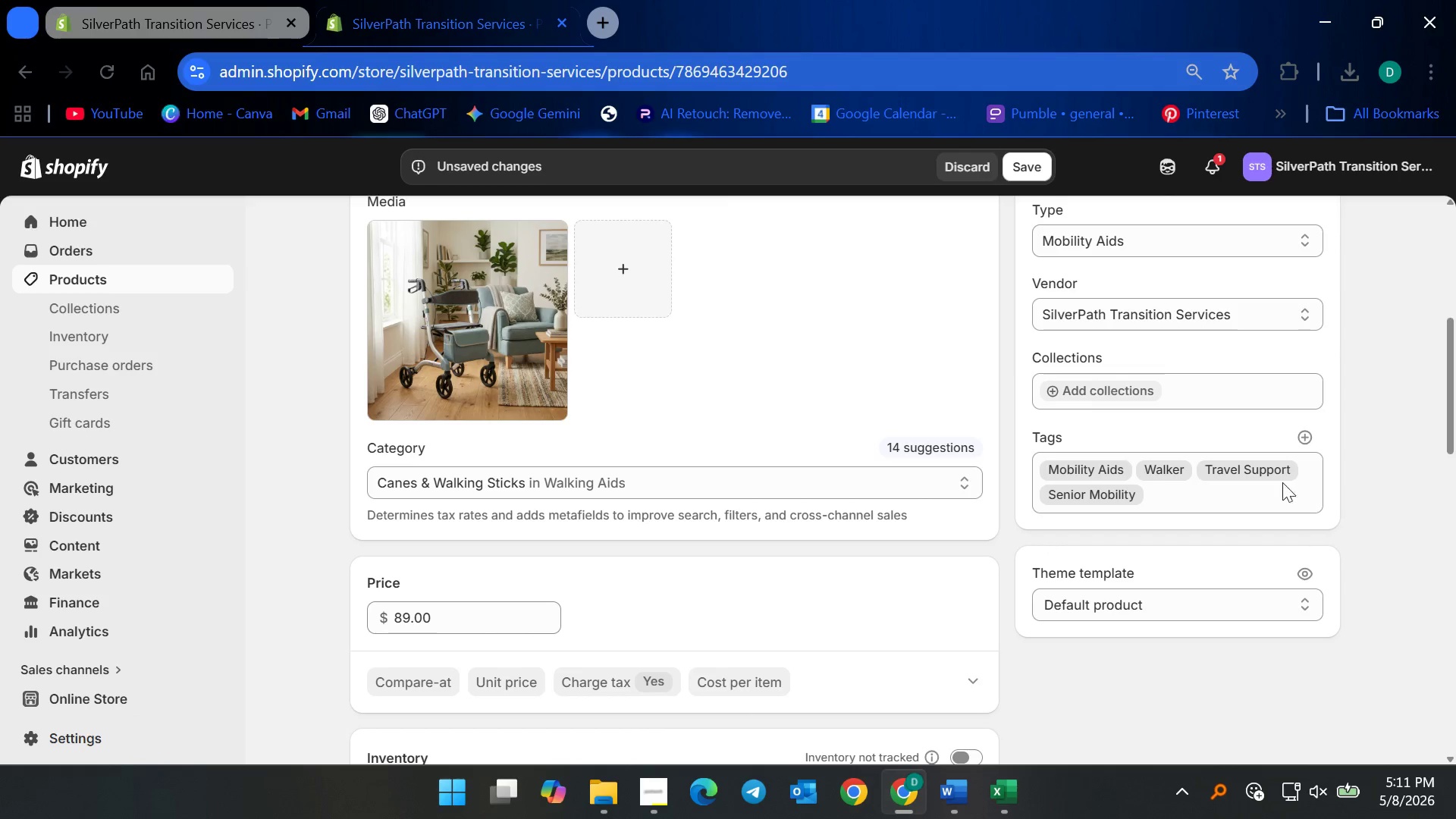 
wait(5.53)
 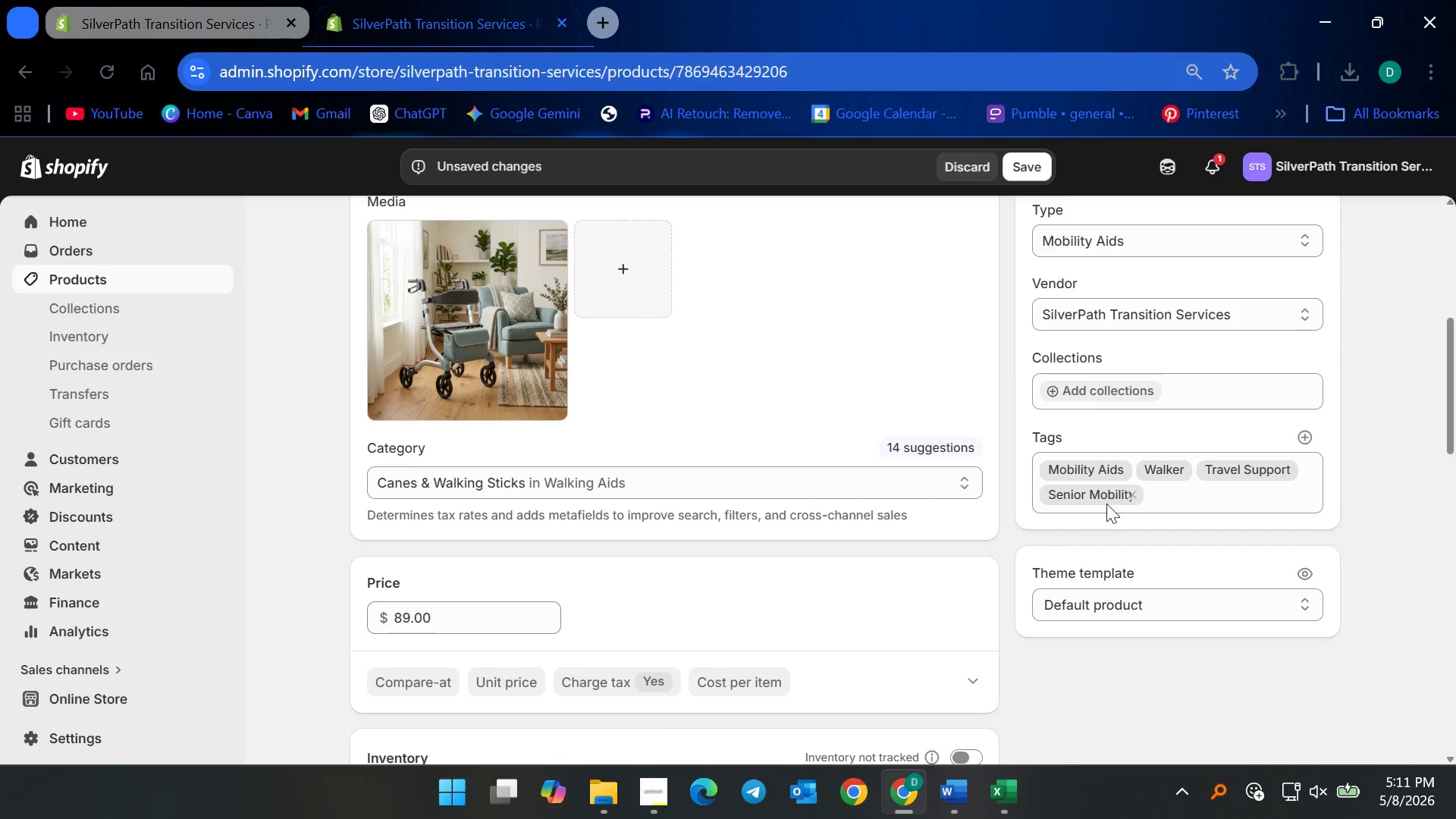 
scroll: coordinate [928, 607], scroll_direction: down, amount: 5.0
 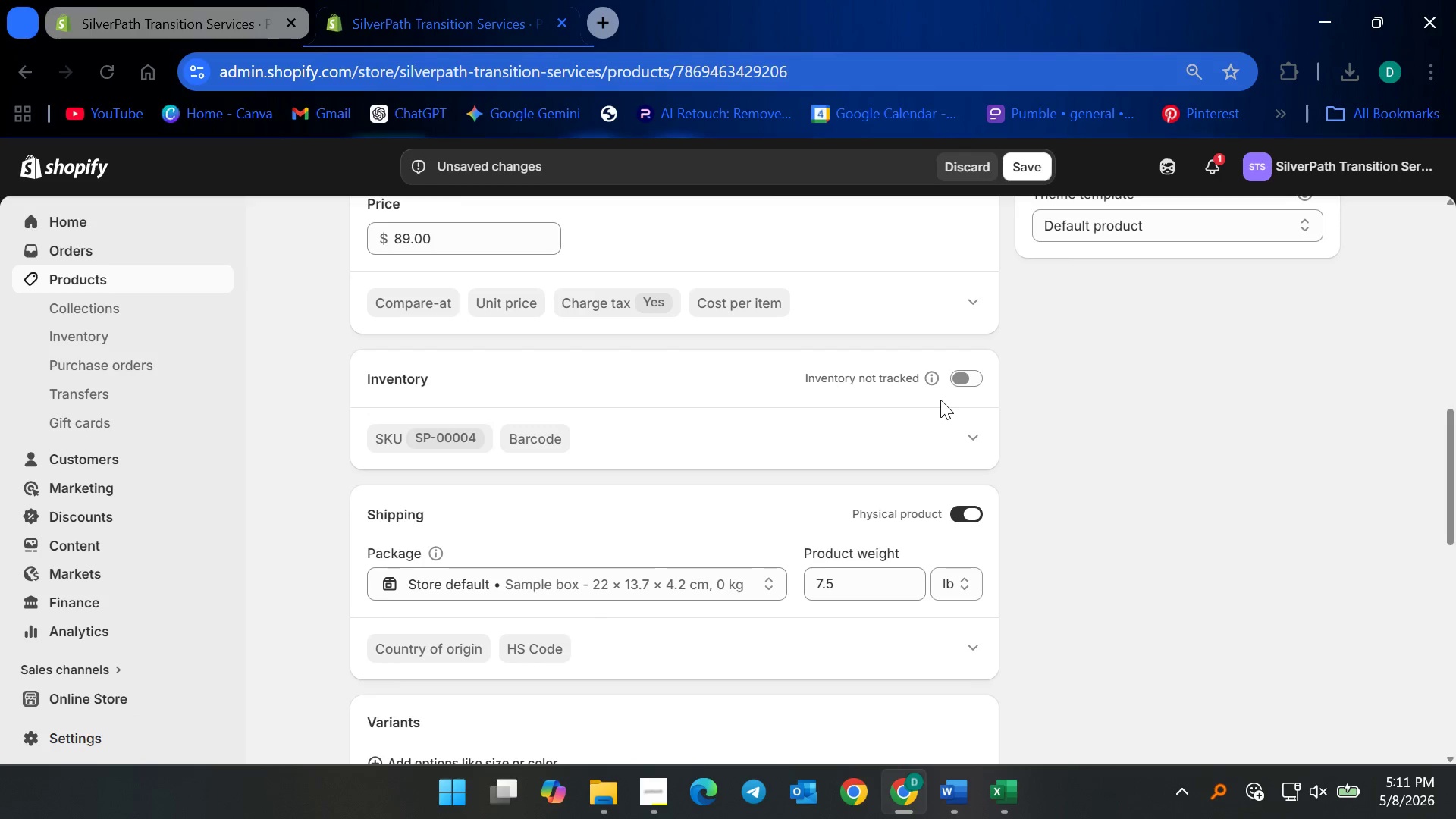 
left_click([965, 384])
 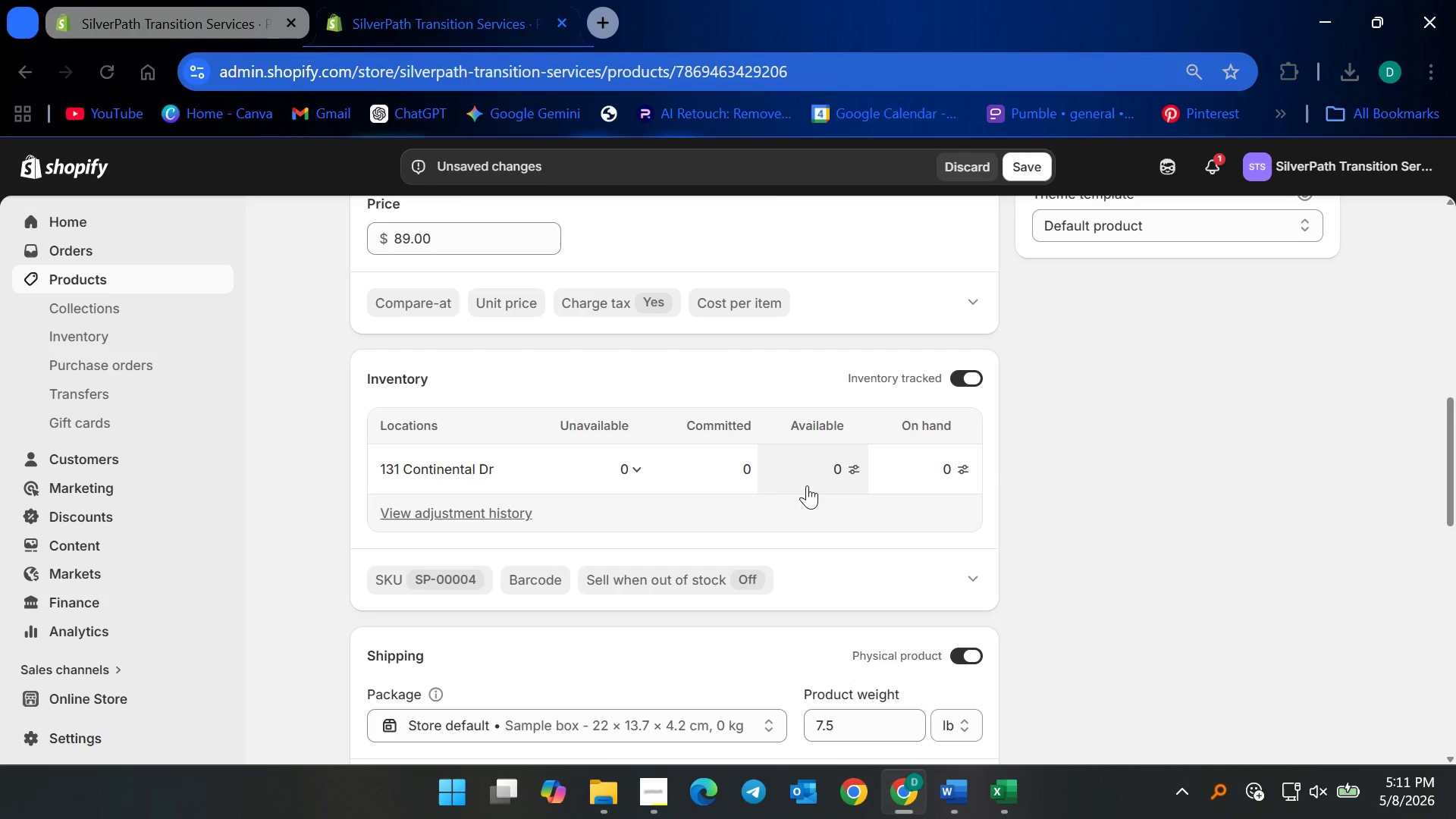 
left_click([825, 487])
 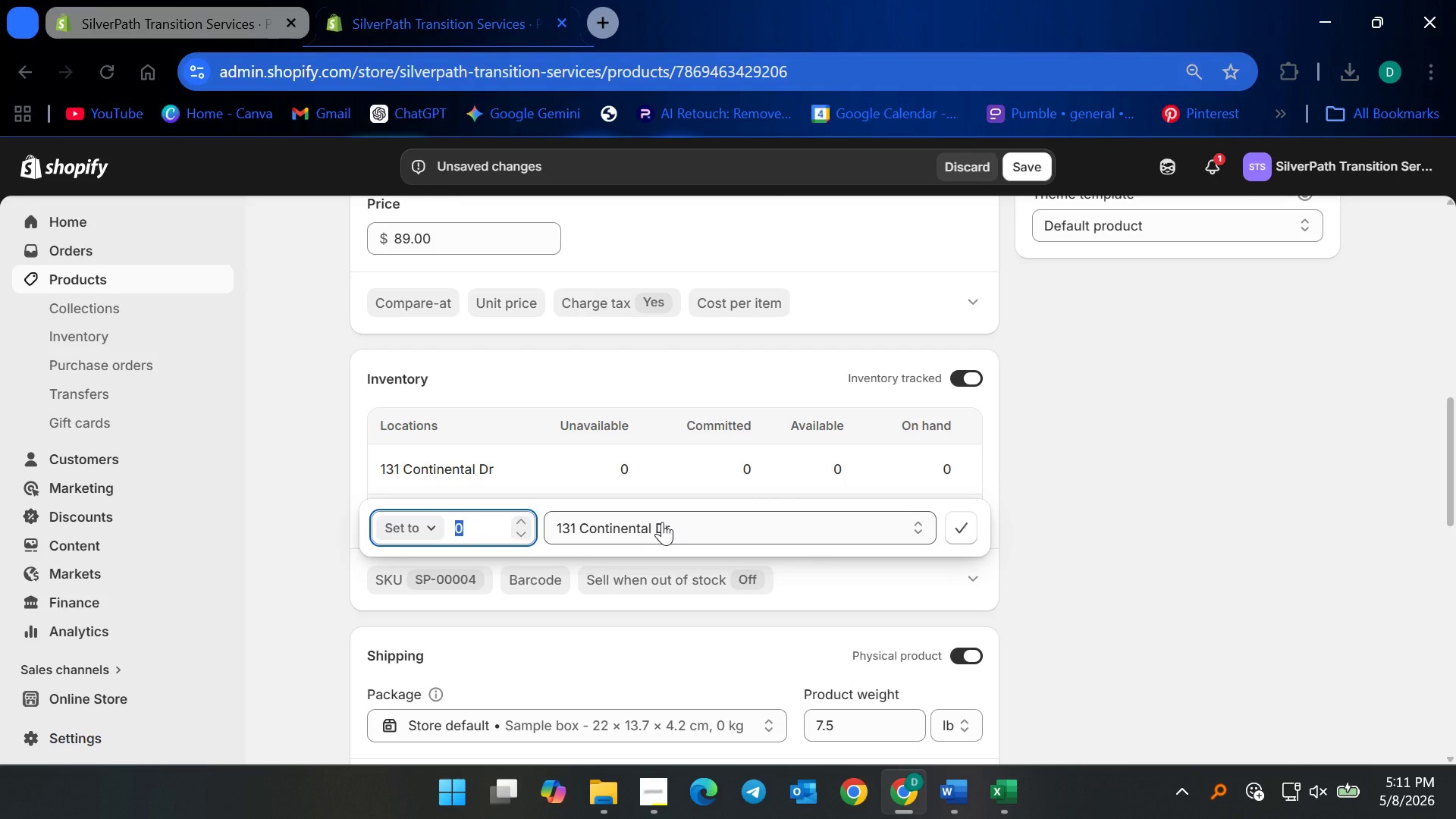 
type(30)
 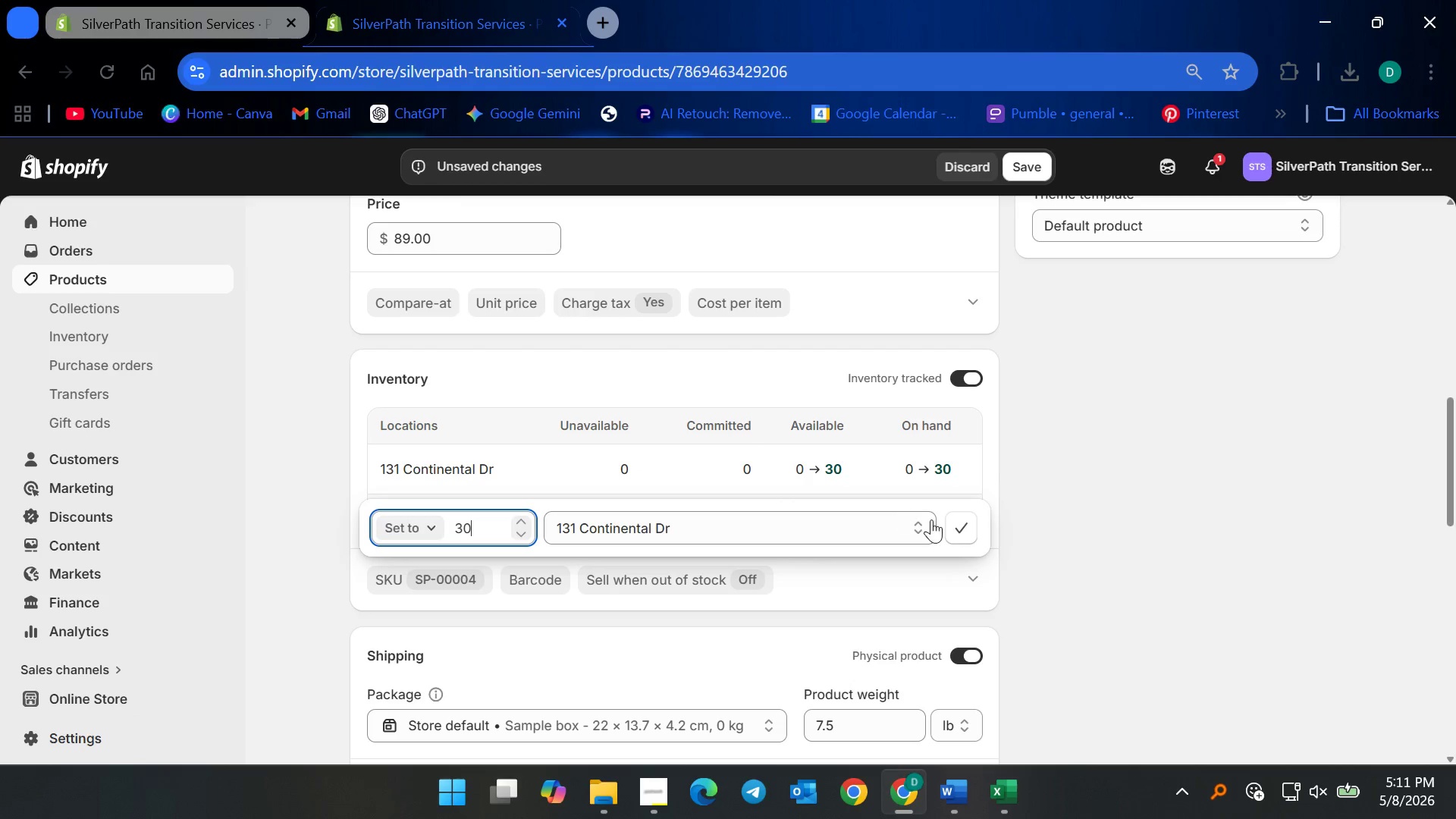 
left_click([960, 522])
 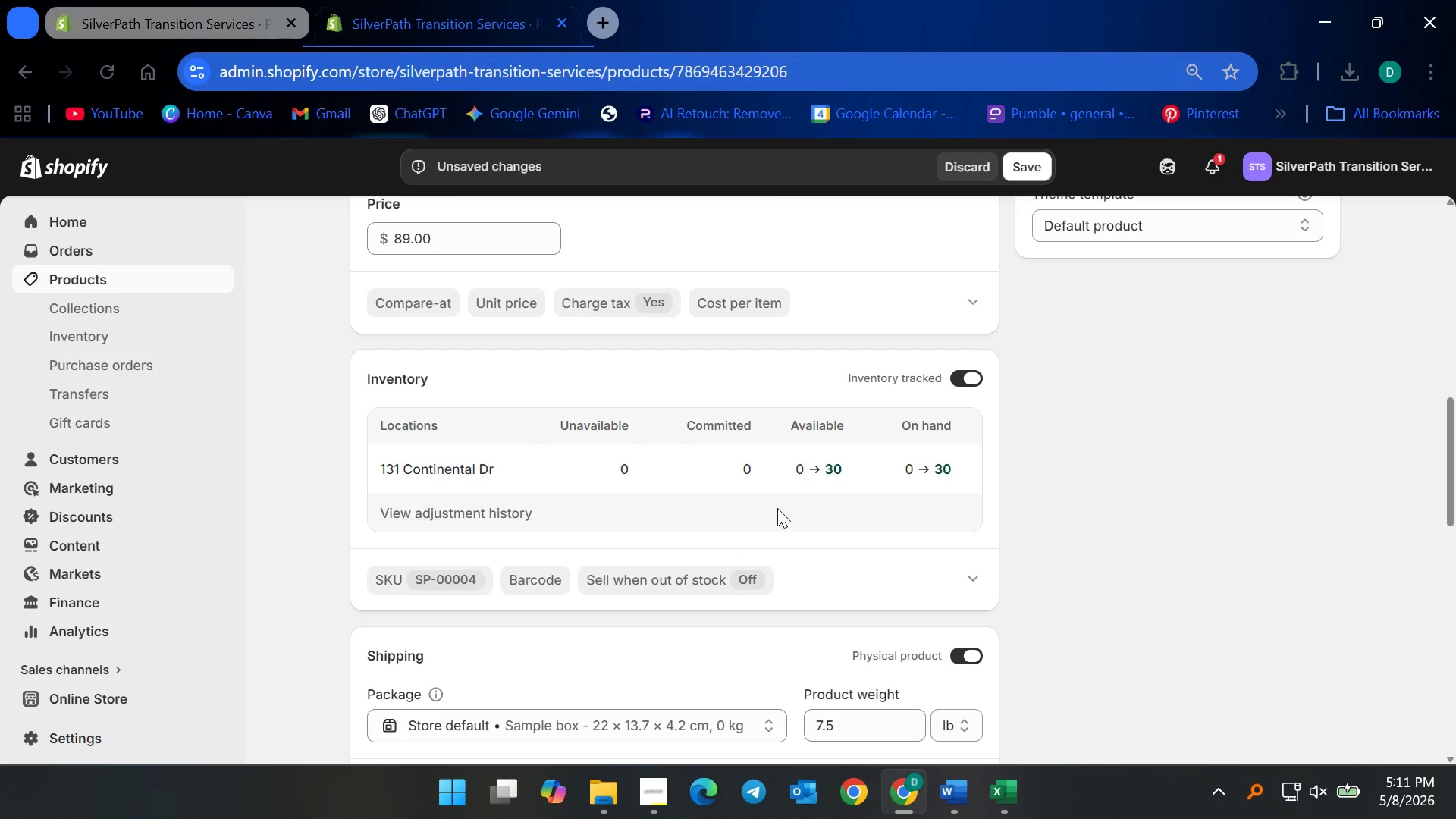 
wait(21.73)
 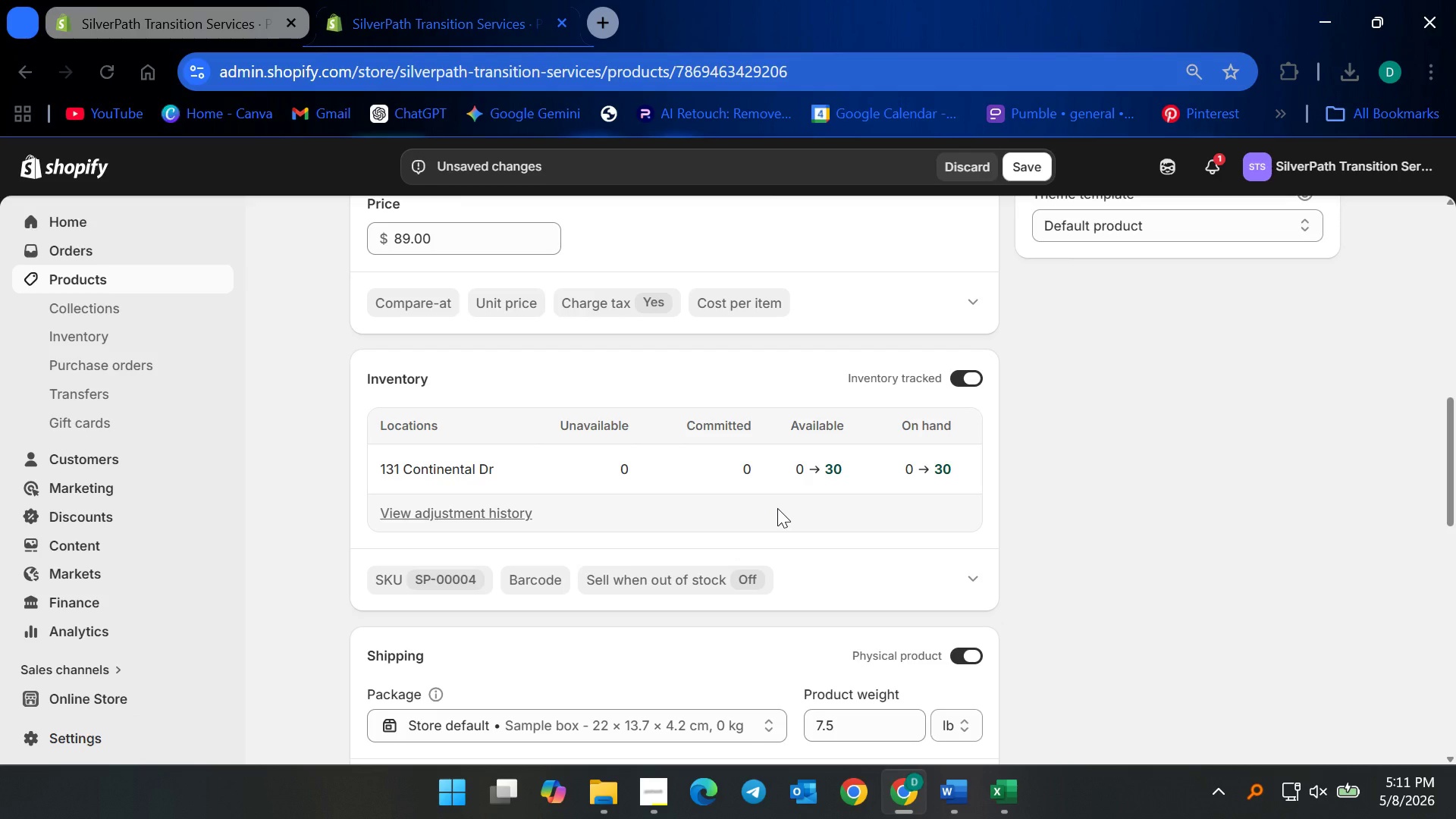 
scroll: coordinate [1040, 566], scroll_direction: up, amount: 2.0
 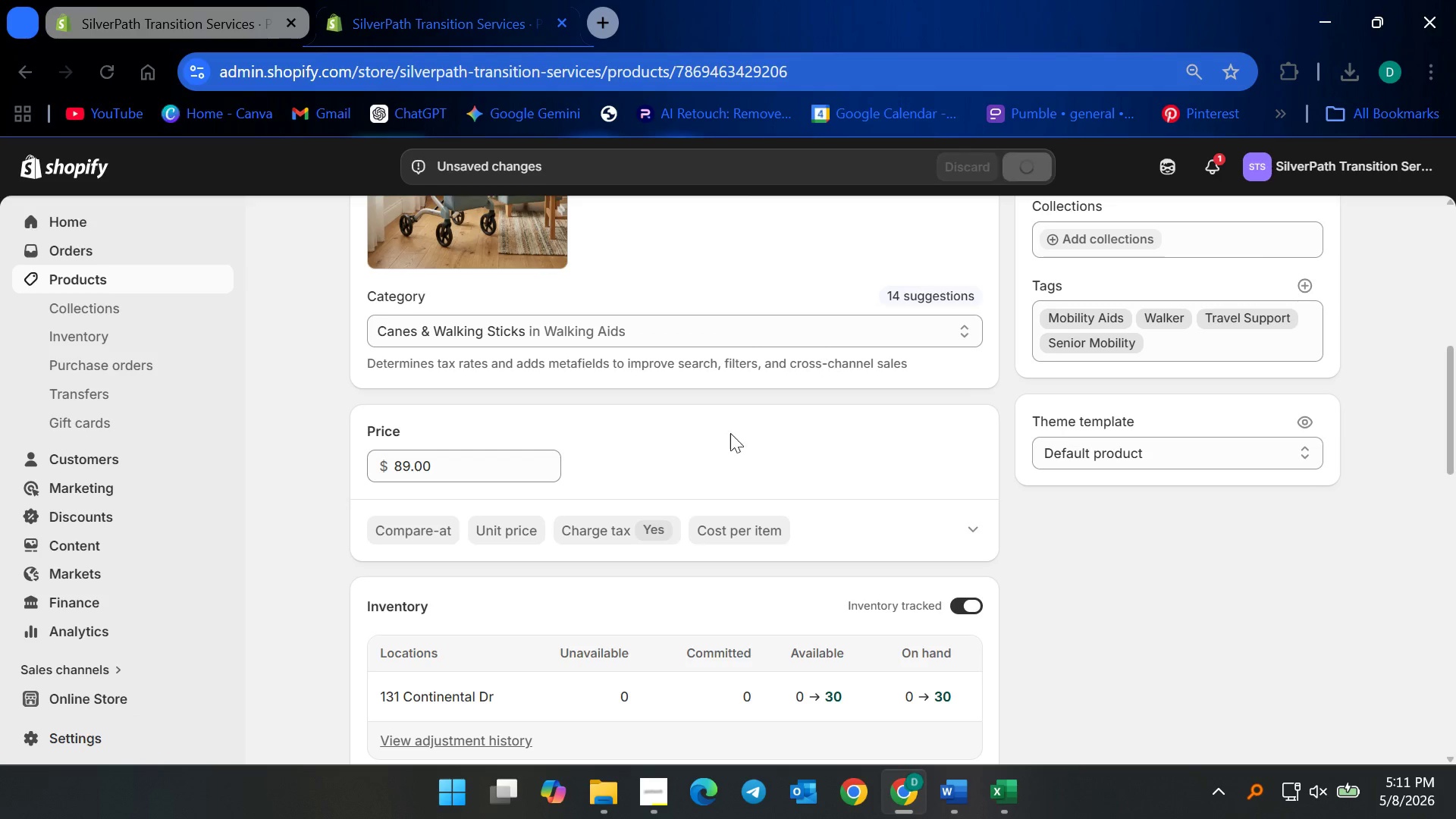 
wait(7.71)
 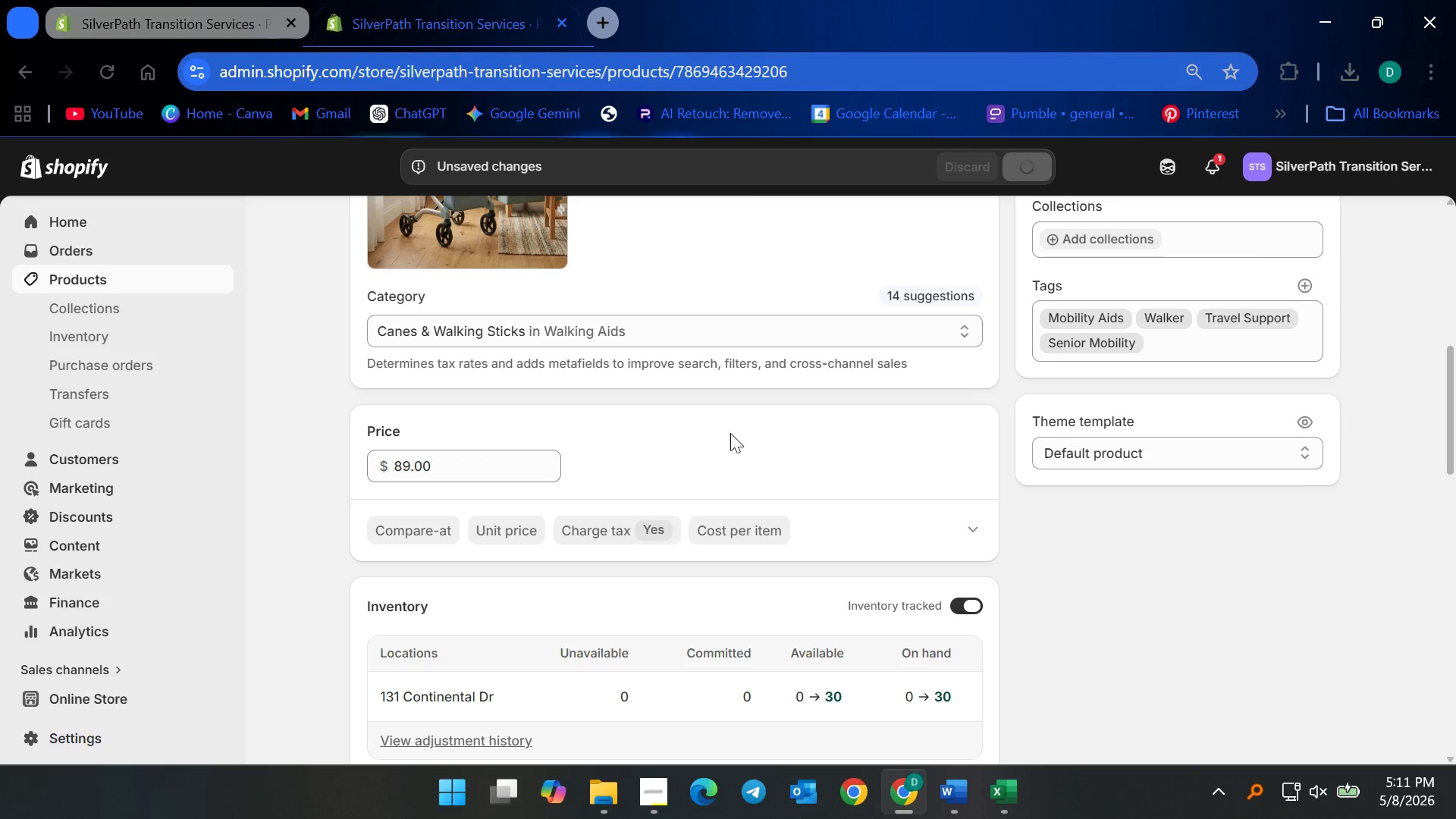 
left_click([106, 274])
 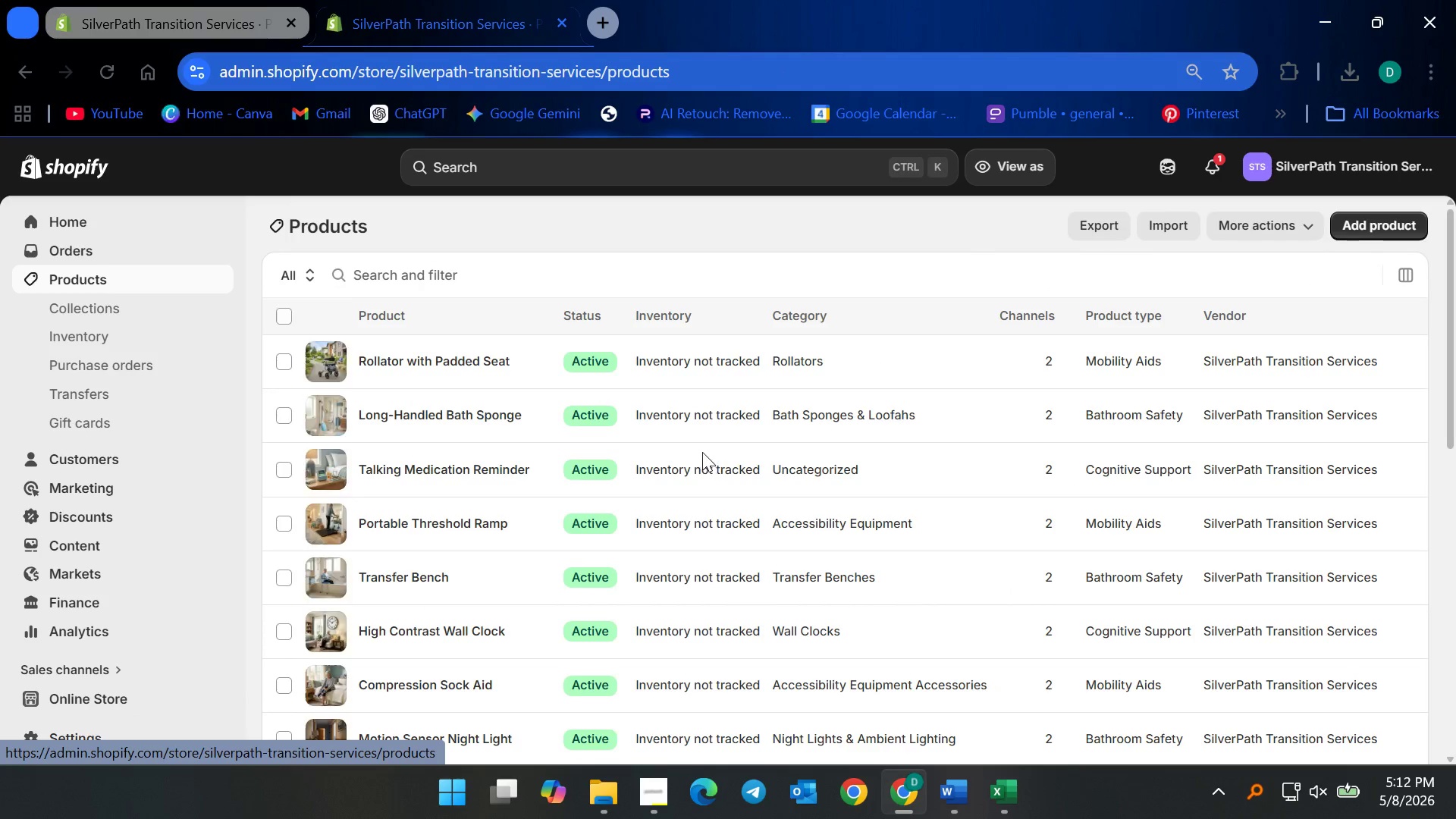 
scroll: coordinate [643, 585], scroll_direction: down, amount: 9.0
 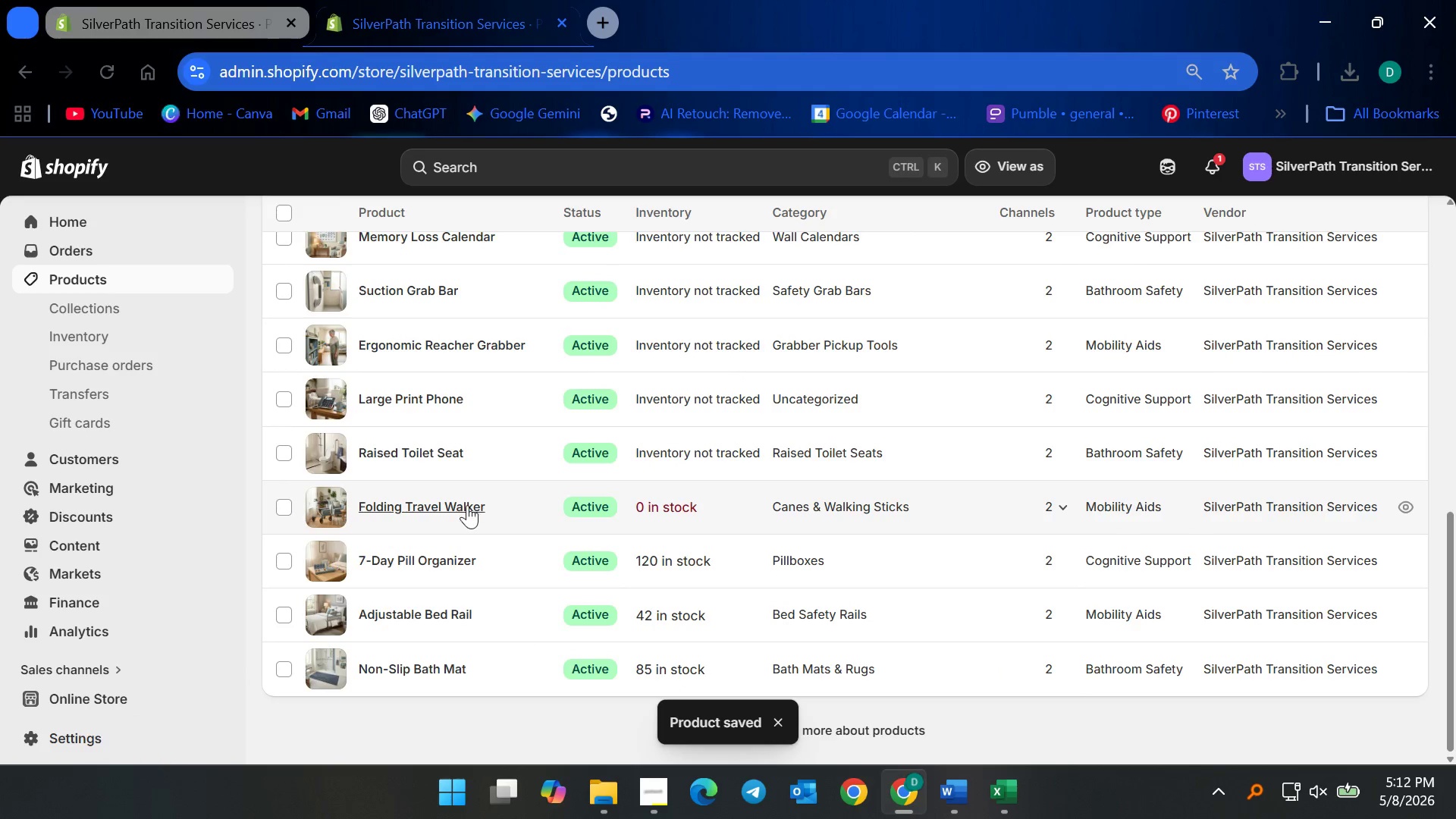 
left_click([466, 504])
 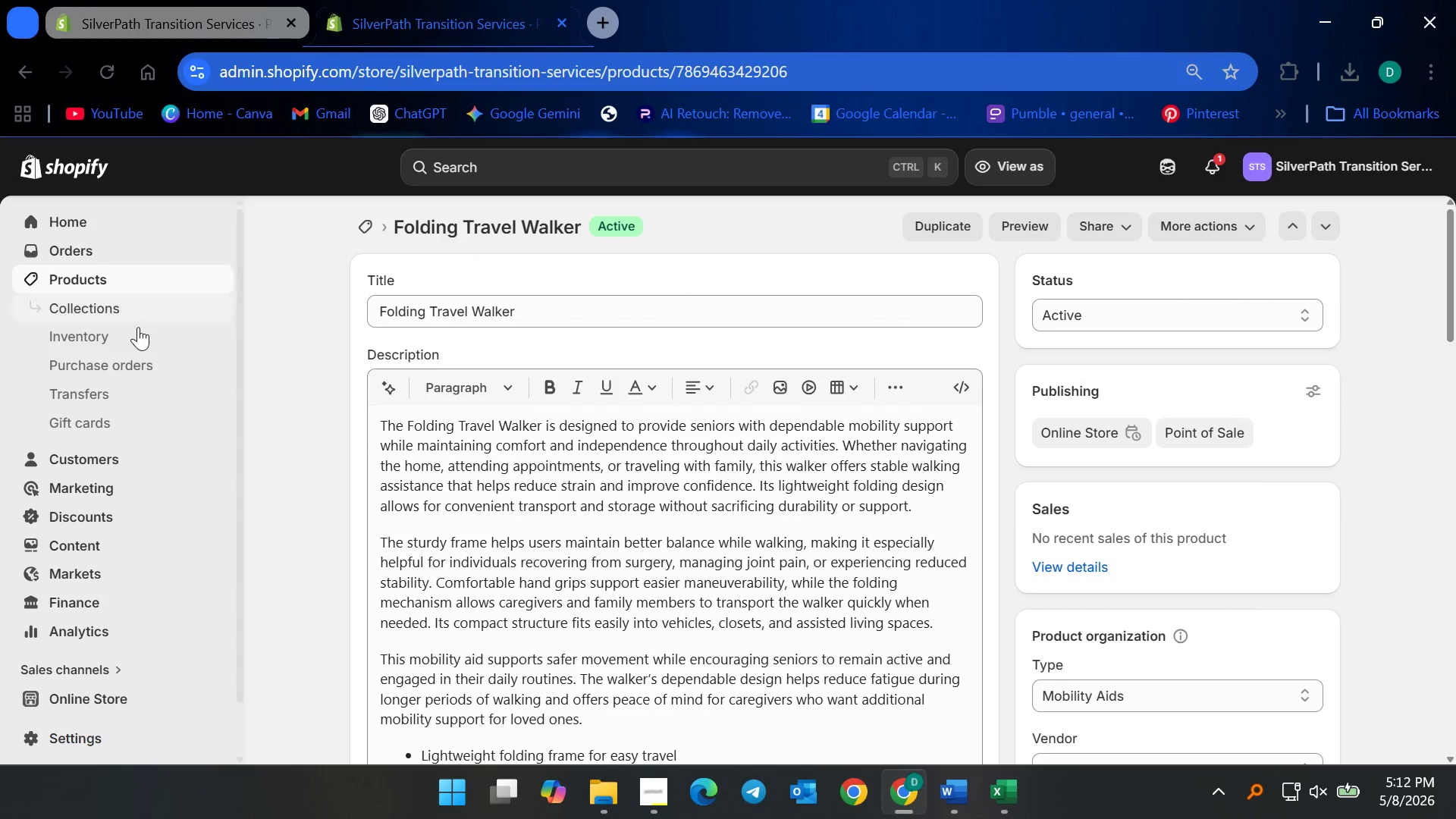 
left_click([124, 268])
 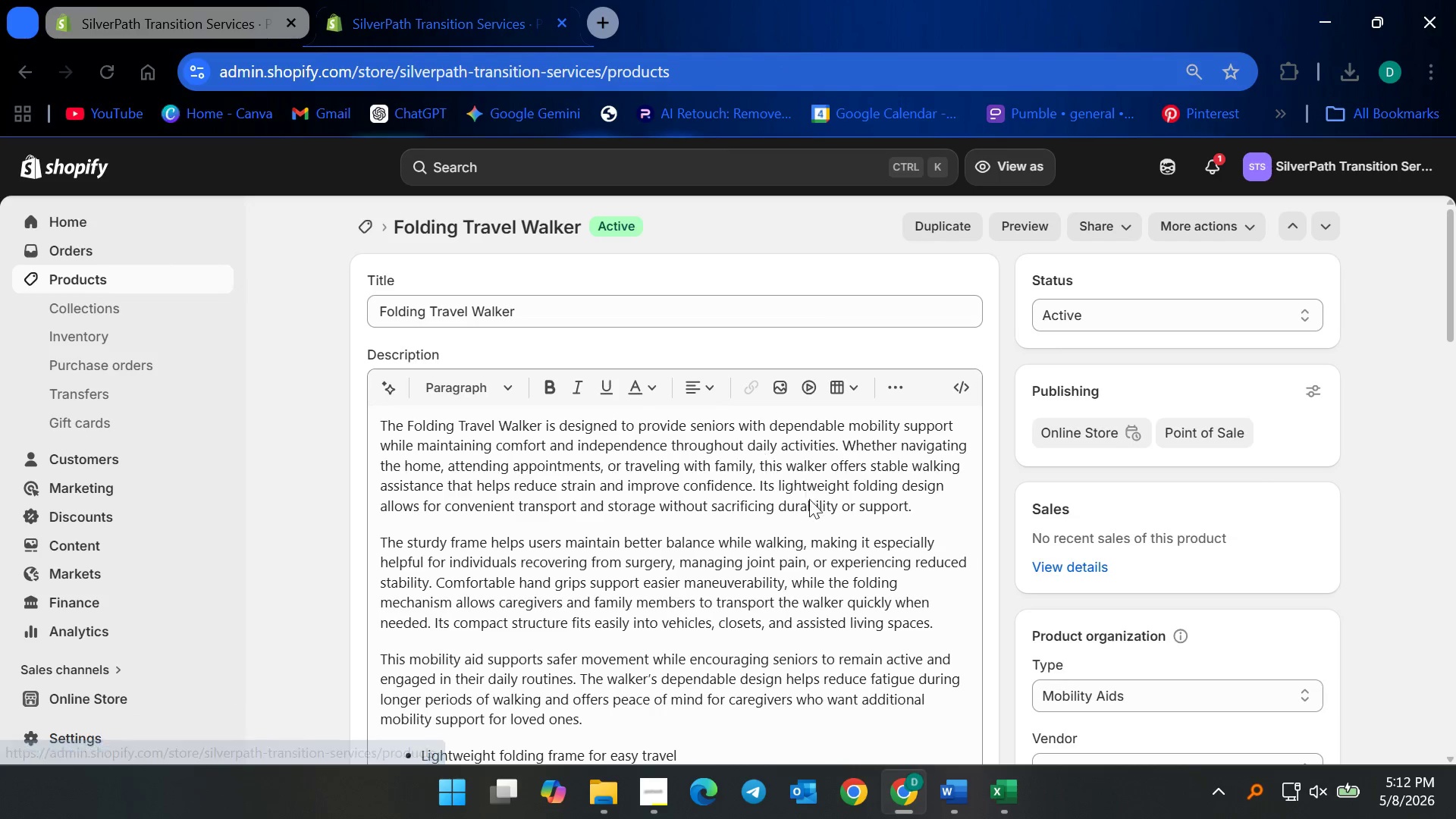 
scroll: coordinate [604, 516], scroll_direction: down, amount: 9.0
 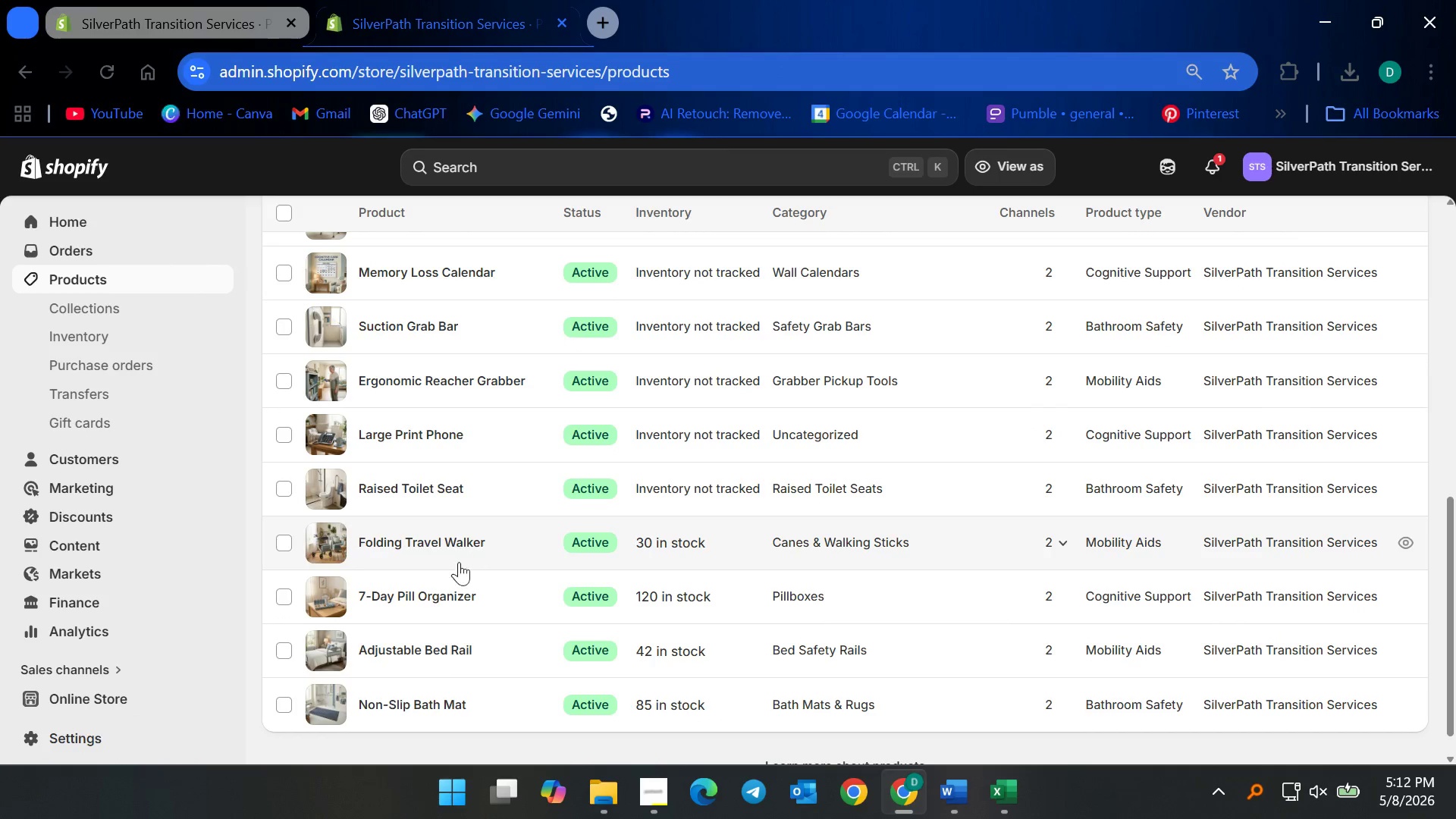 
left_click([422, 592])
 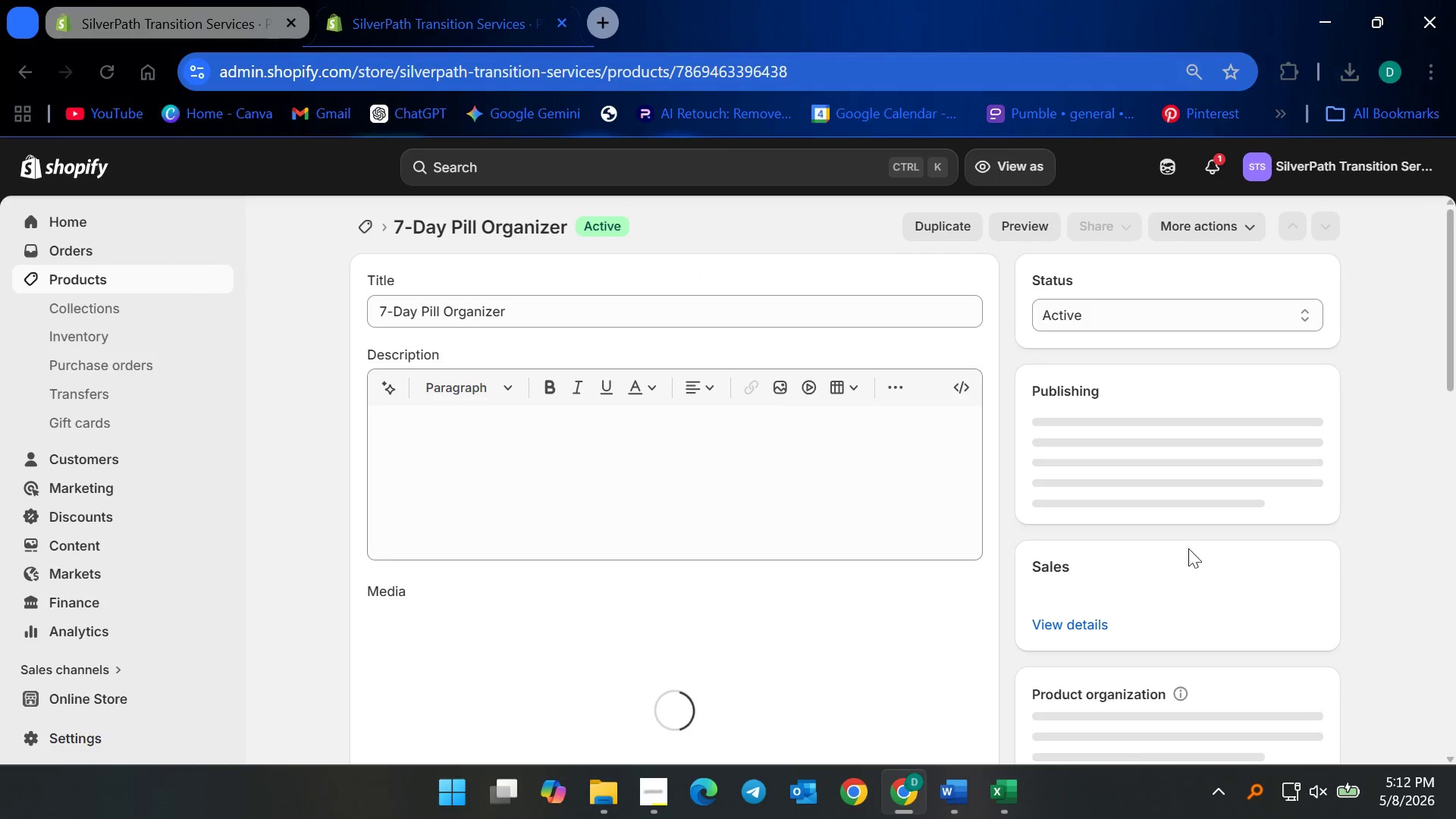 
scroll: coordinate [1136, 613], scroll_direction: down, amount: 6.0
 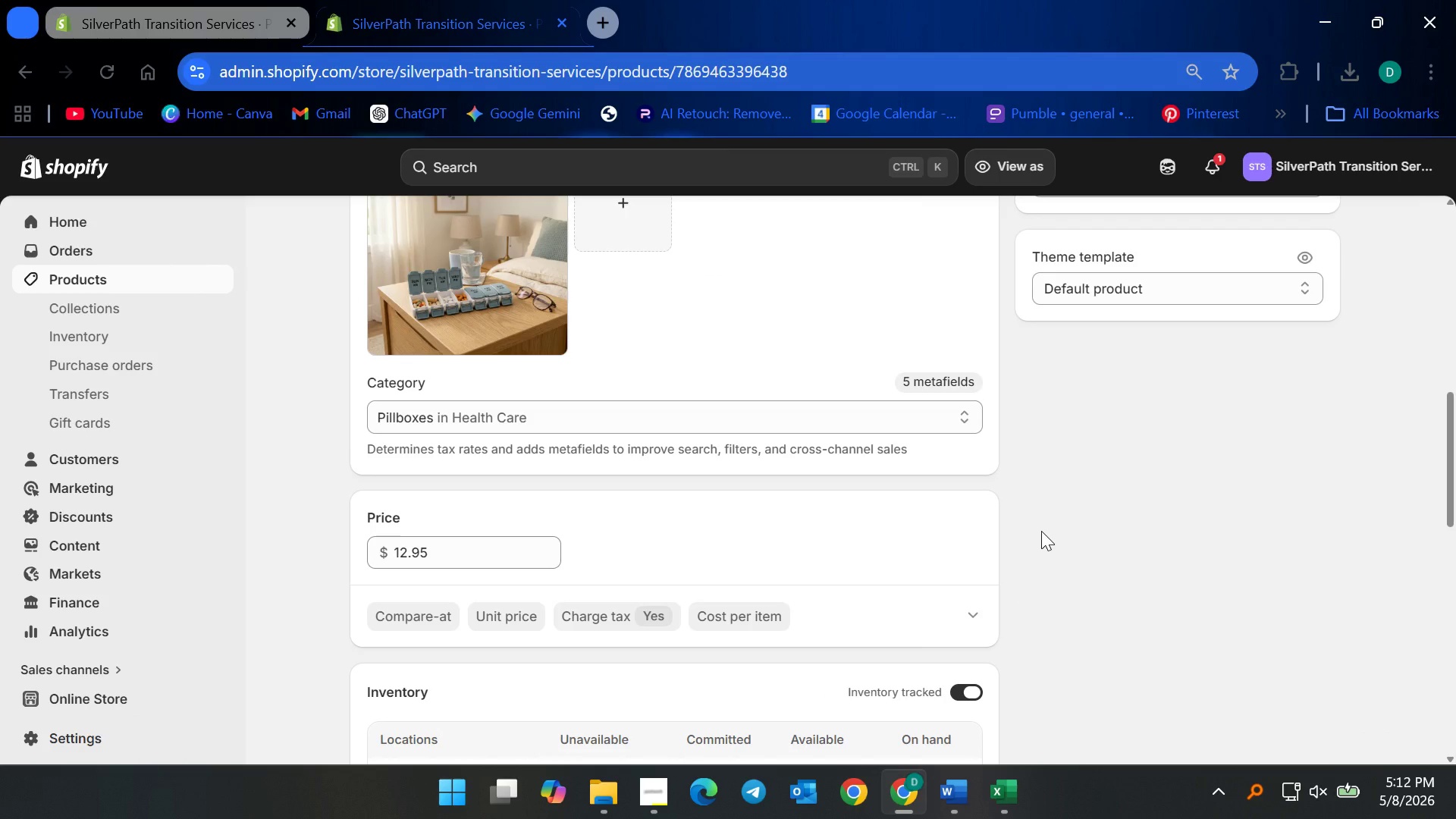 
scroll: coordinate [1049, 539], scroll_direction: up, amount: 2.0
 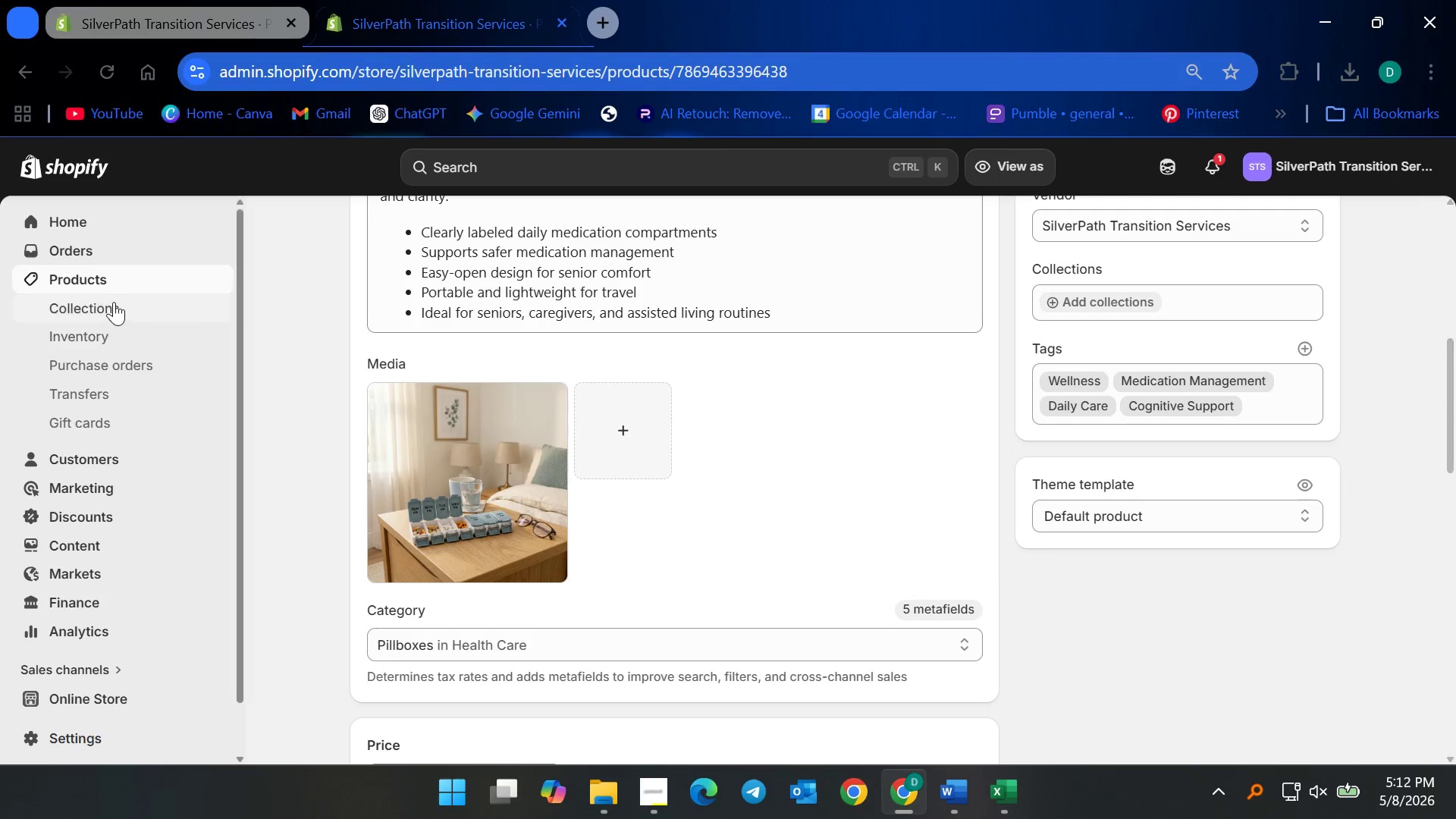 
left_click([118, 275])
 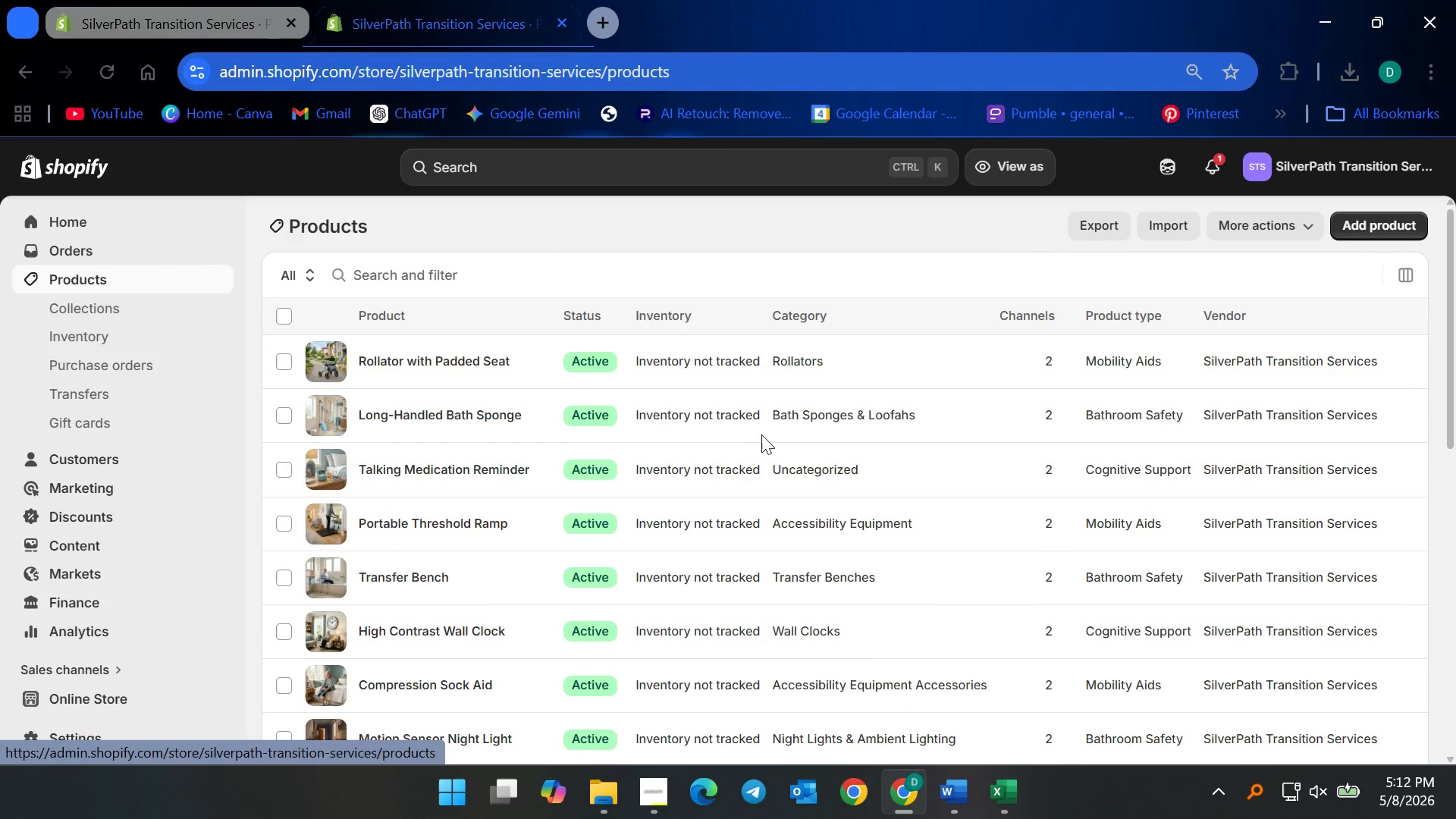 
scroll: coordinate [1269, 536], scroll_direction: down, amount: 19.0
 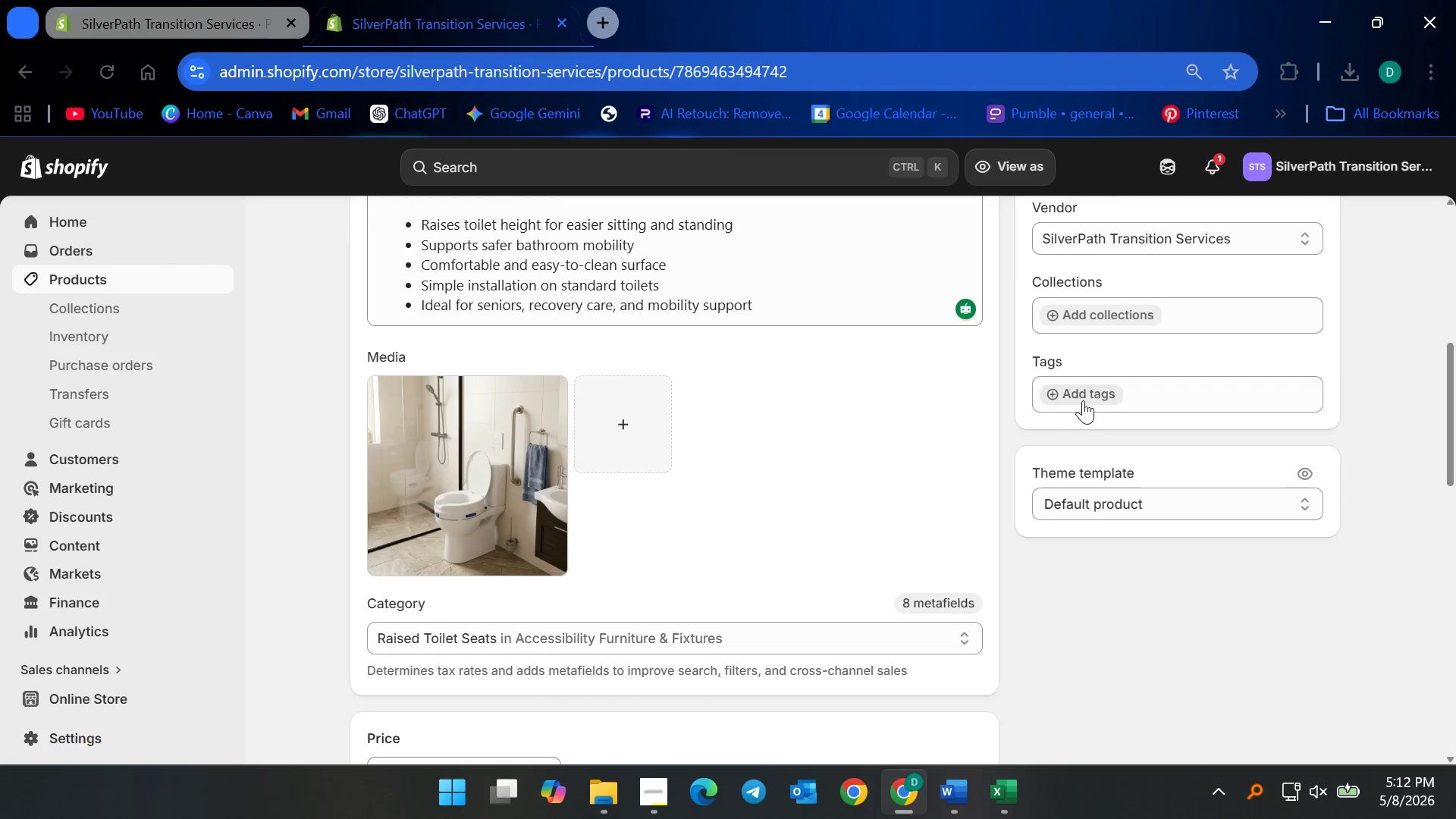 
left_click([1083, 400])
 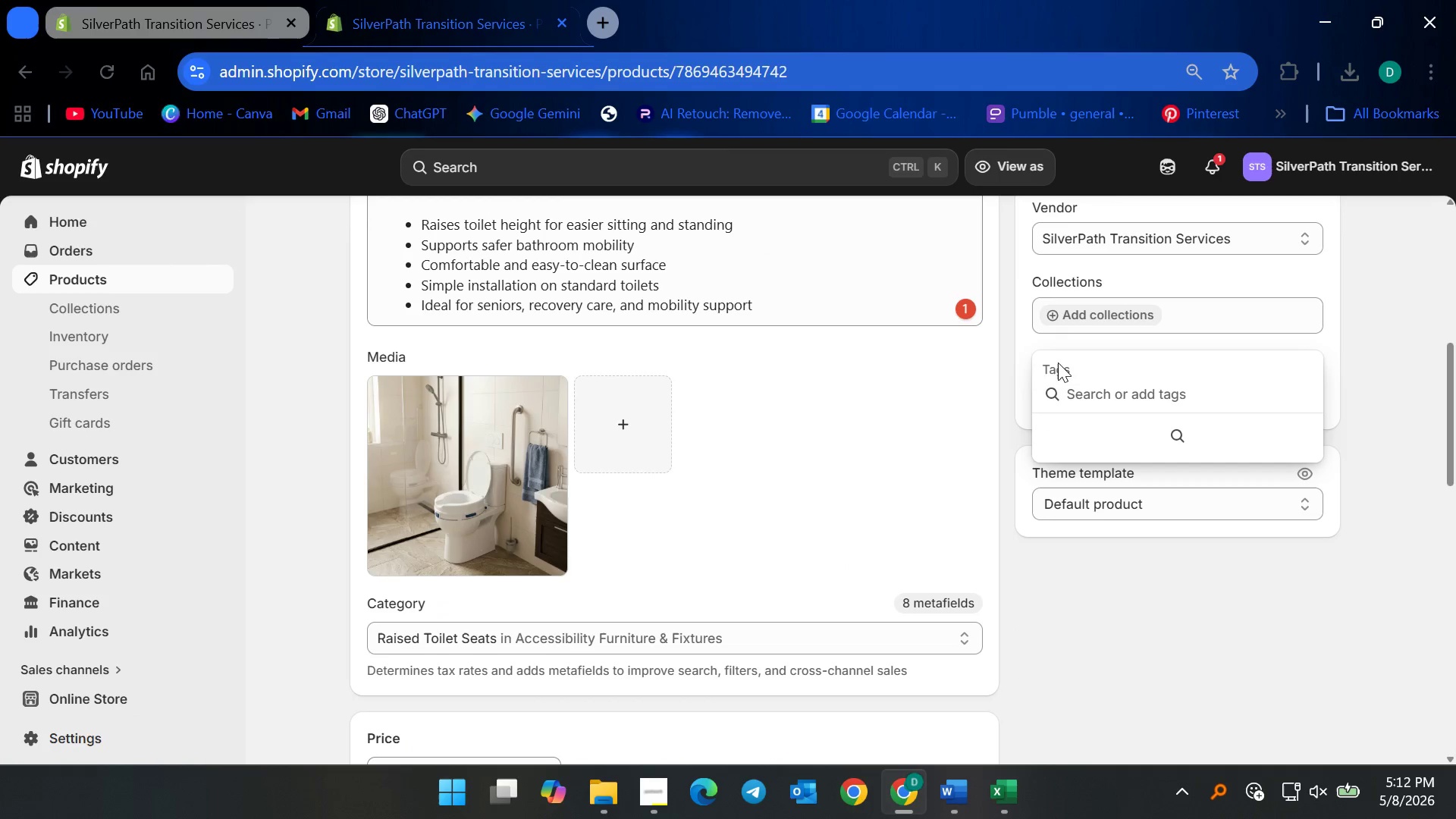 
scroll: coordinate [449, 266], scroll_direction: up, amount: 5.0
 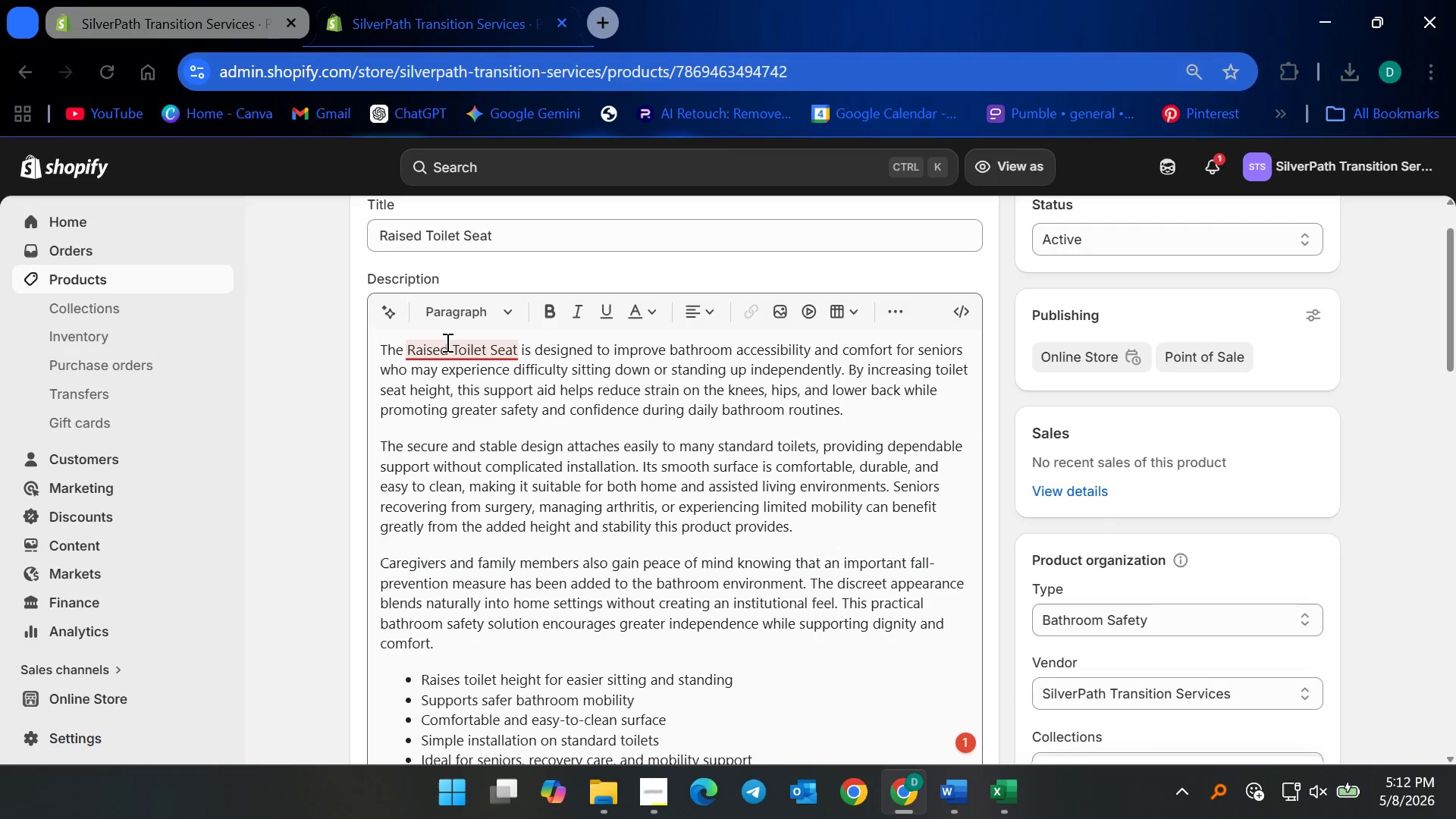 
left_click([446, 342])
 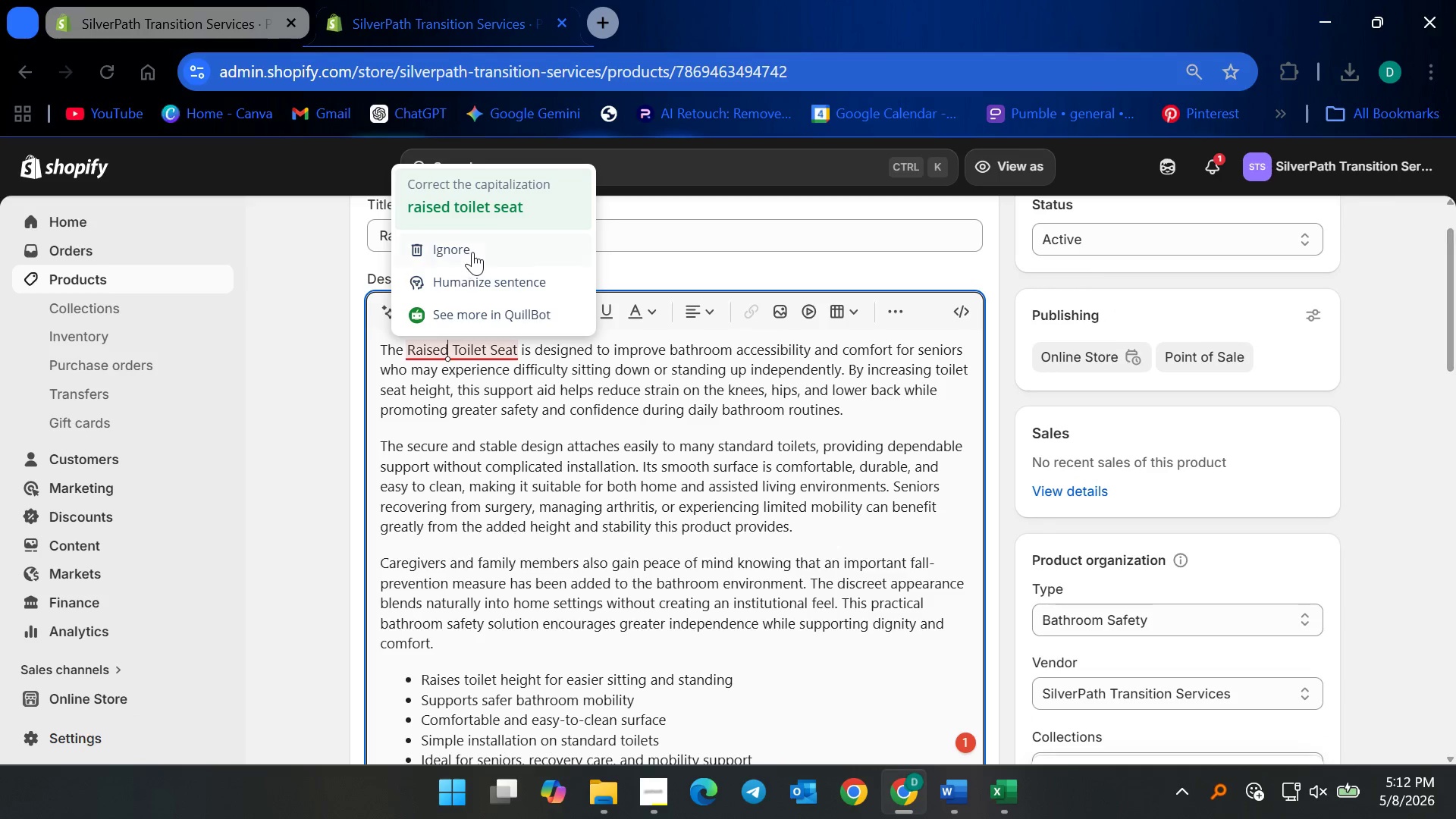 
left_click([465, 249])
 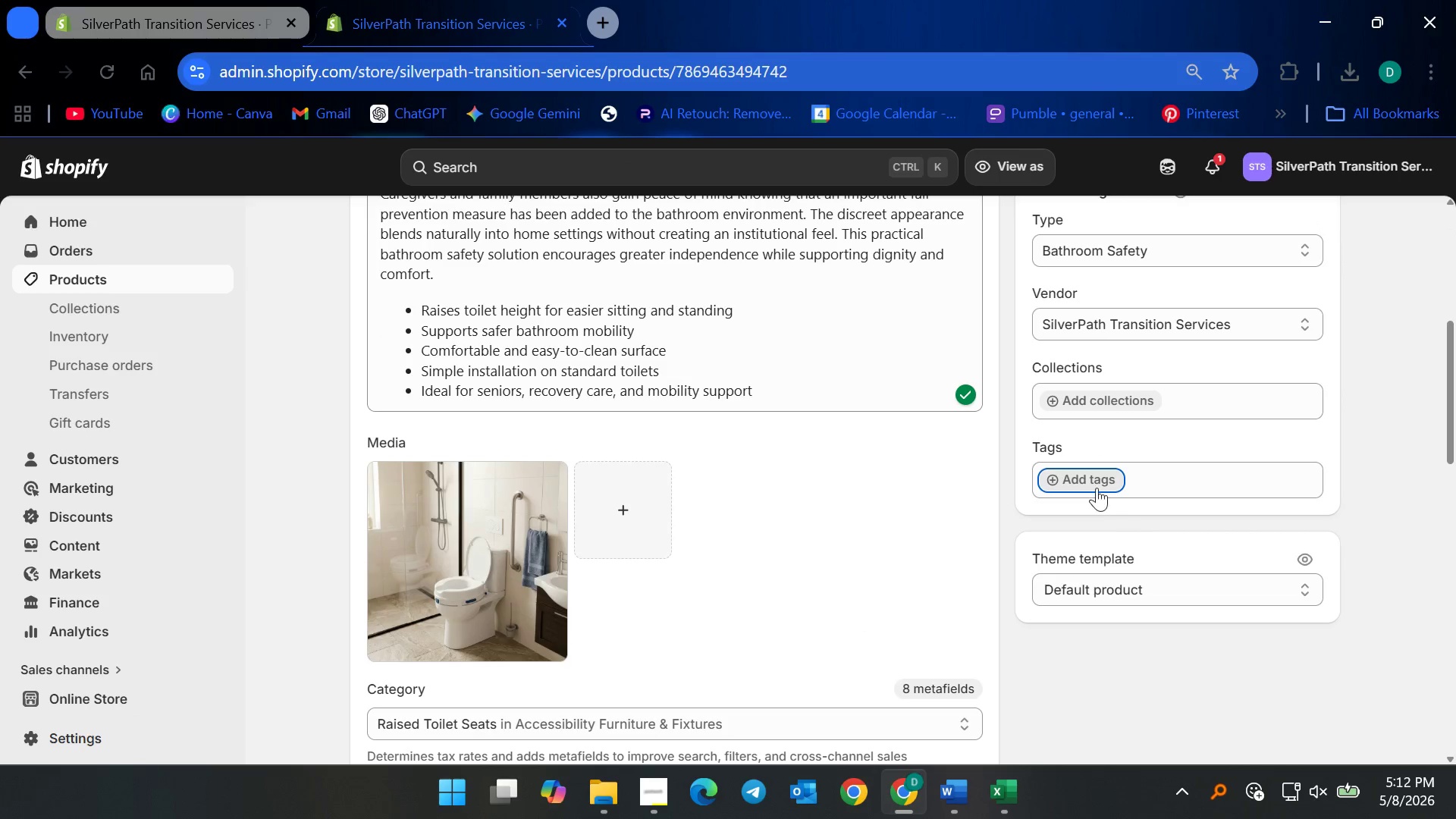 
left_click([1094, 485])
 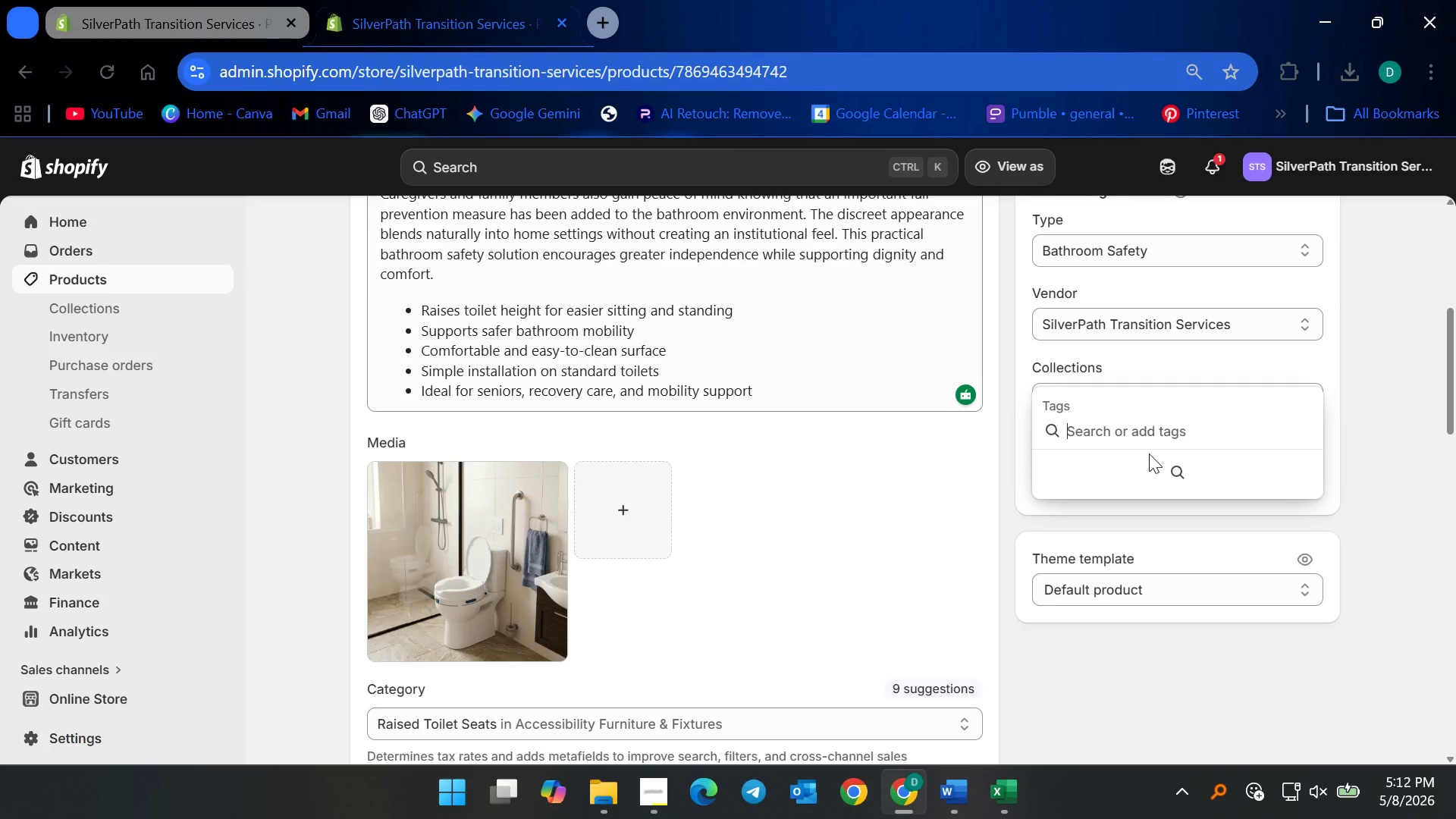 
wait(6.25)
 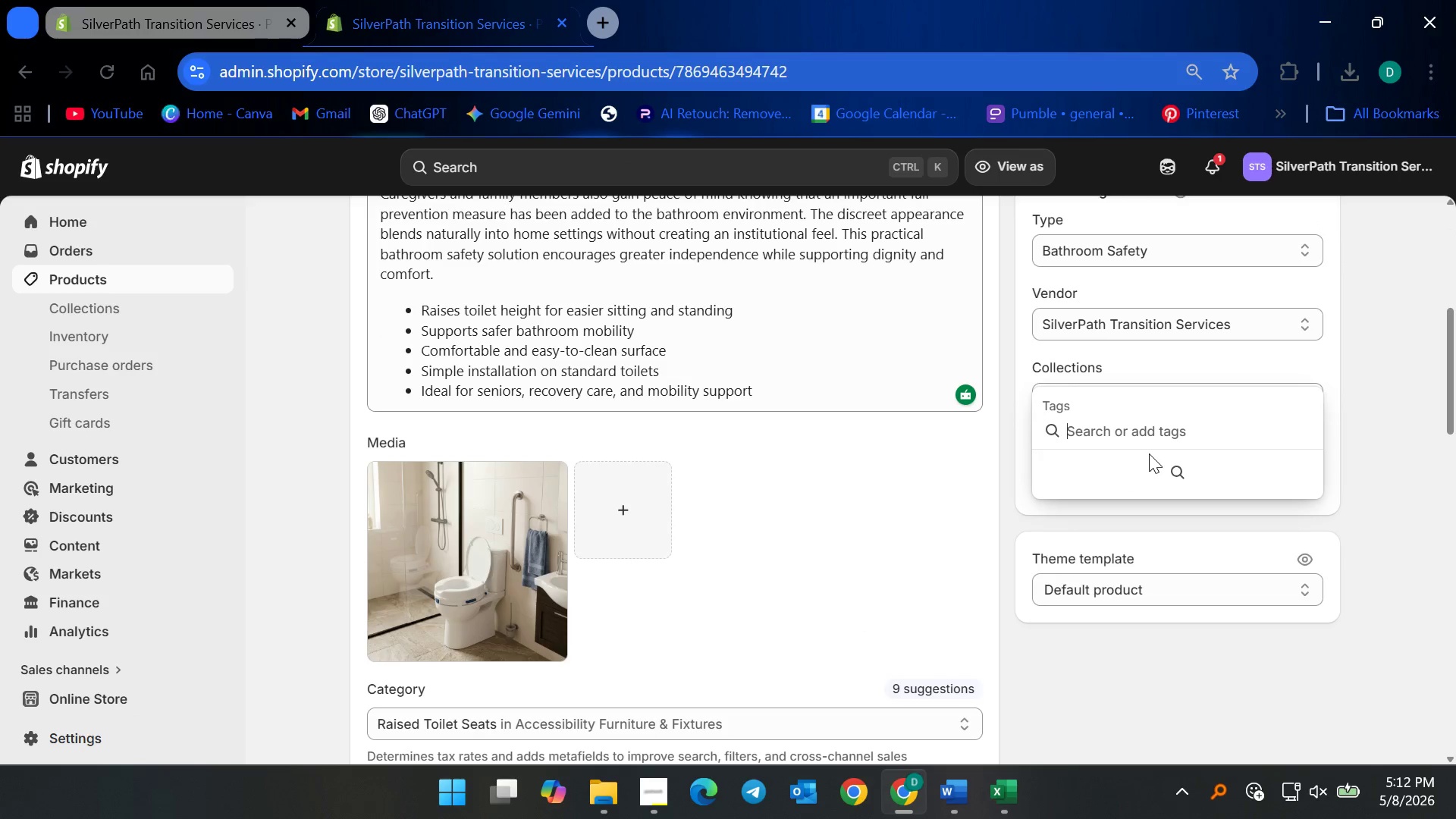 
type(Bathroom Safety)
 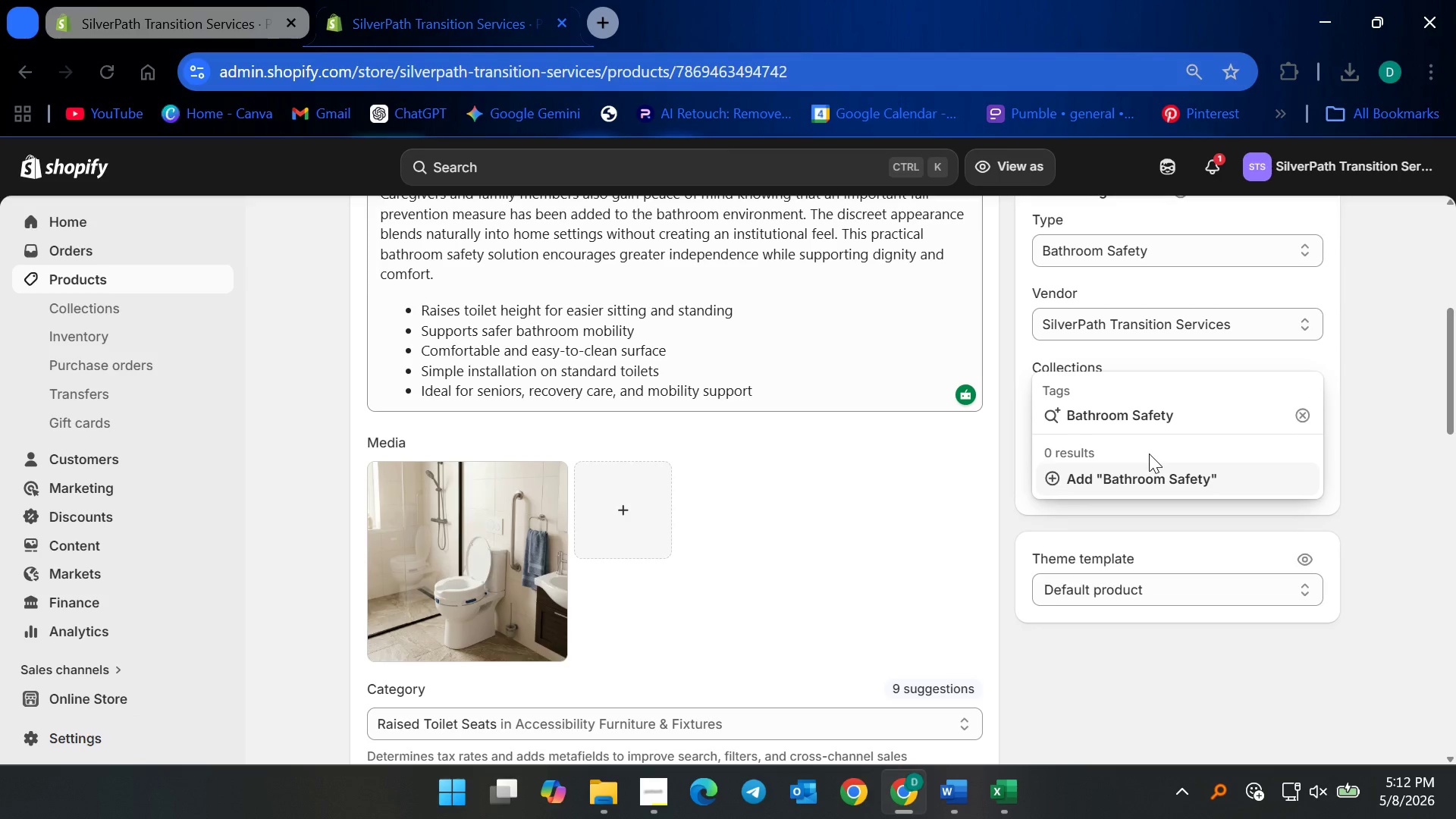 
key(Enter)
 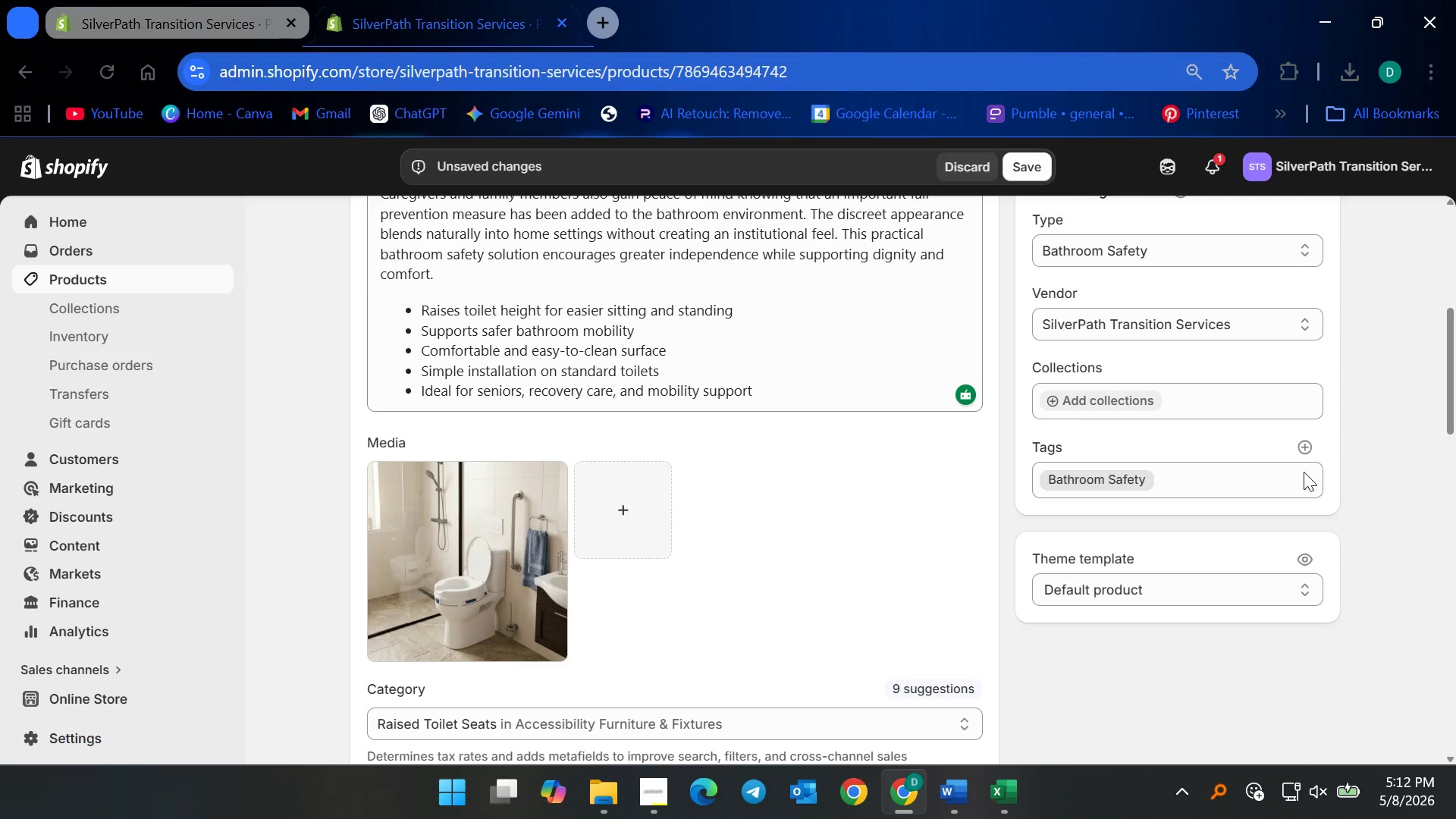 
left_click([1307, 444])
 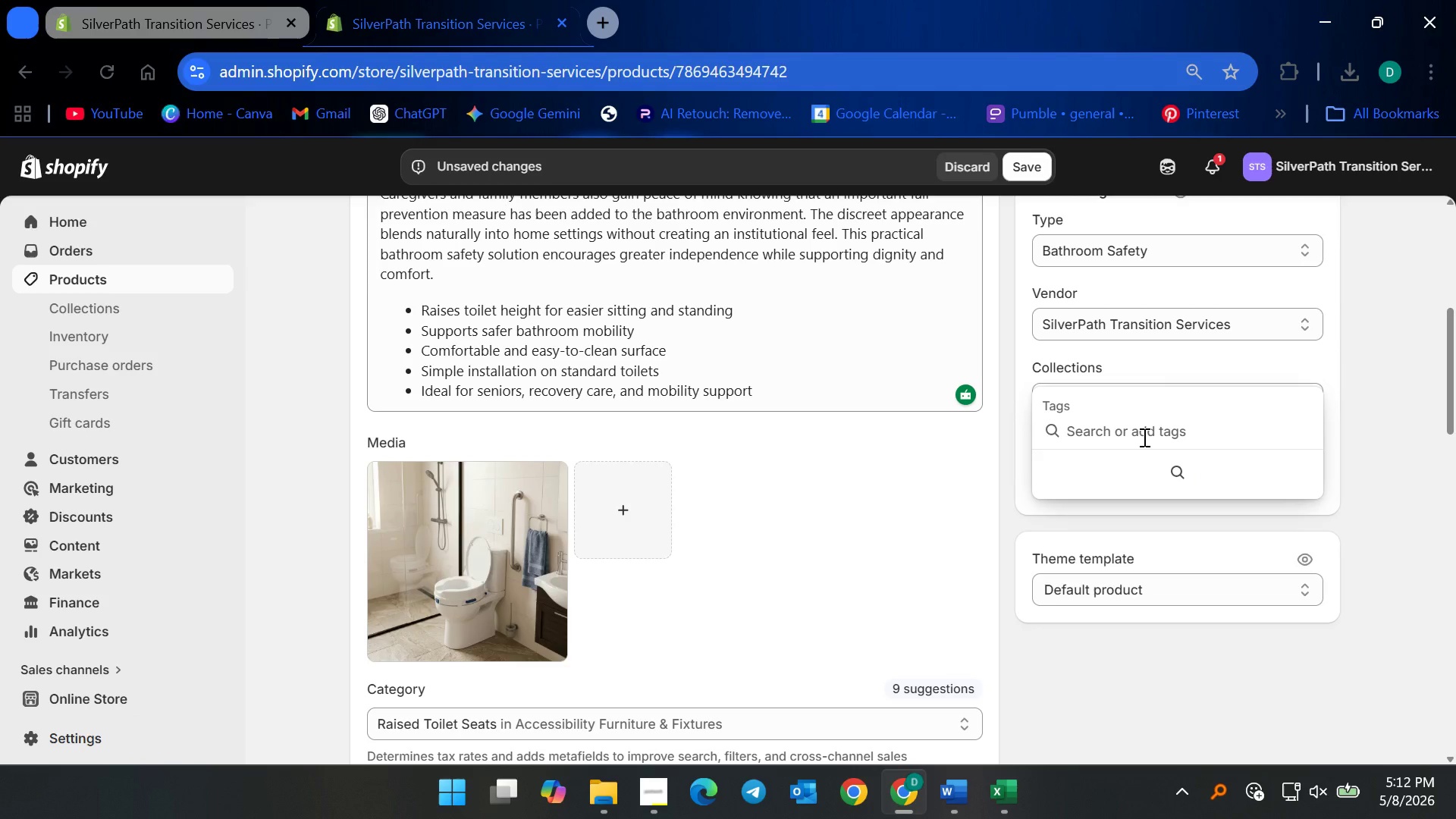 
type(Toiler)
key(Backspace)
type(t Assistance)
 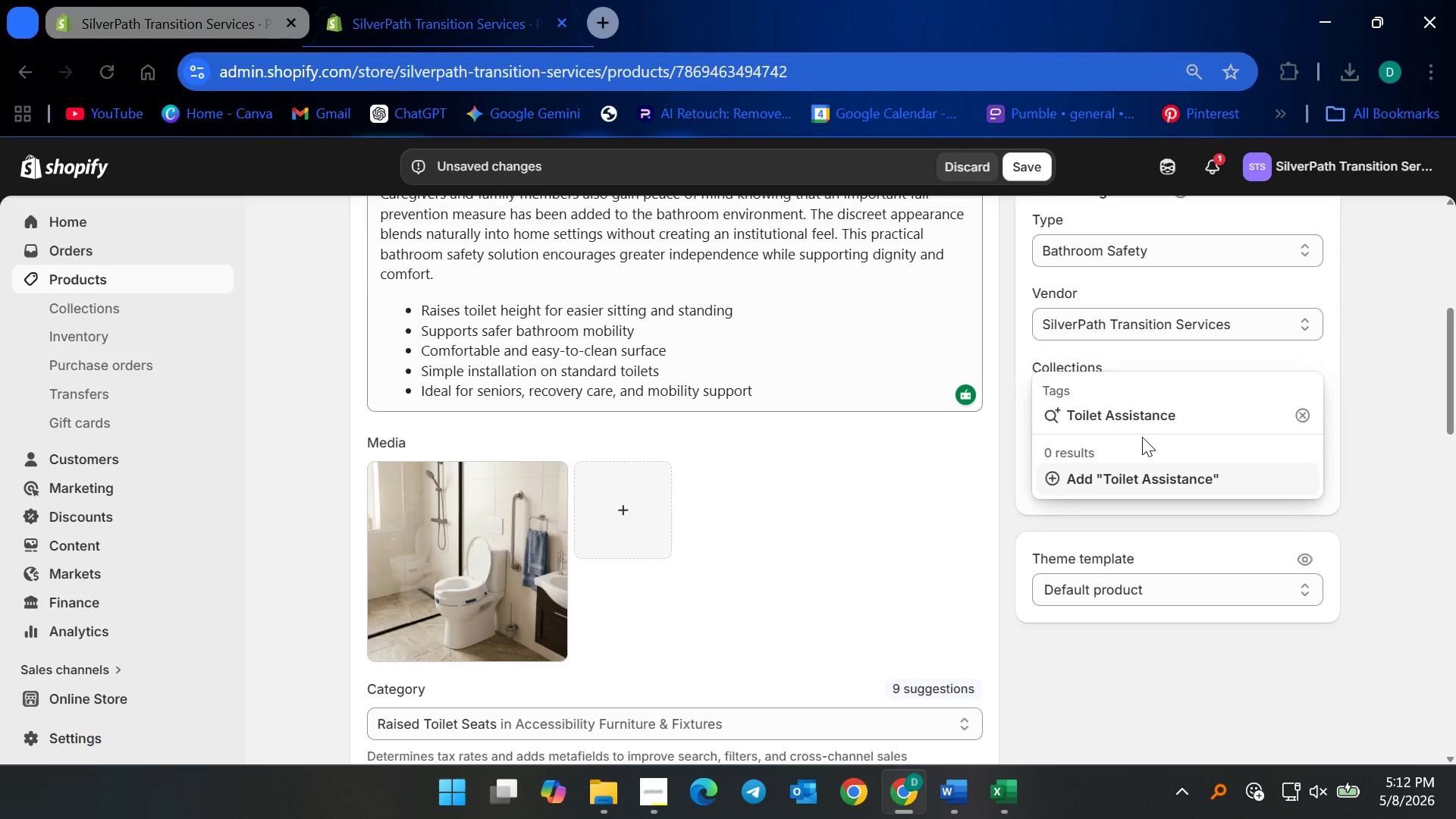 
key(Enter)
 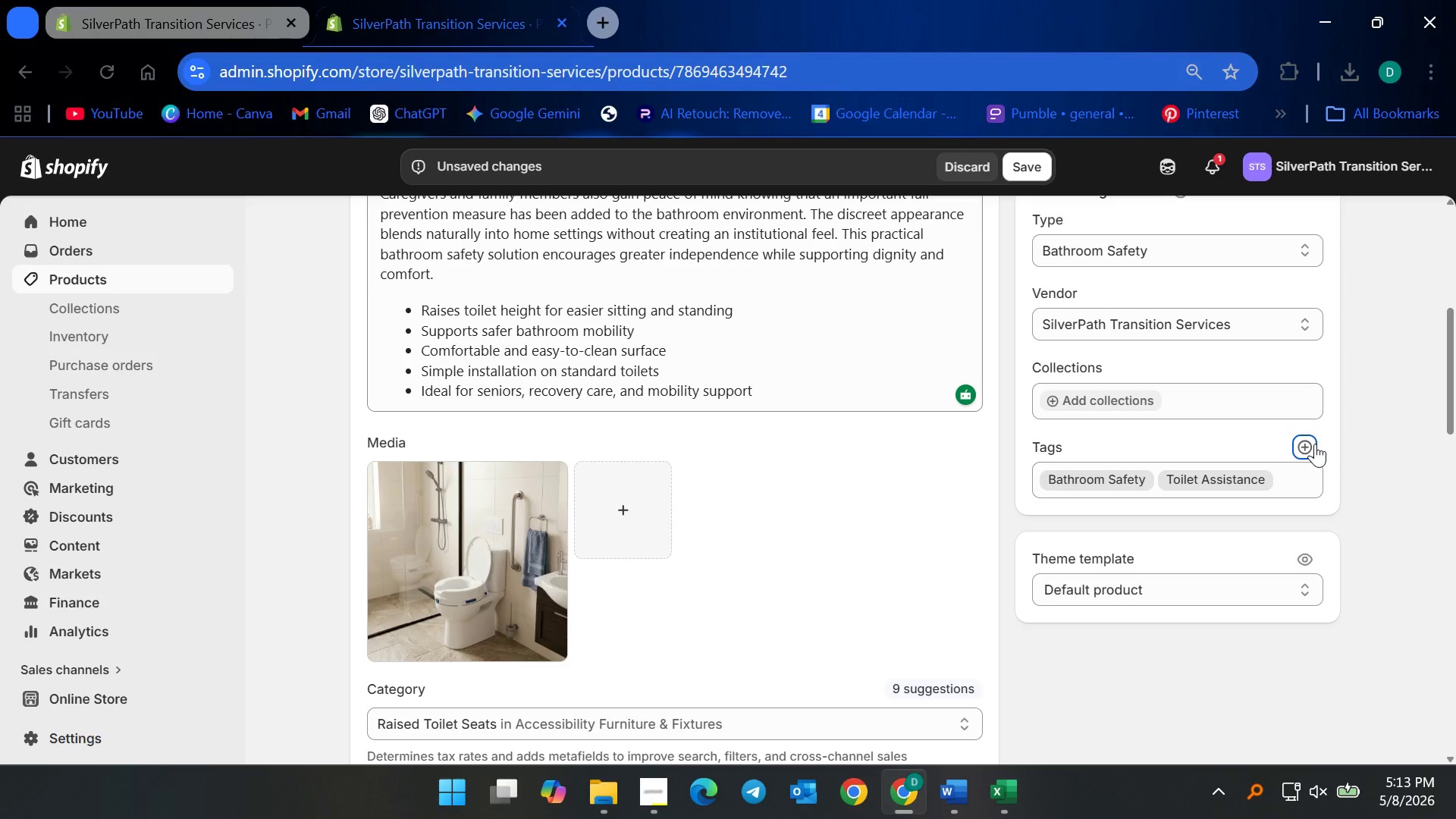 
wait(31.95)
 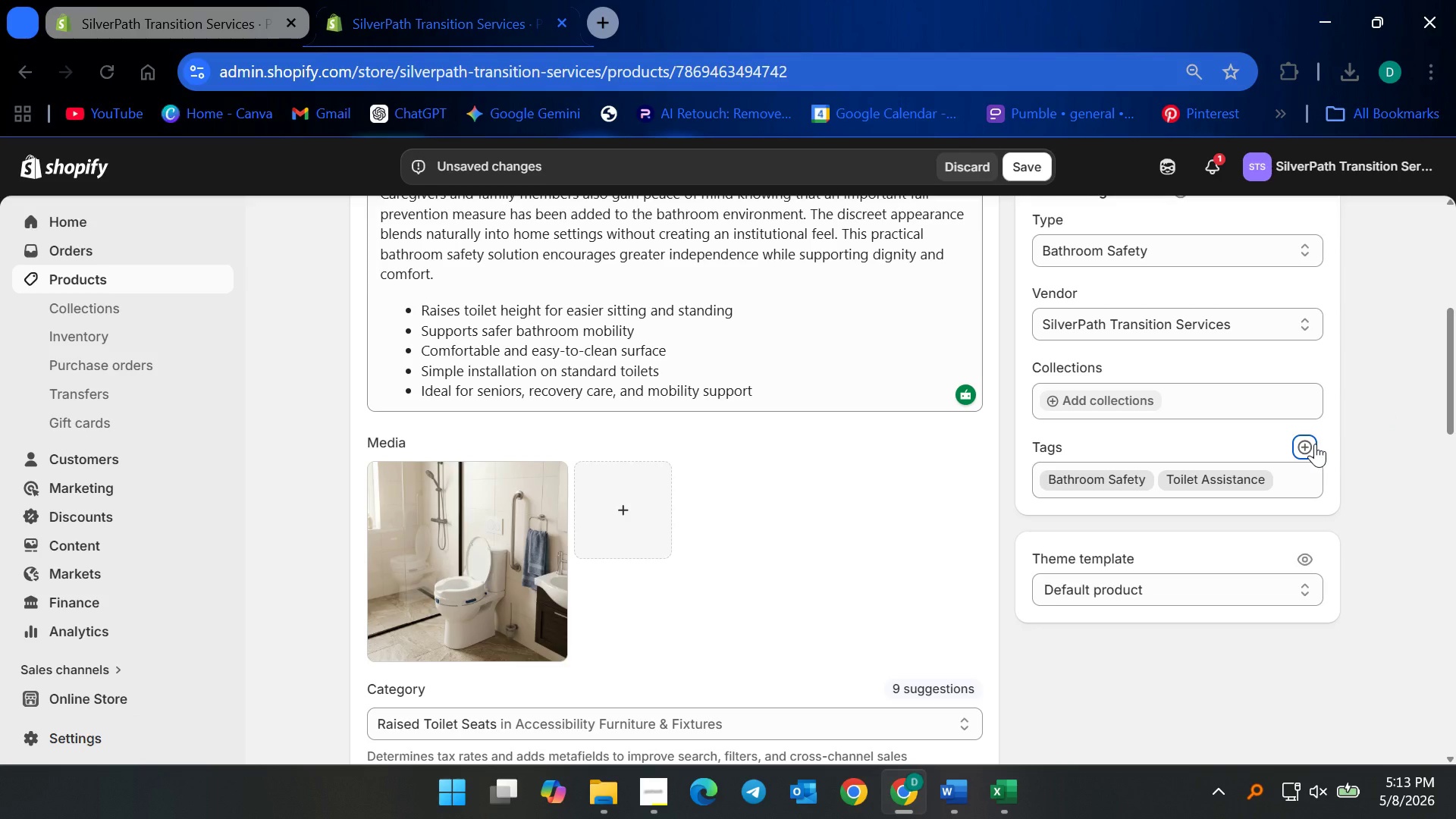 
left_click([1312, 444])
 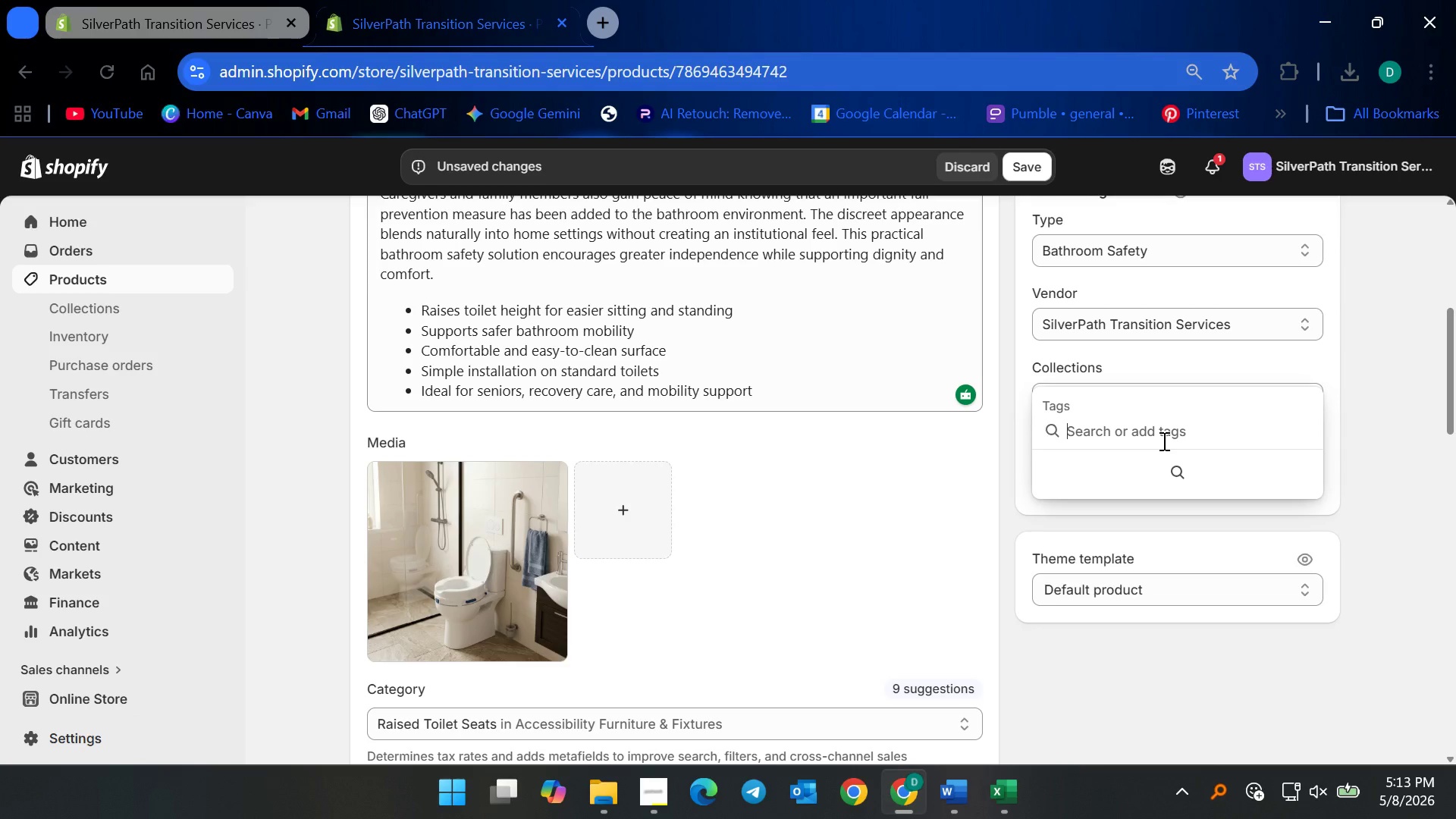 
type(Fall Prevention)
 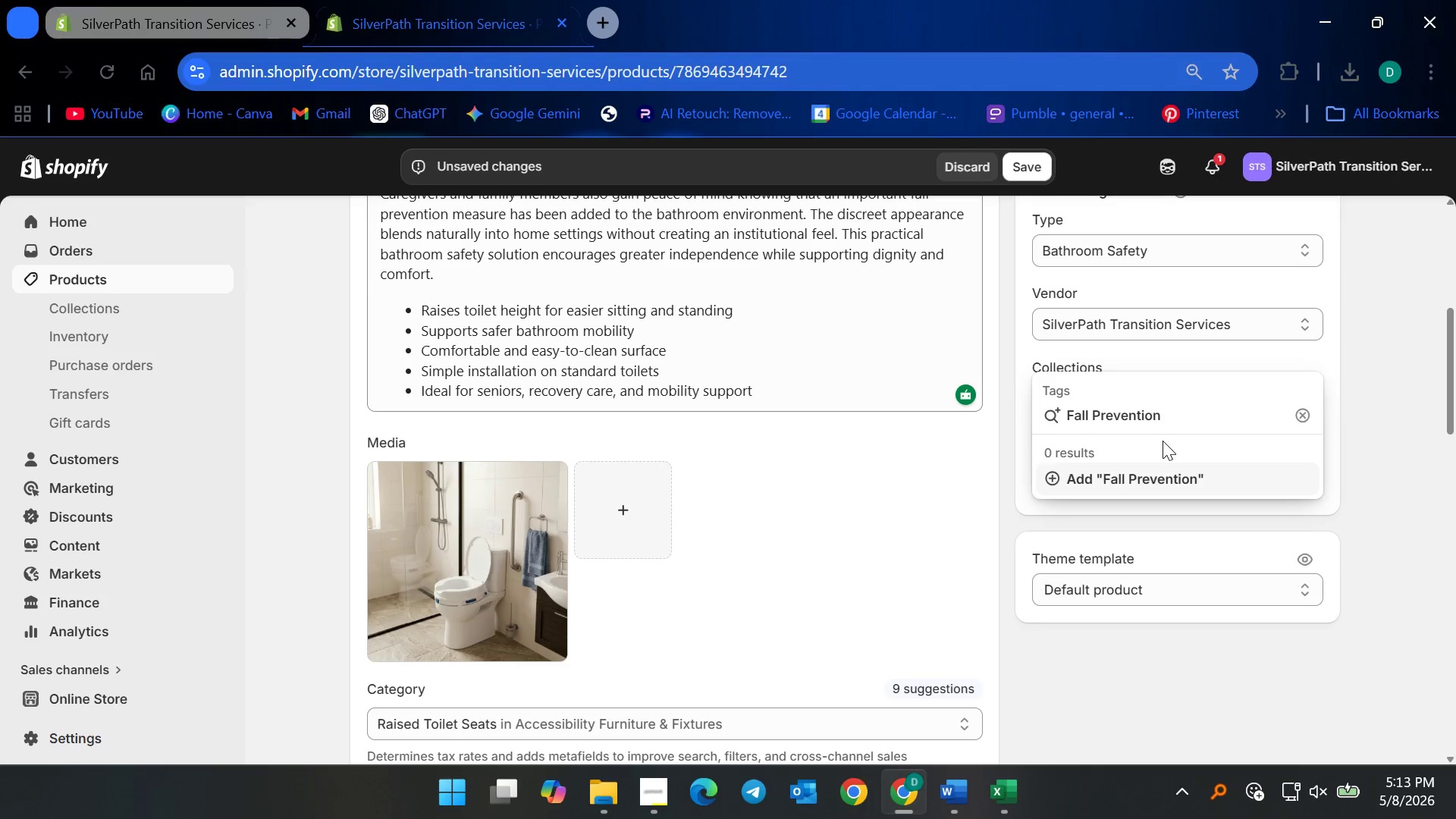 
key(Enter)
 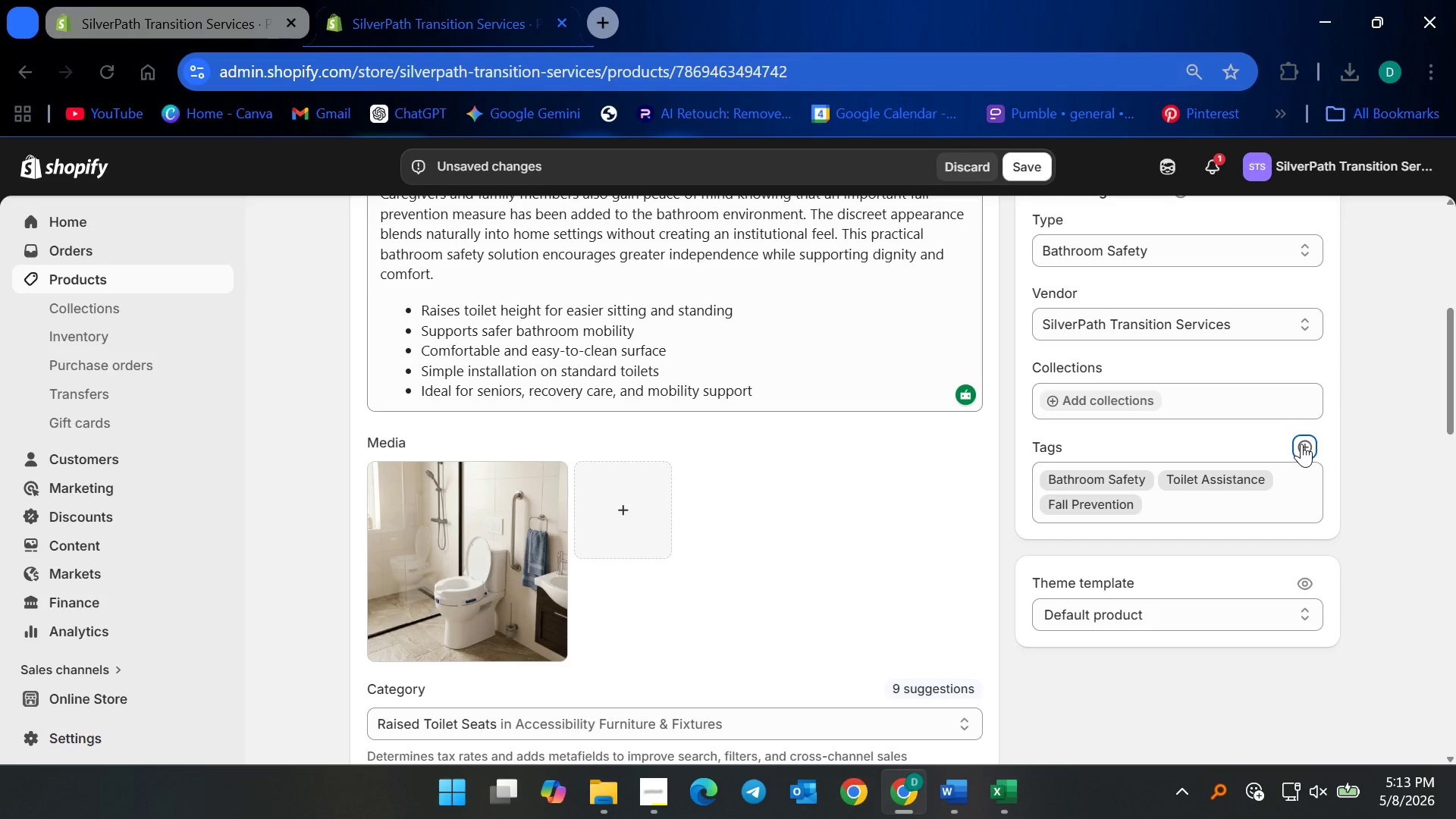 
left_click([1301, 444])
 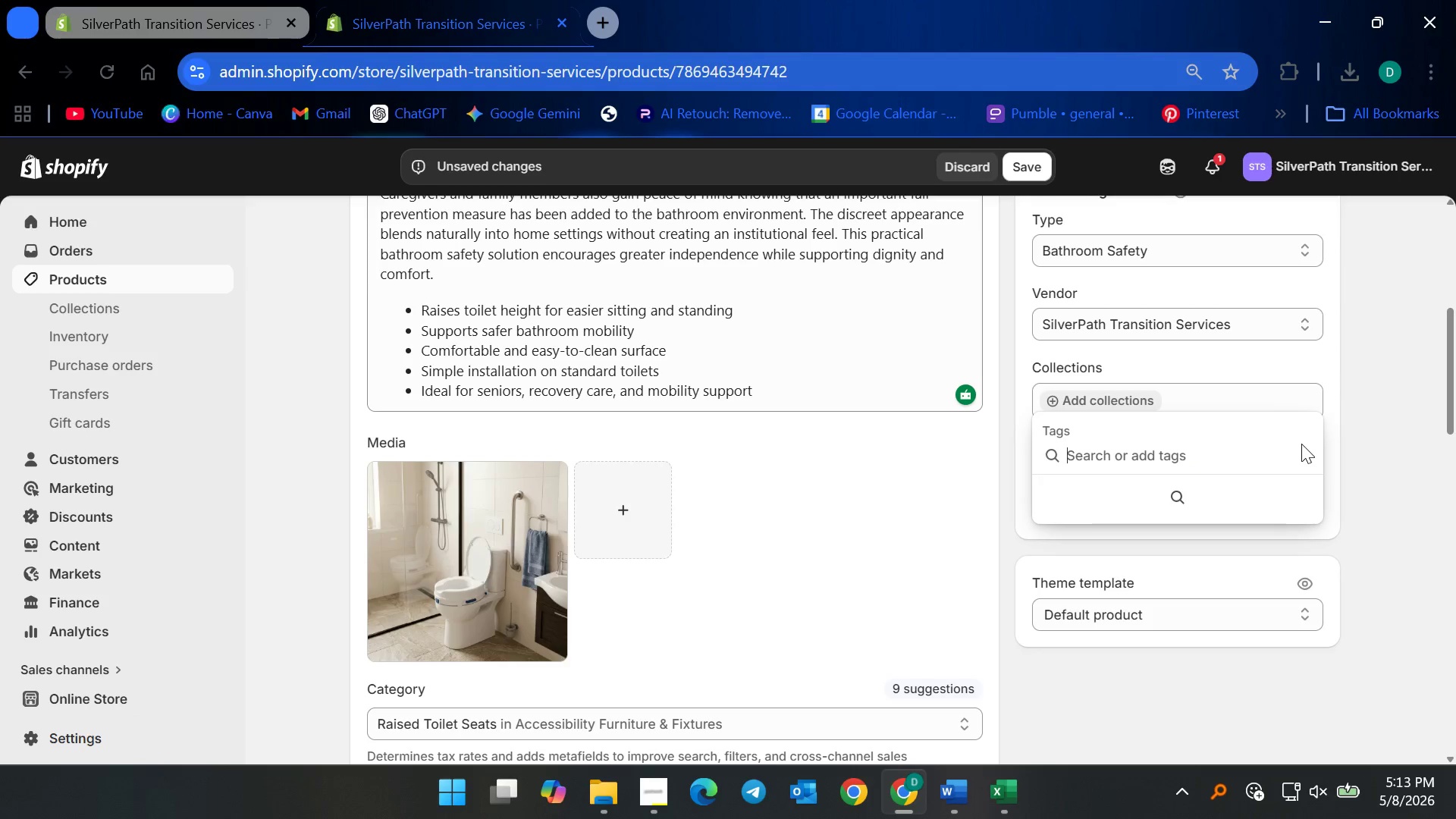 
type(Accessebility)
 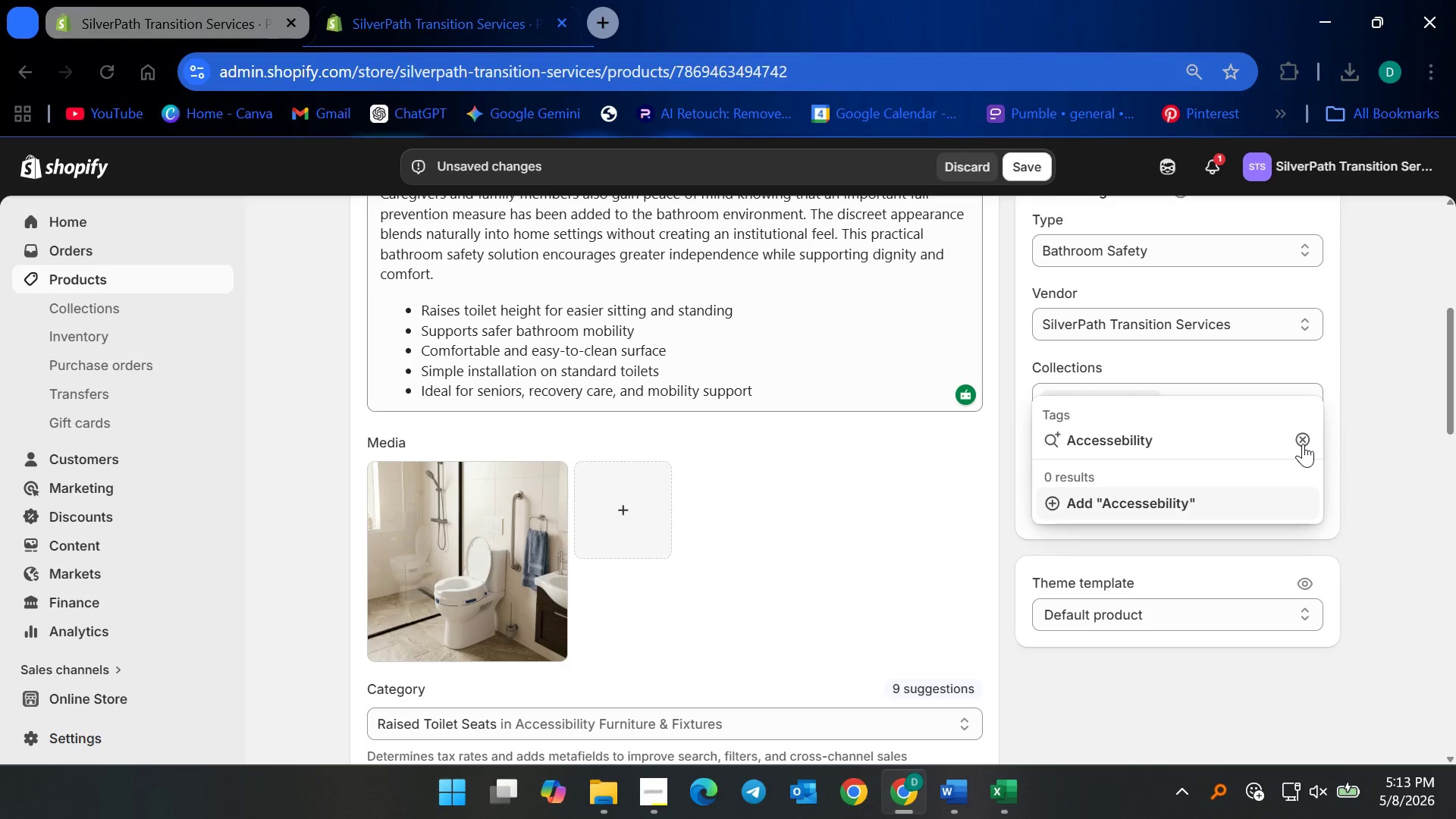 
wait(6.26)
 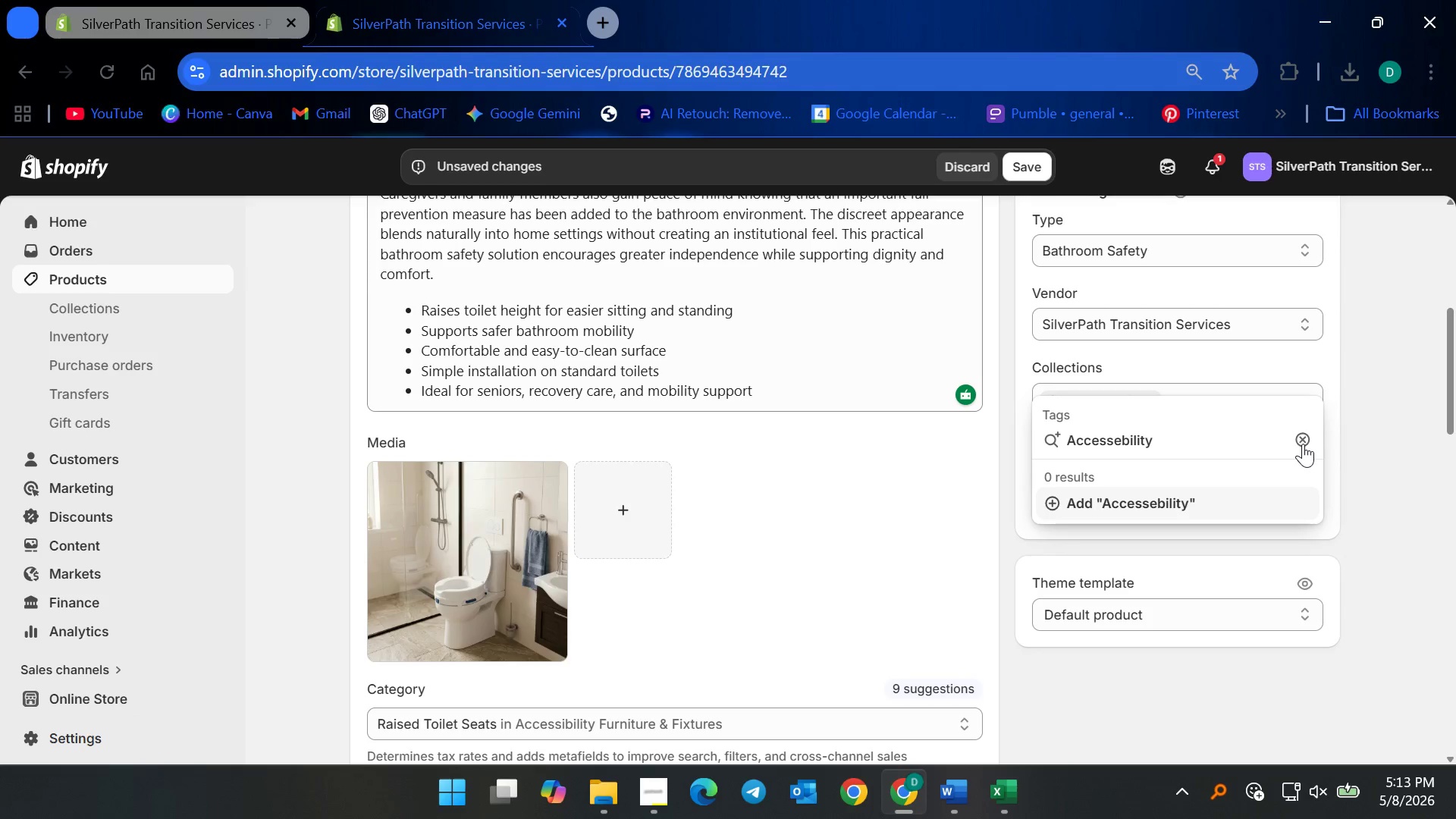 
key(Enter)
 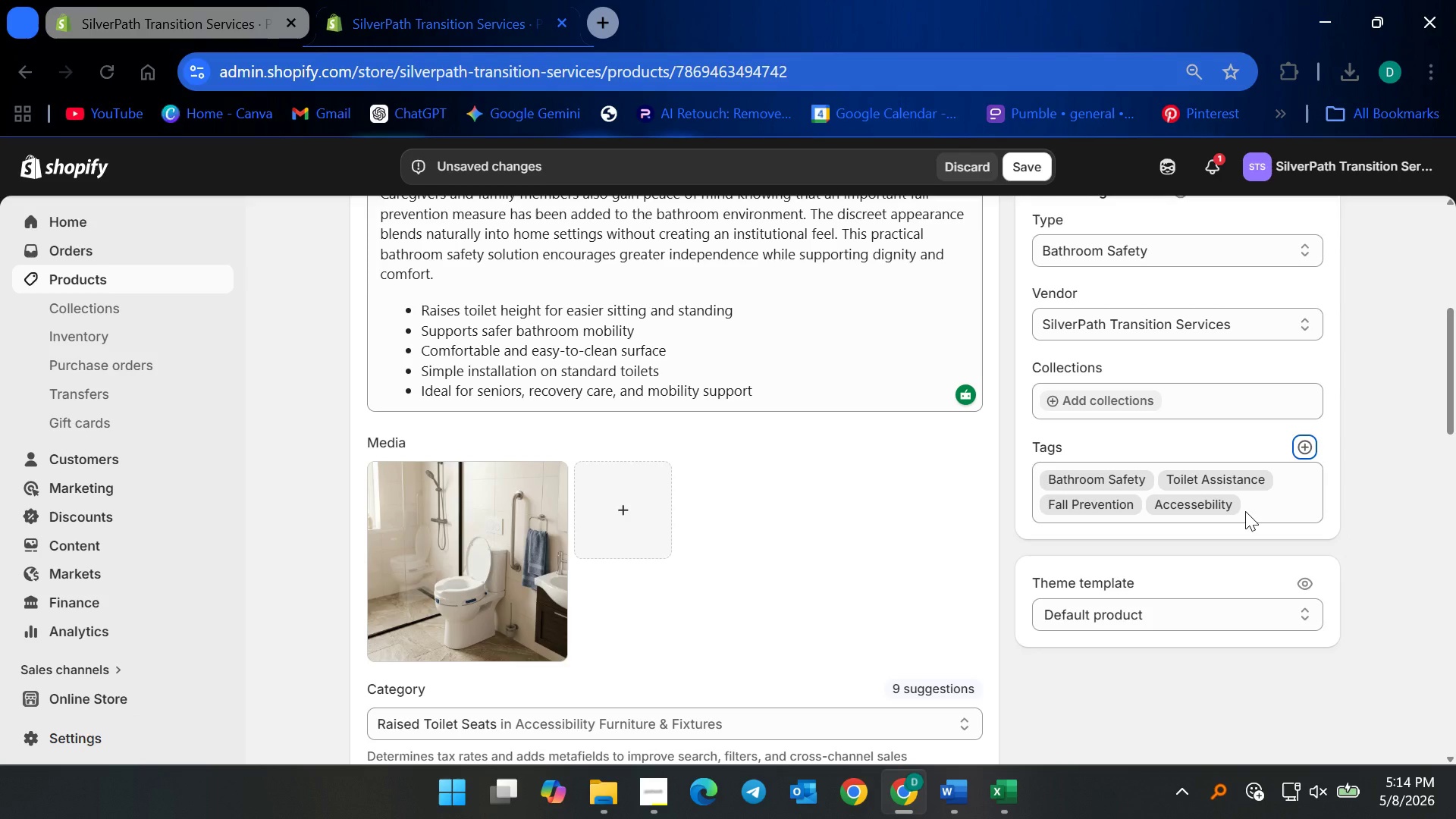 
wait(12.14)
 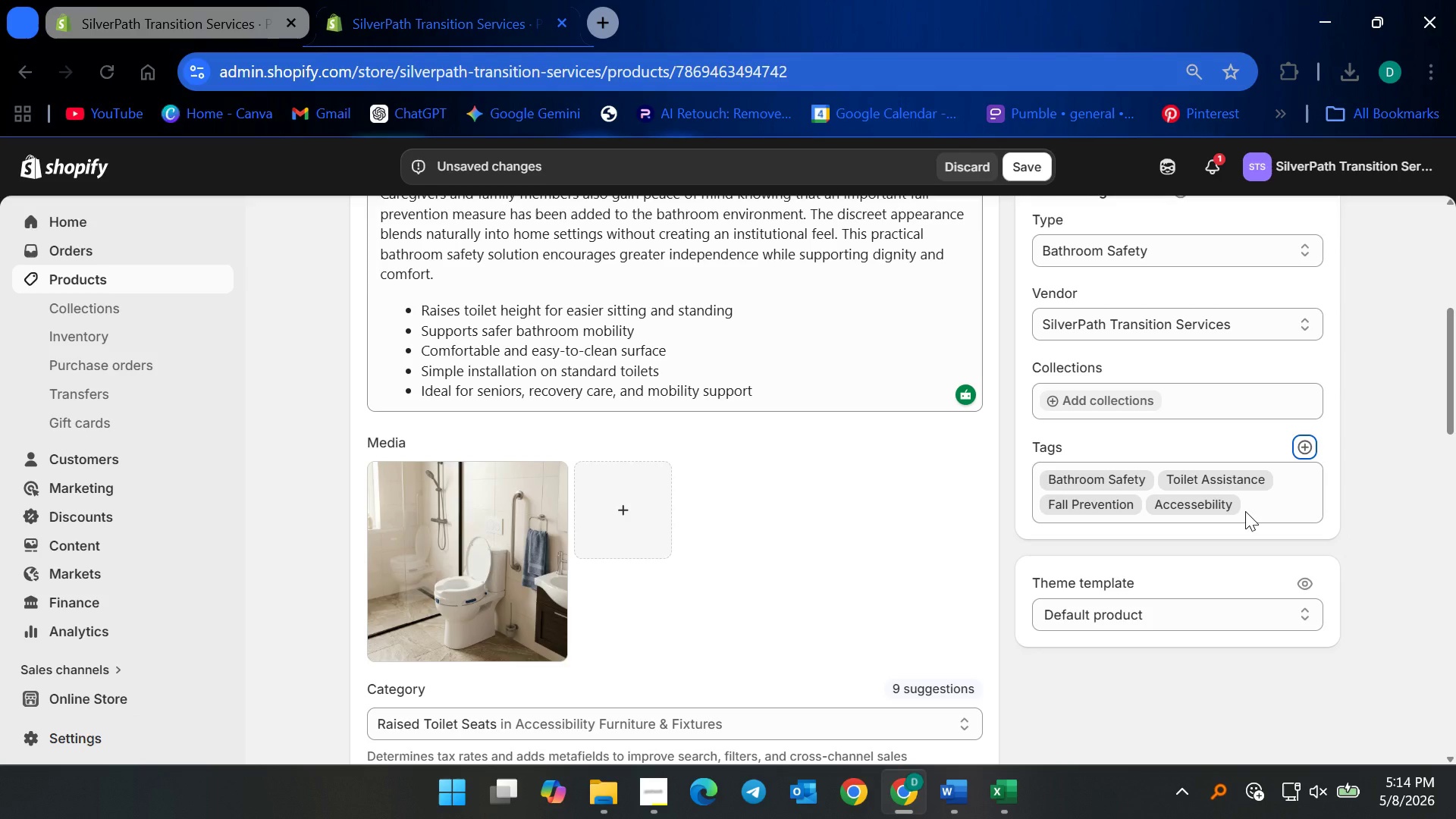 
left_click([1232, 500])
 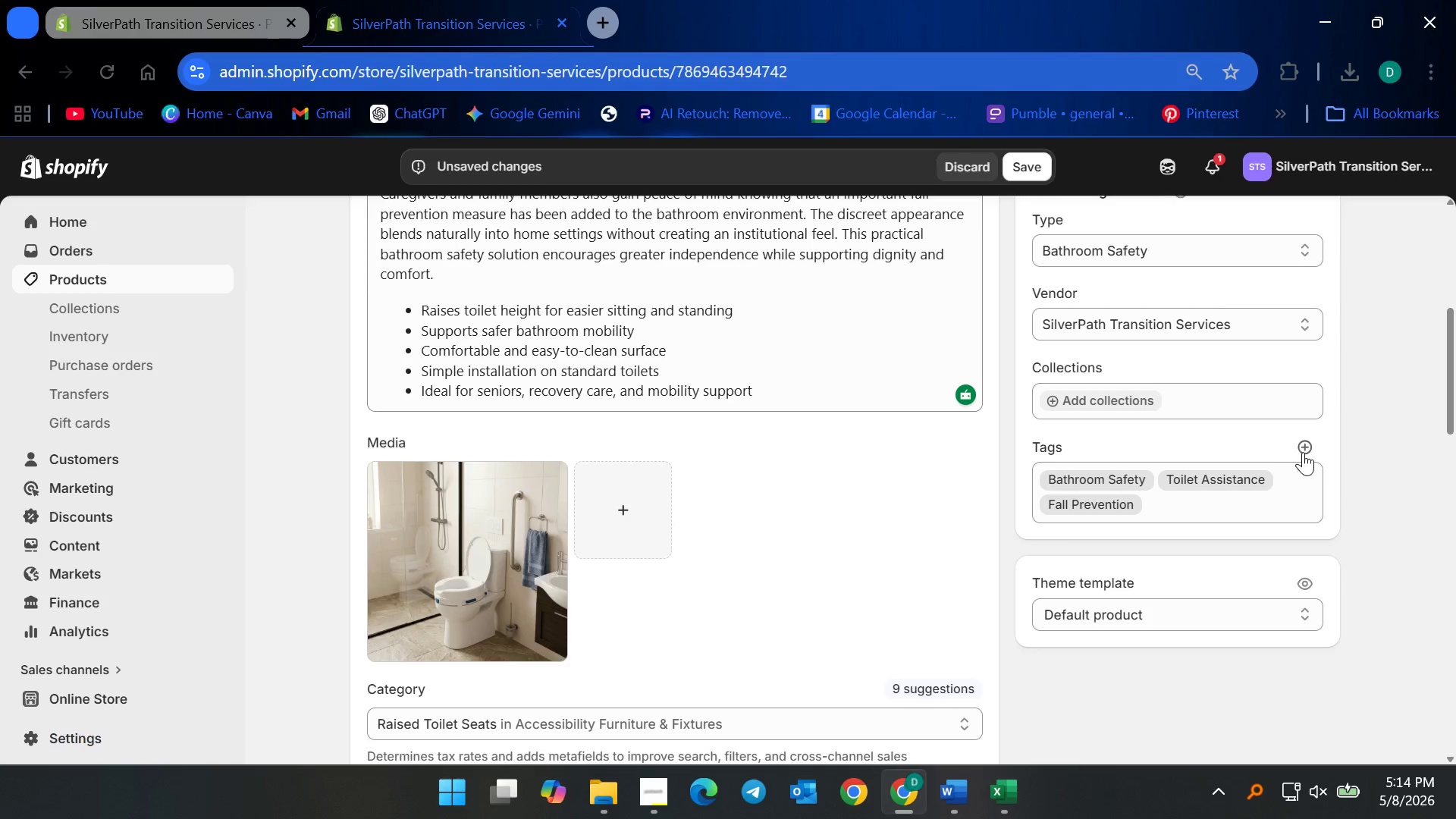 
left_click([1303, 451])
 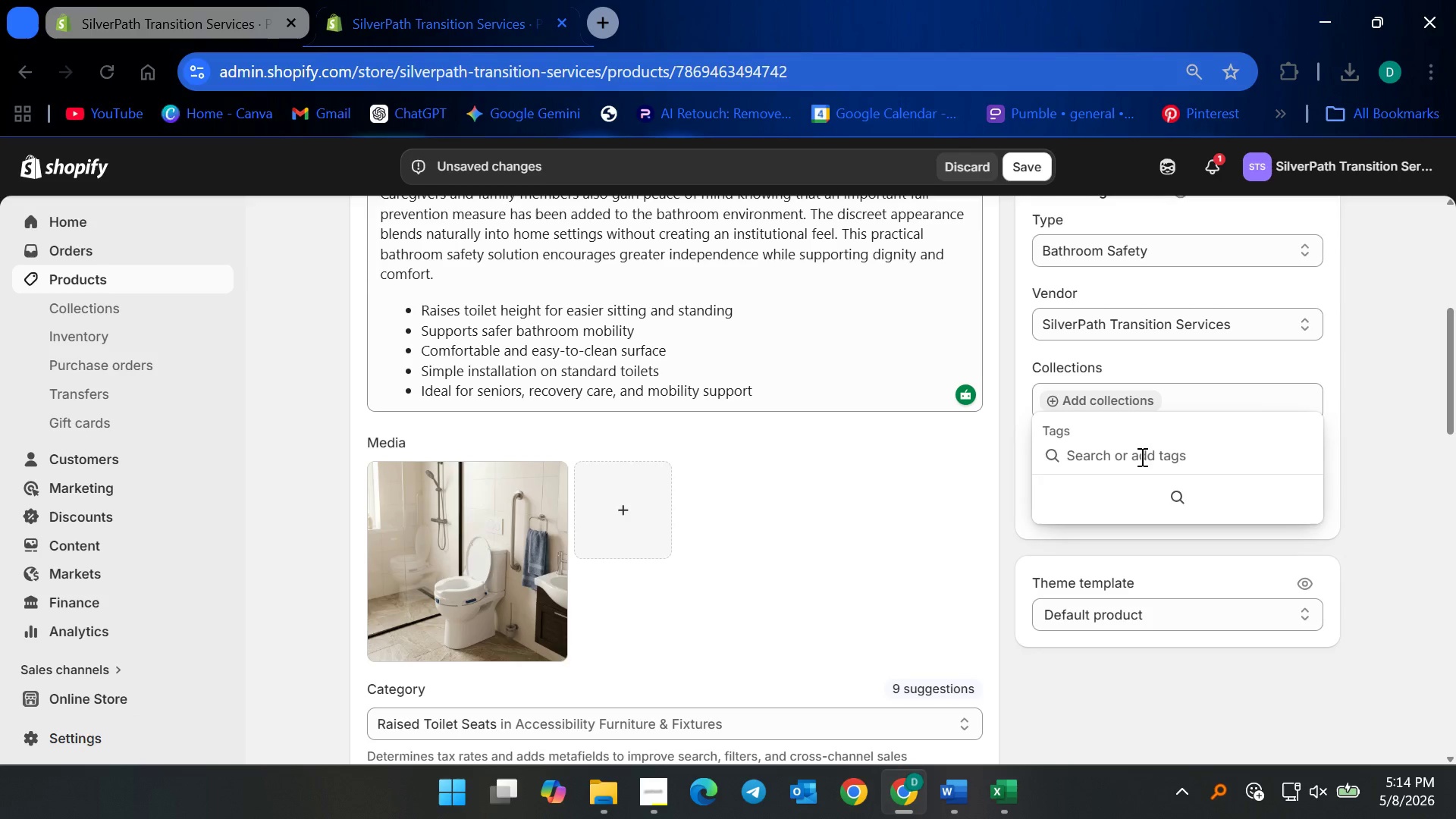 
type(Accessibility)
 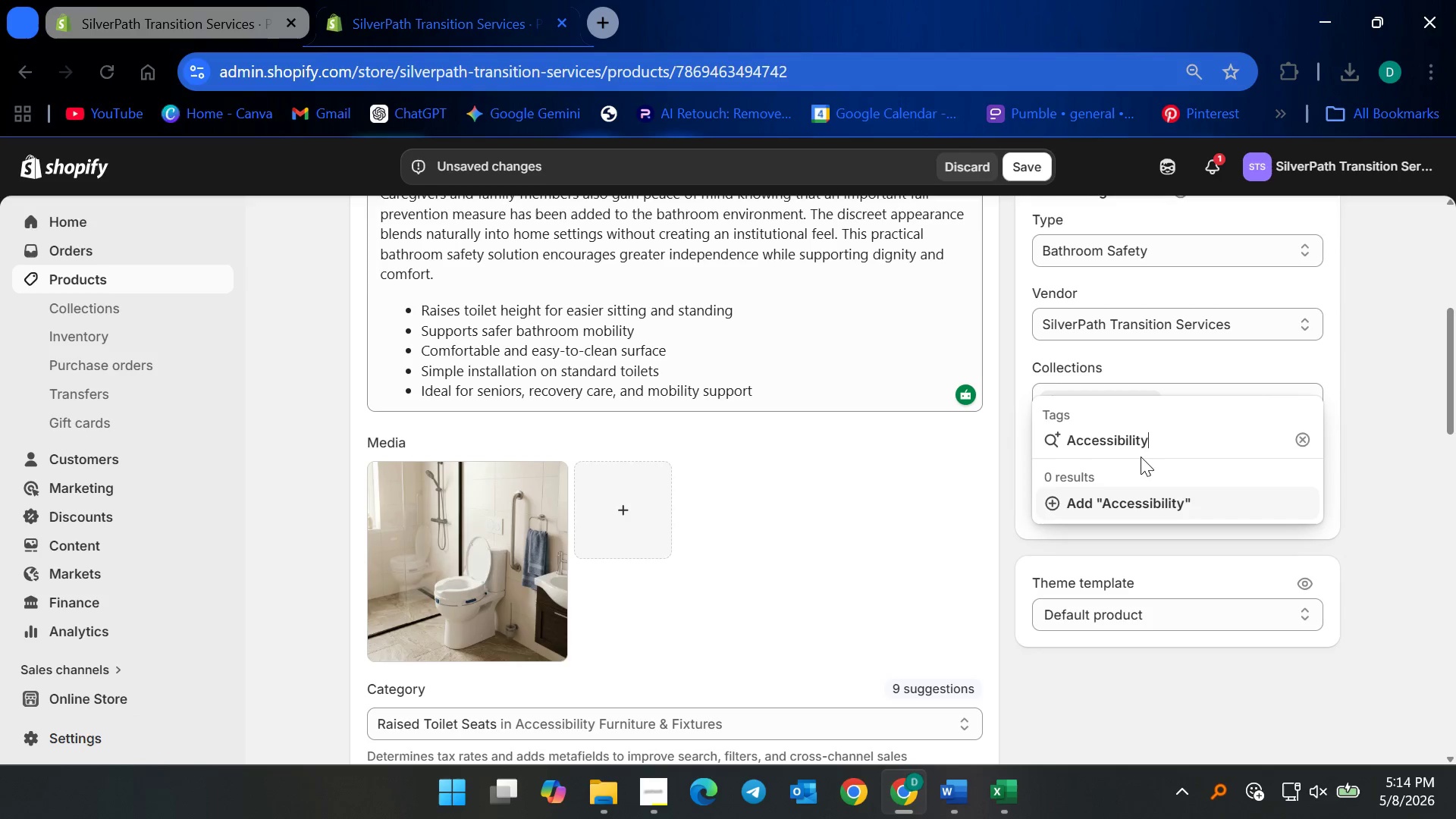 
key(Enter)
 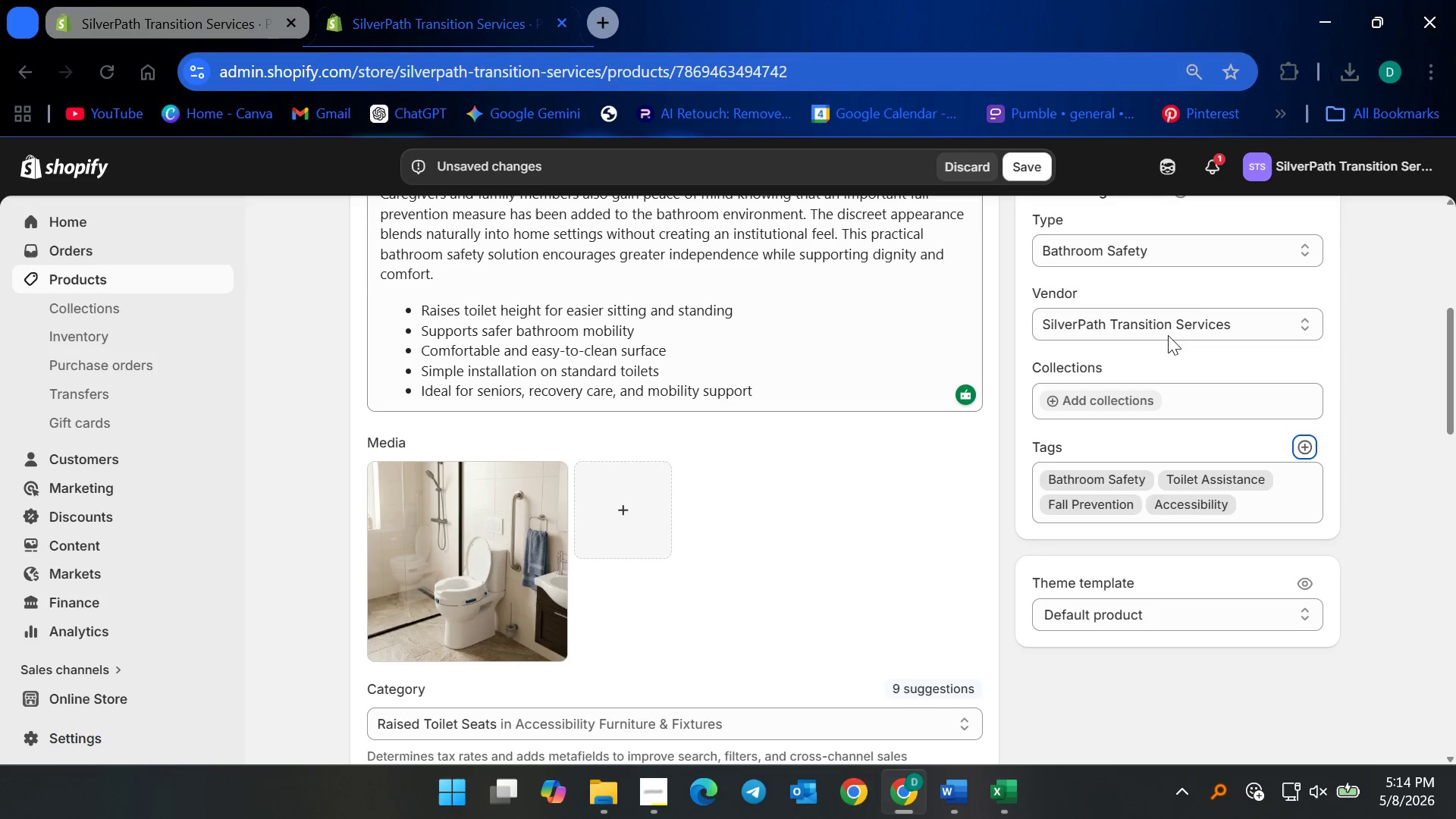 
scroll: coordinate [863, 510], scroll_direction: down, amount: 5.0
 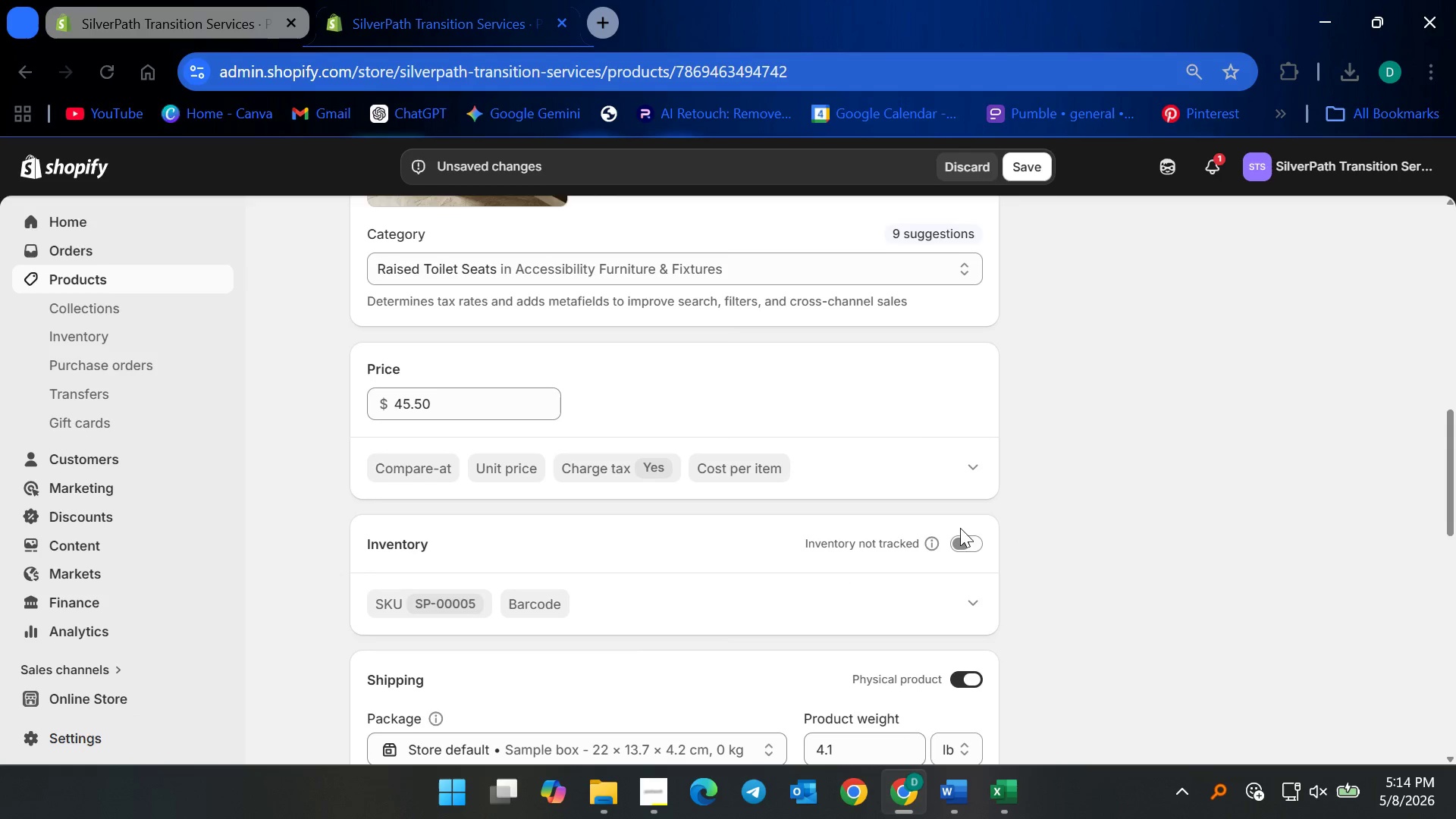 
left_click([958, 551])
 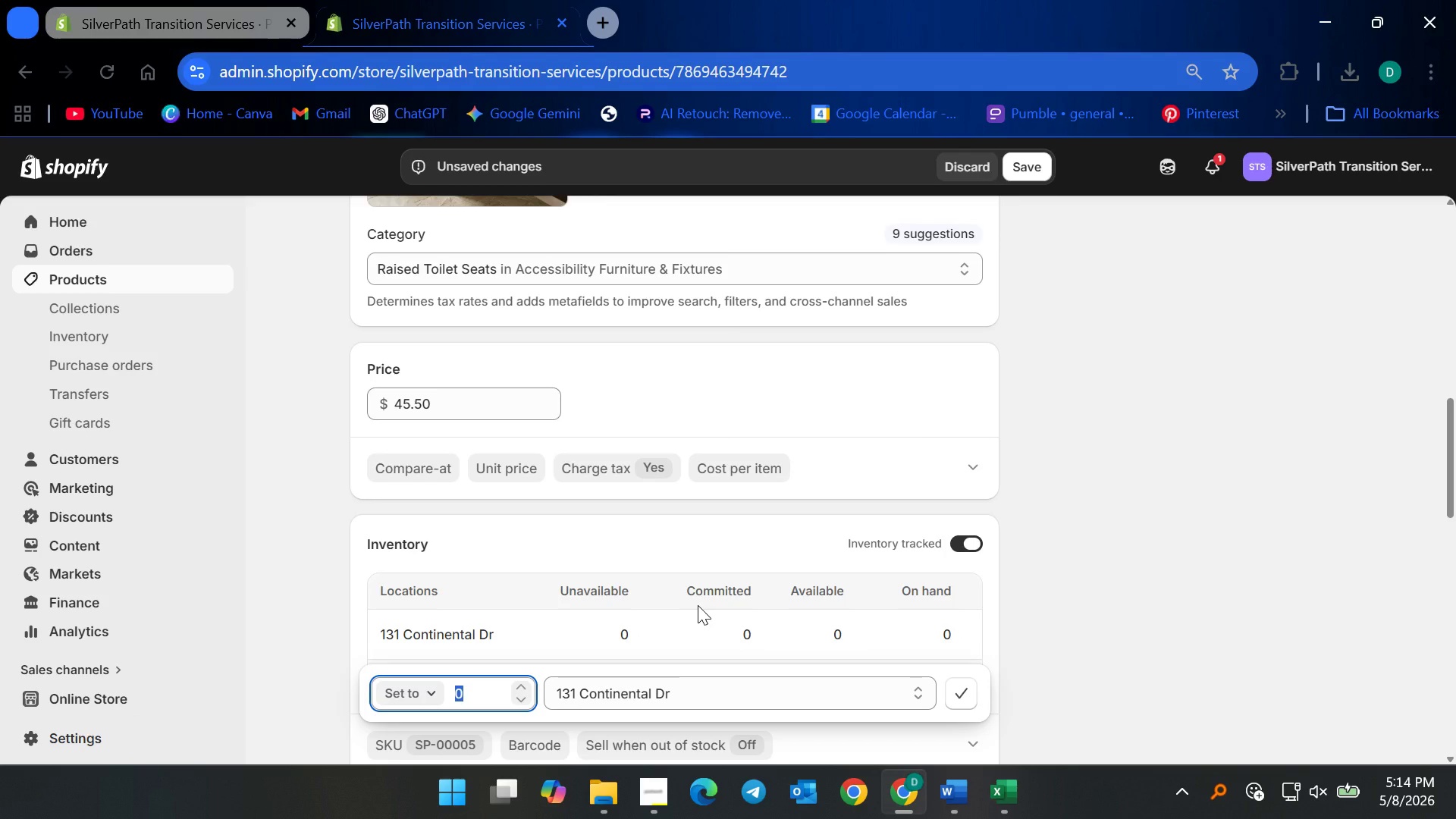 
type(55)
 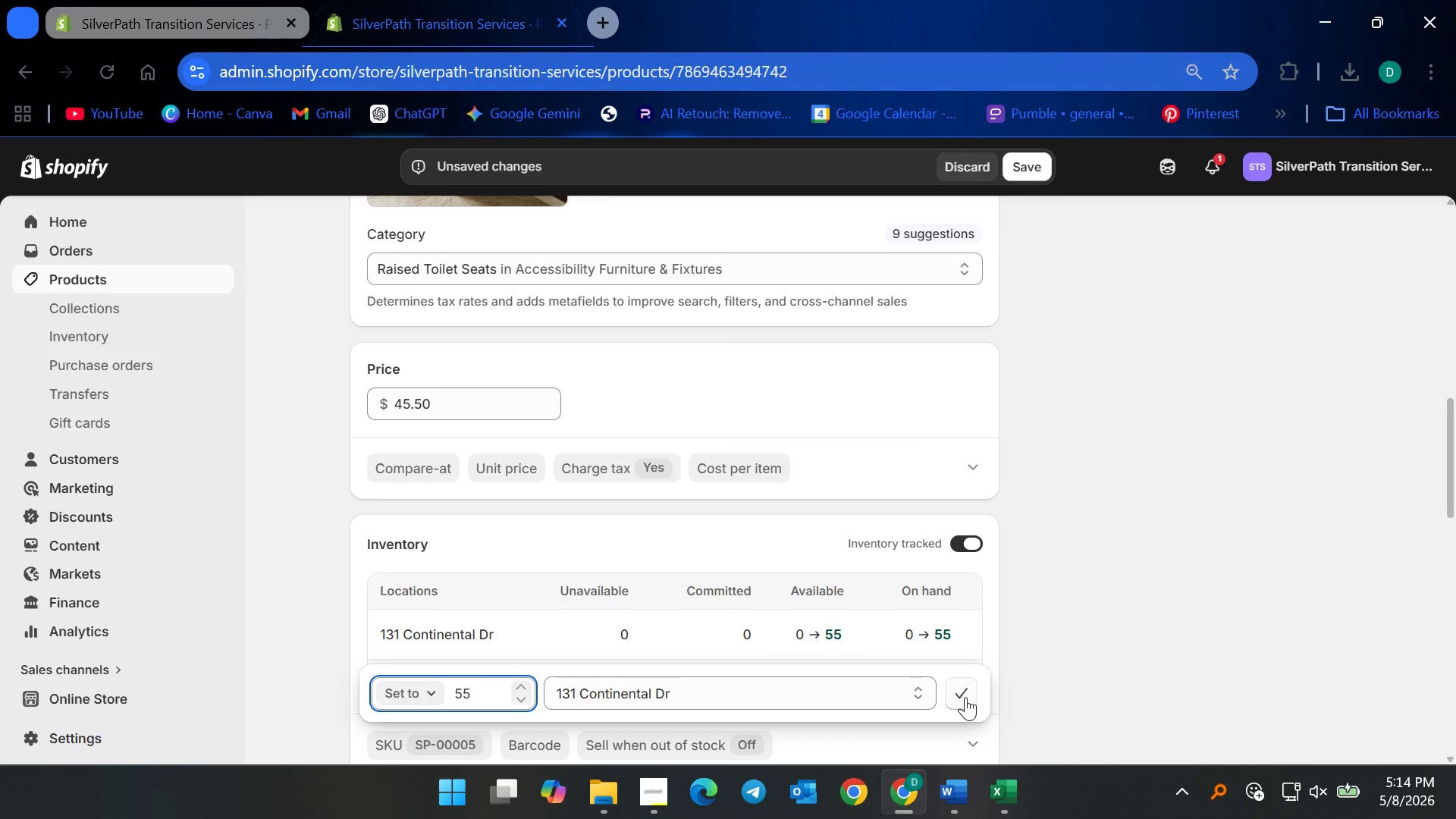 
left_click([970, 697])
 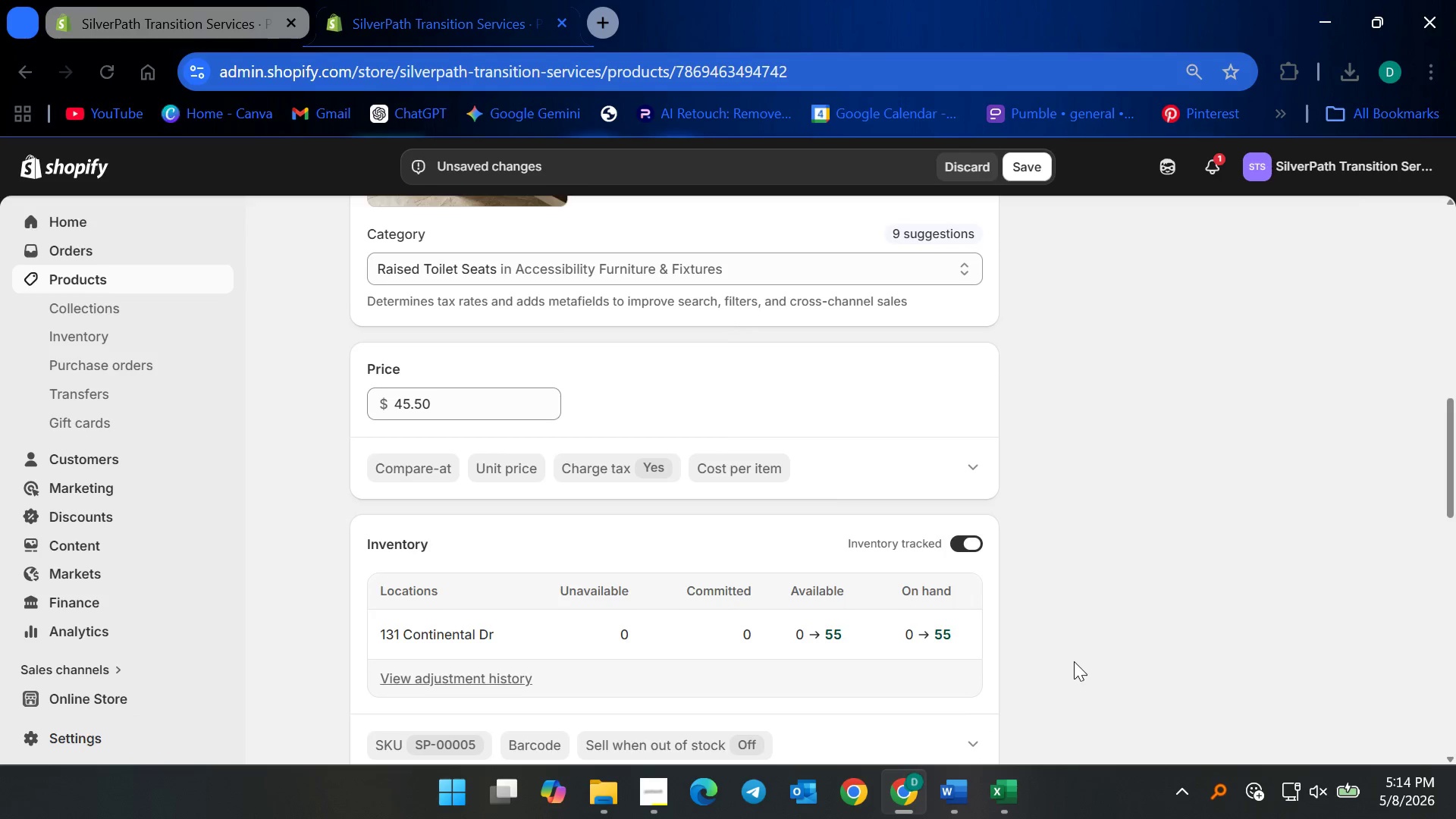 
scroll: coordinate [1080, 608], scroll_direction: down, amount: 7.0
 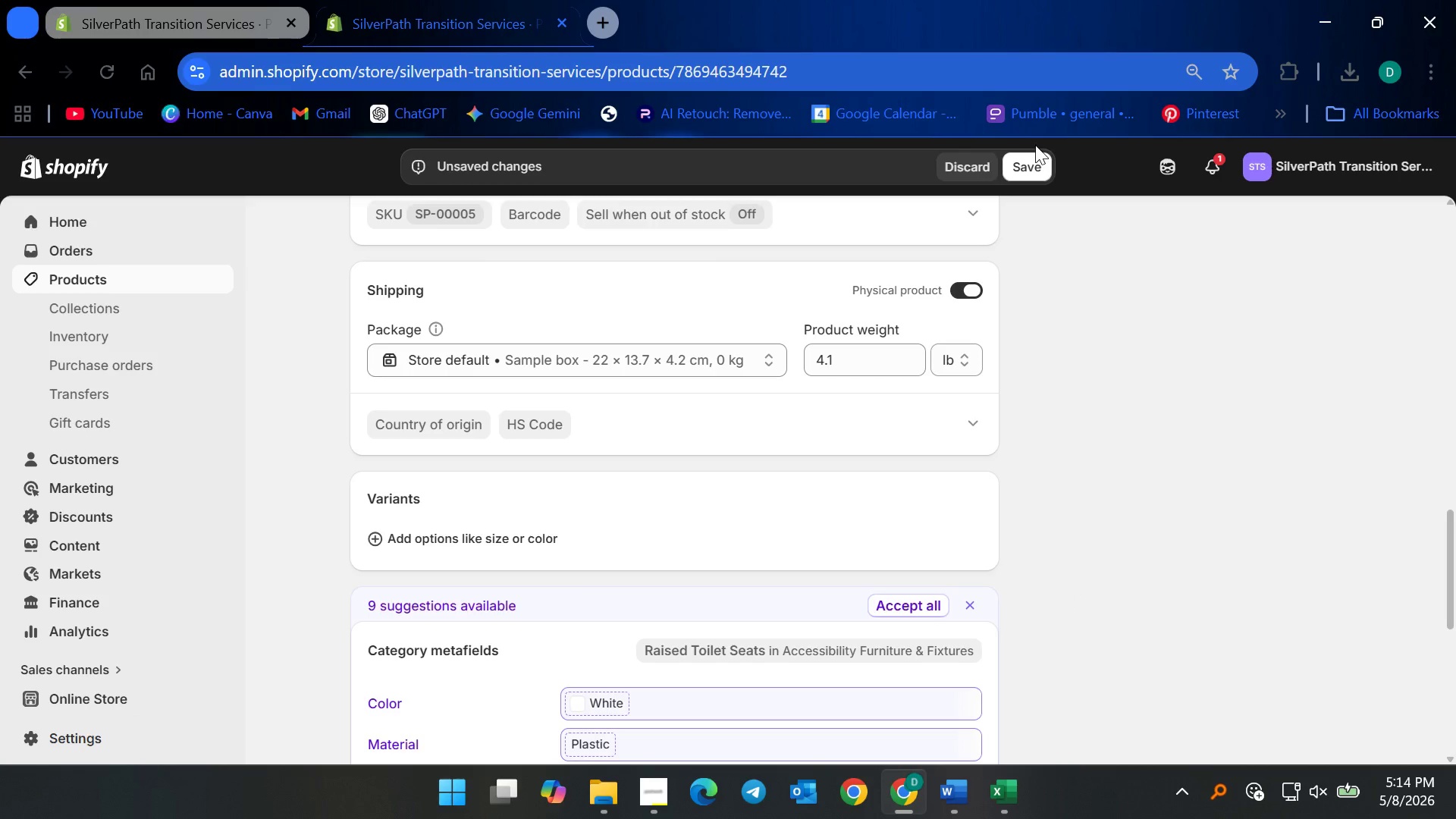 
left_click([1031, 160])
 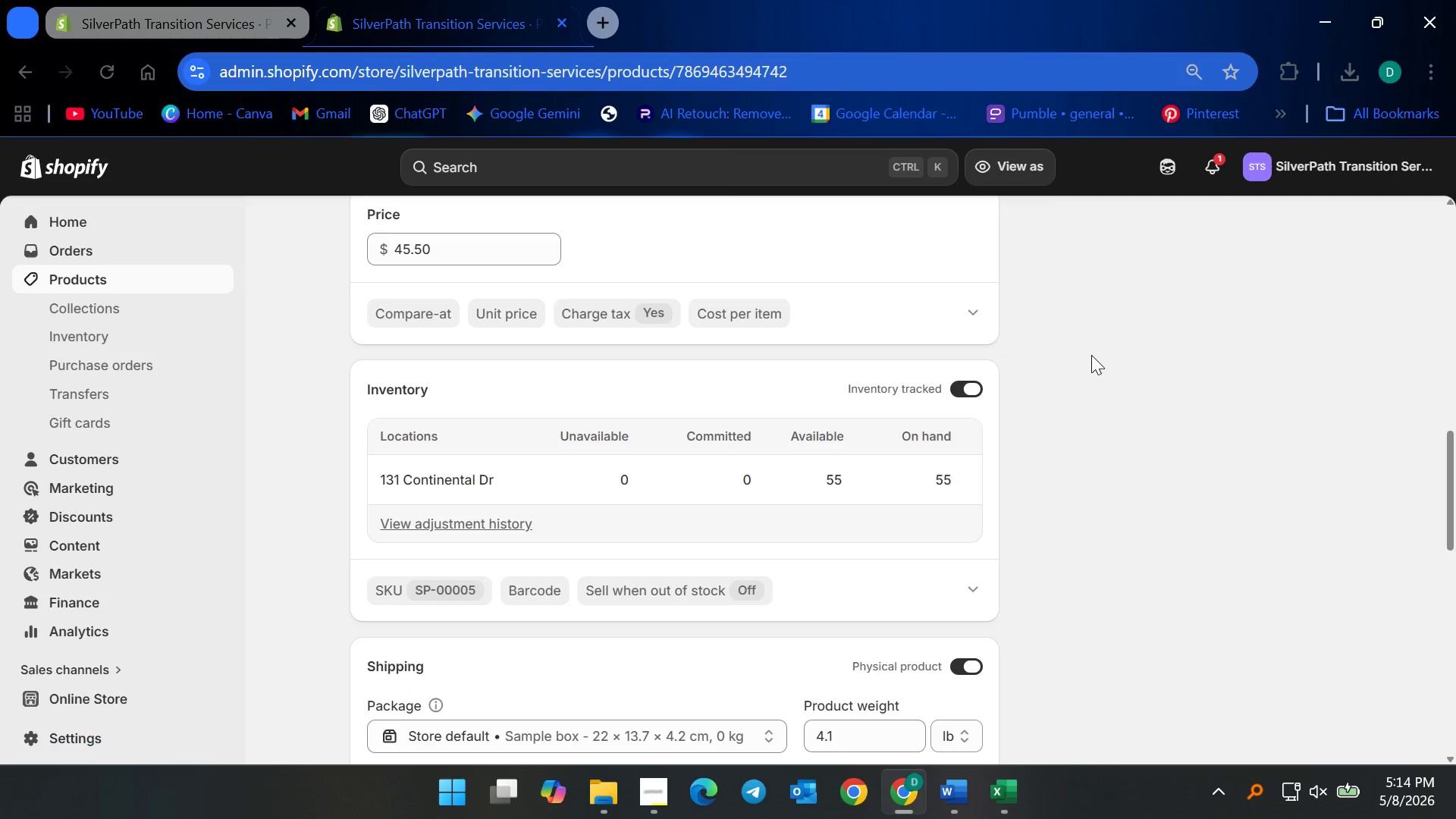 
wait(26.47)
 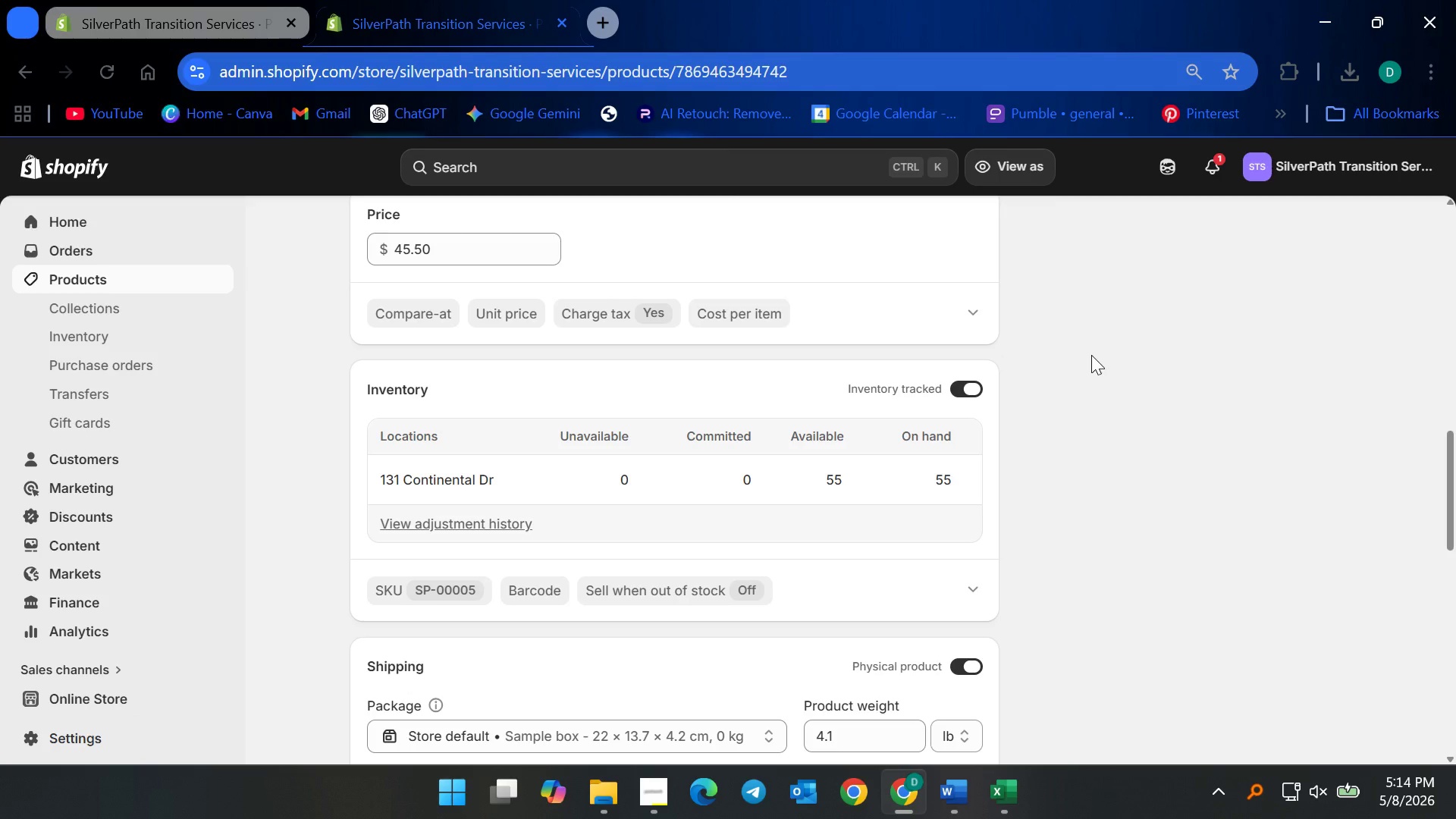 
scroll: coordinate [1095, 551], scroll_direction: down, amount: 1.0
 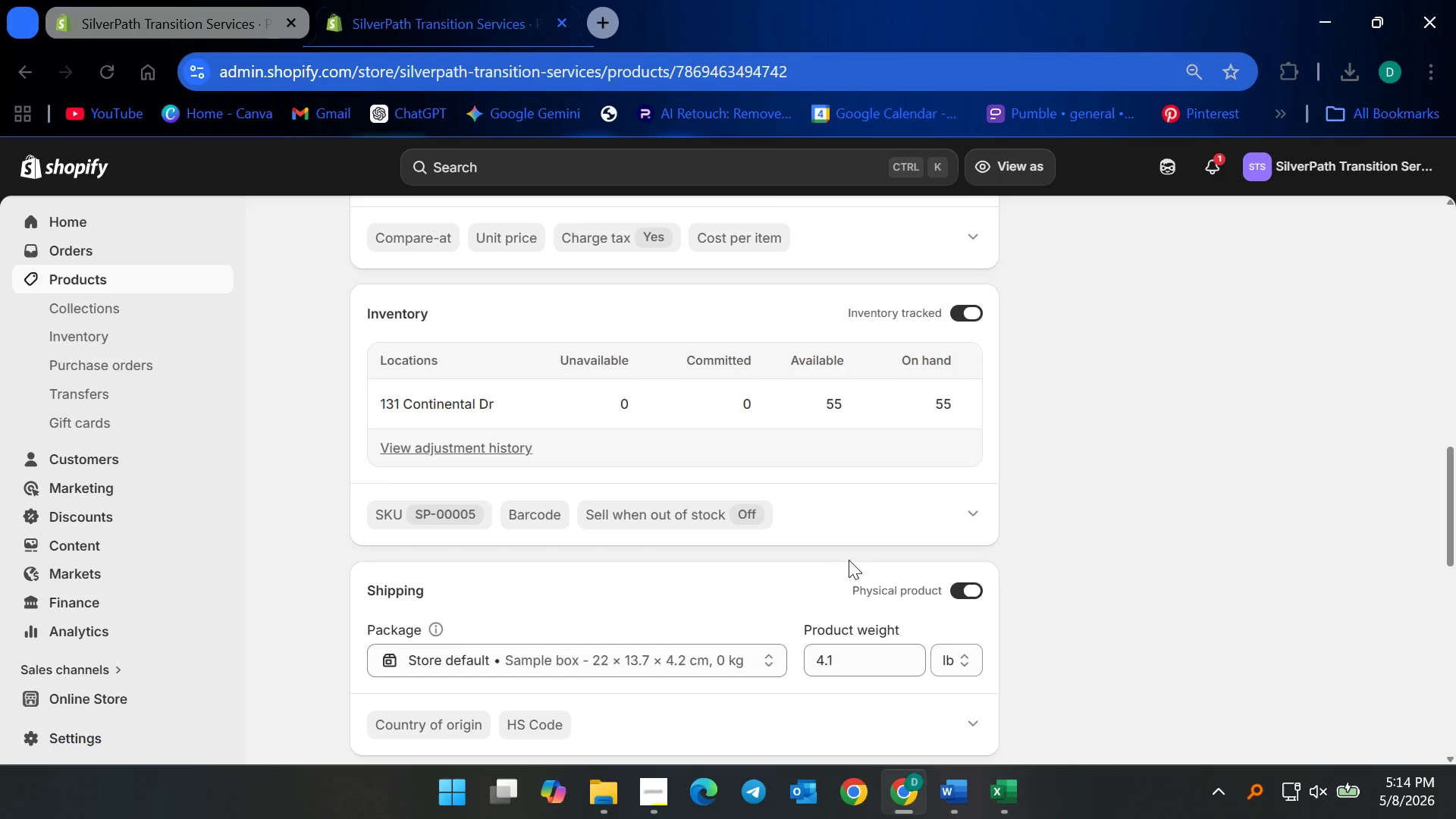 
scroll: coordinate [767, 611], scroll_direction: up, amount: 6.0
 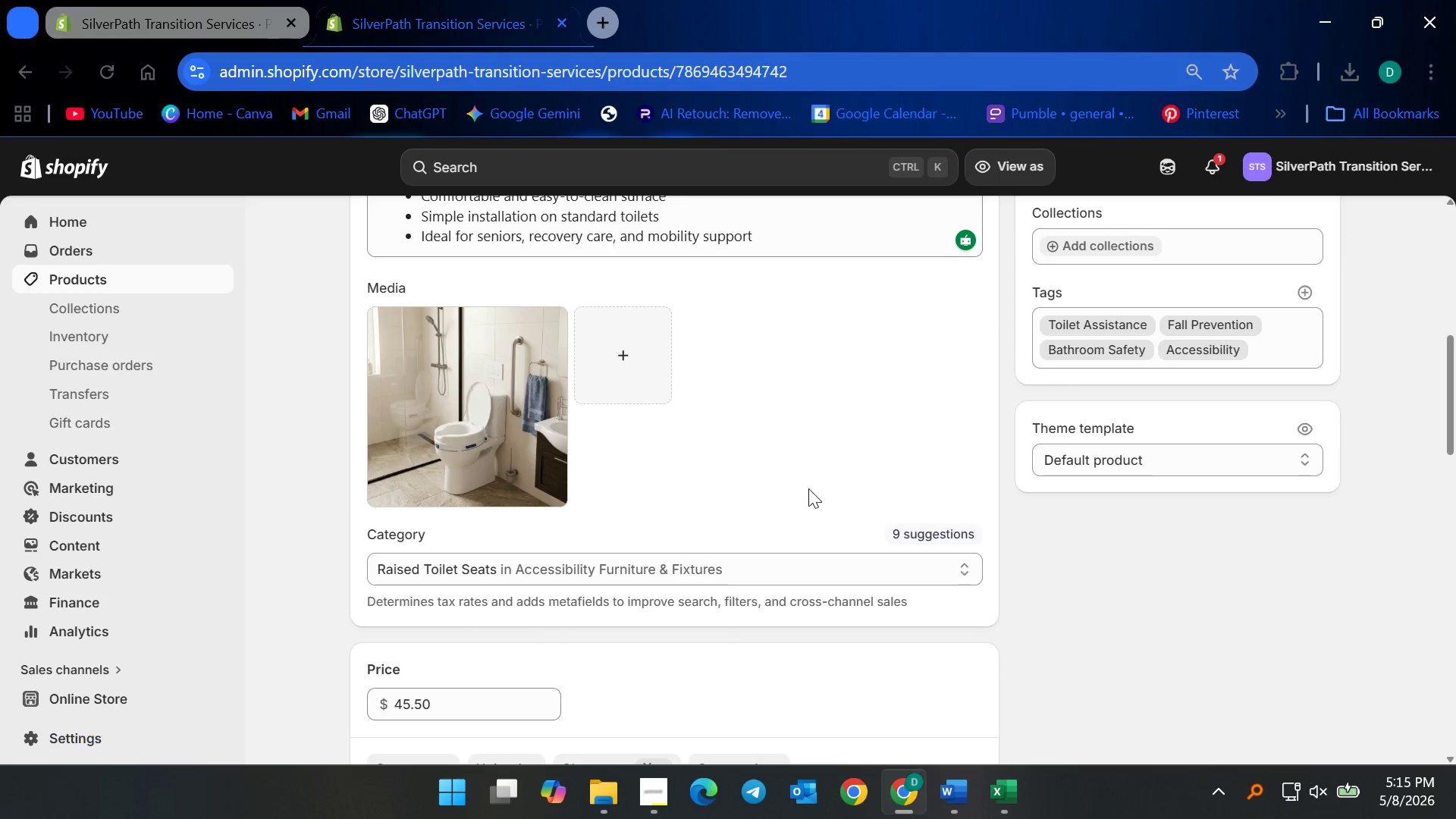 
wait(5.37)
 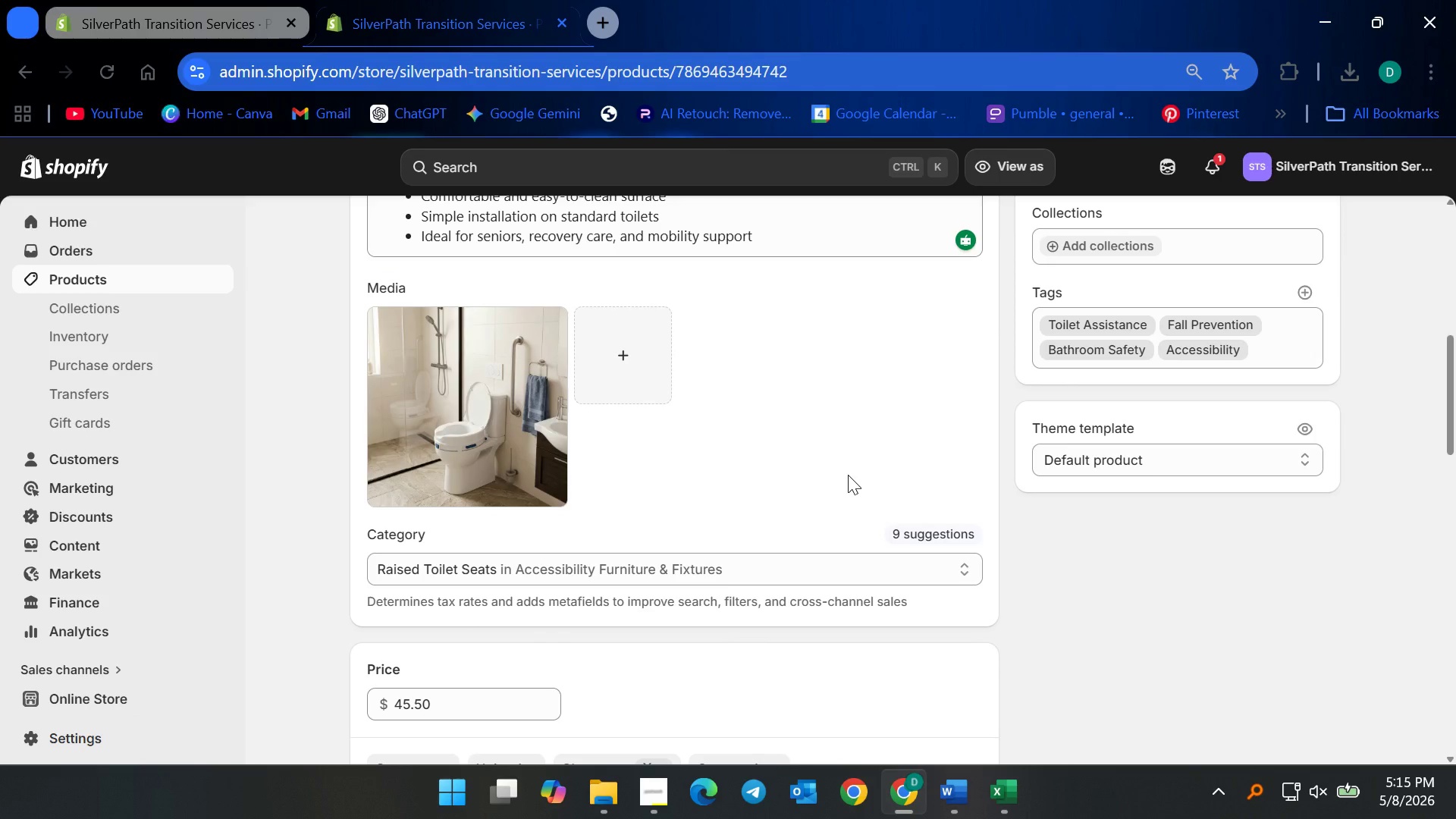 
scroll: coordinate [652, 535], scroll_direction: up, amount: 6.0
 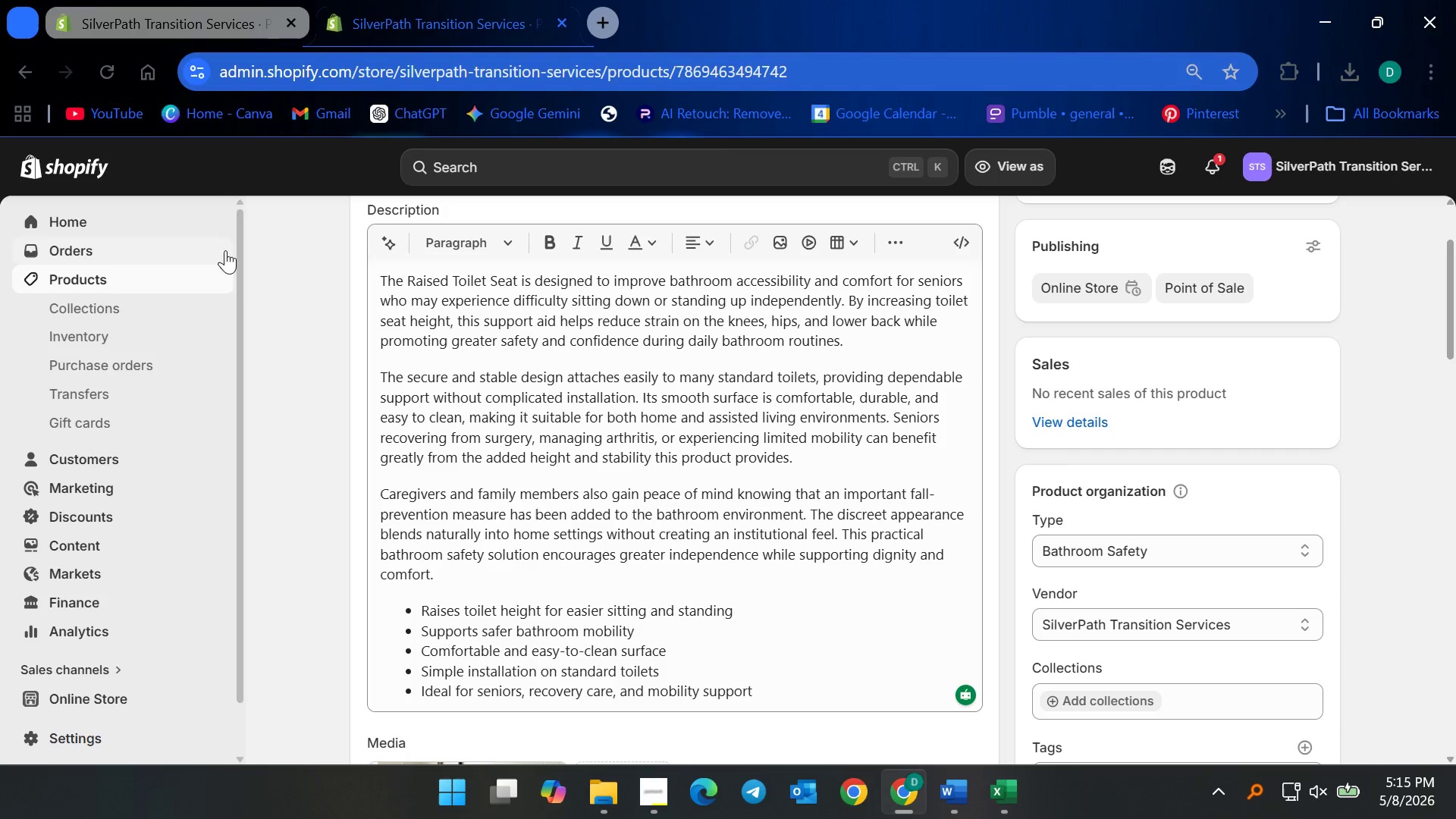 
left_click([138, 281])
 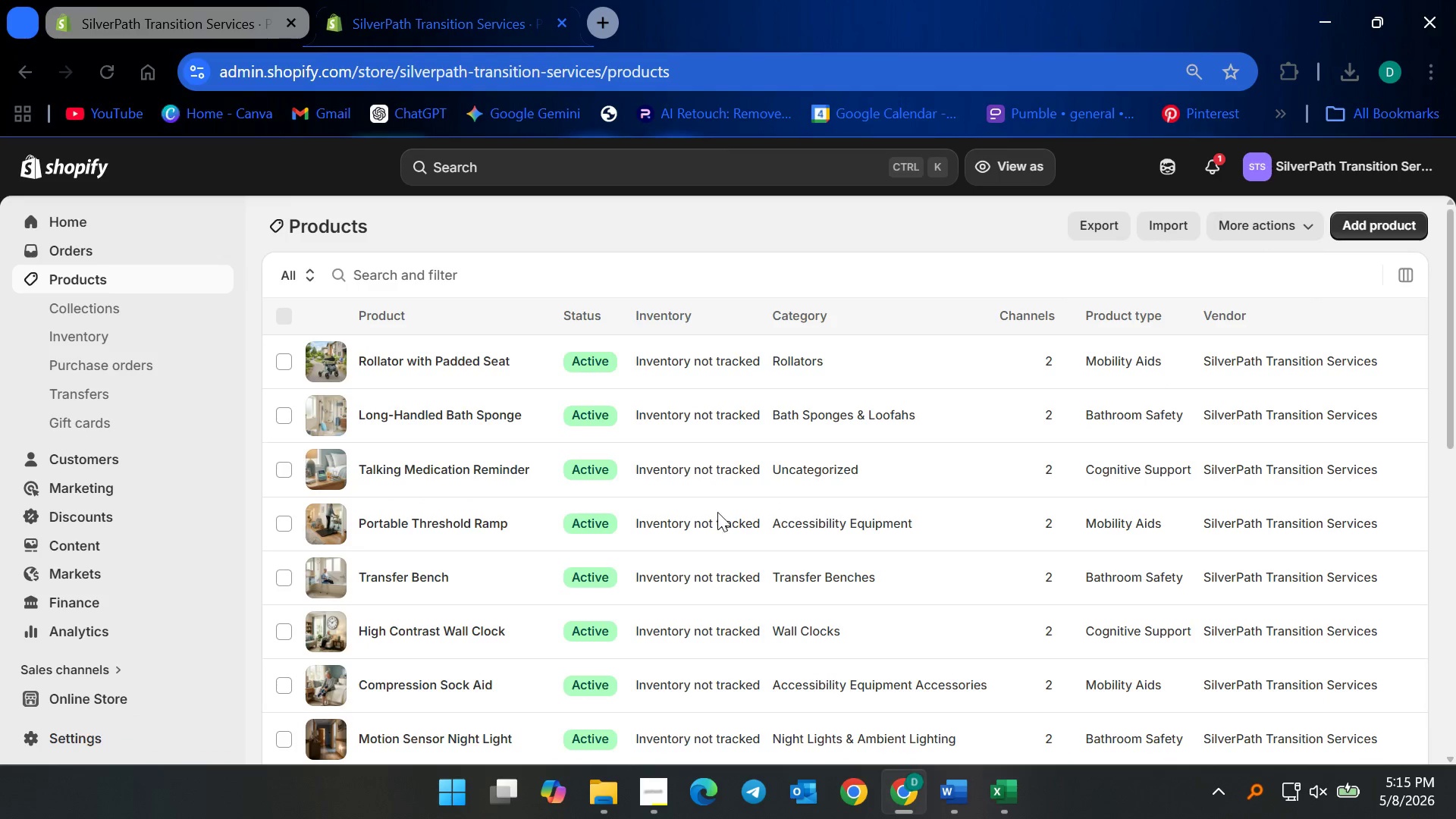 
scroll: coordinate [494, 532], scroll_direction: down, amount: 11.0
 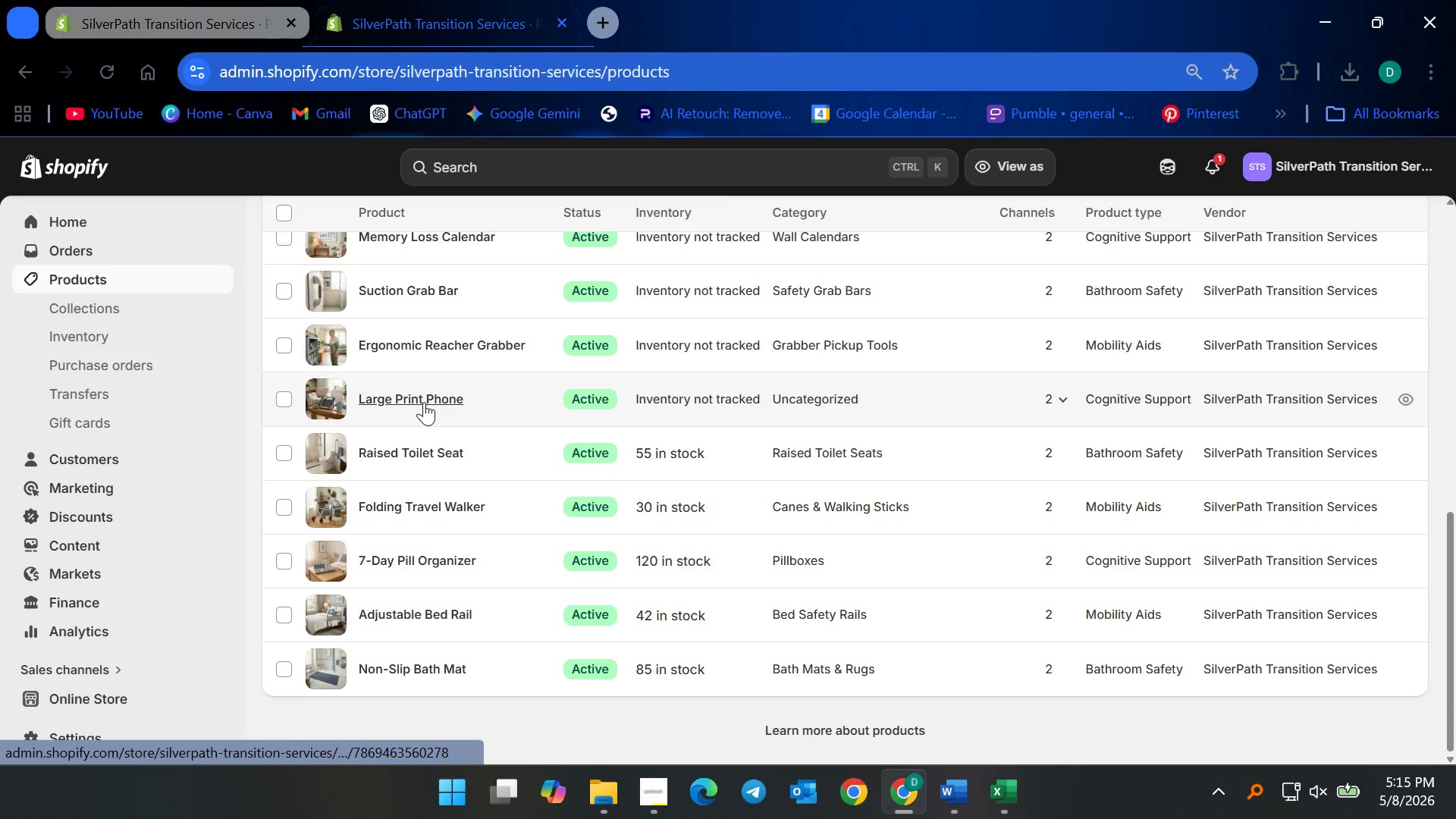 
left_click([424, 402])
 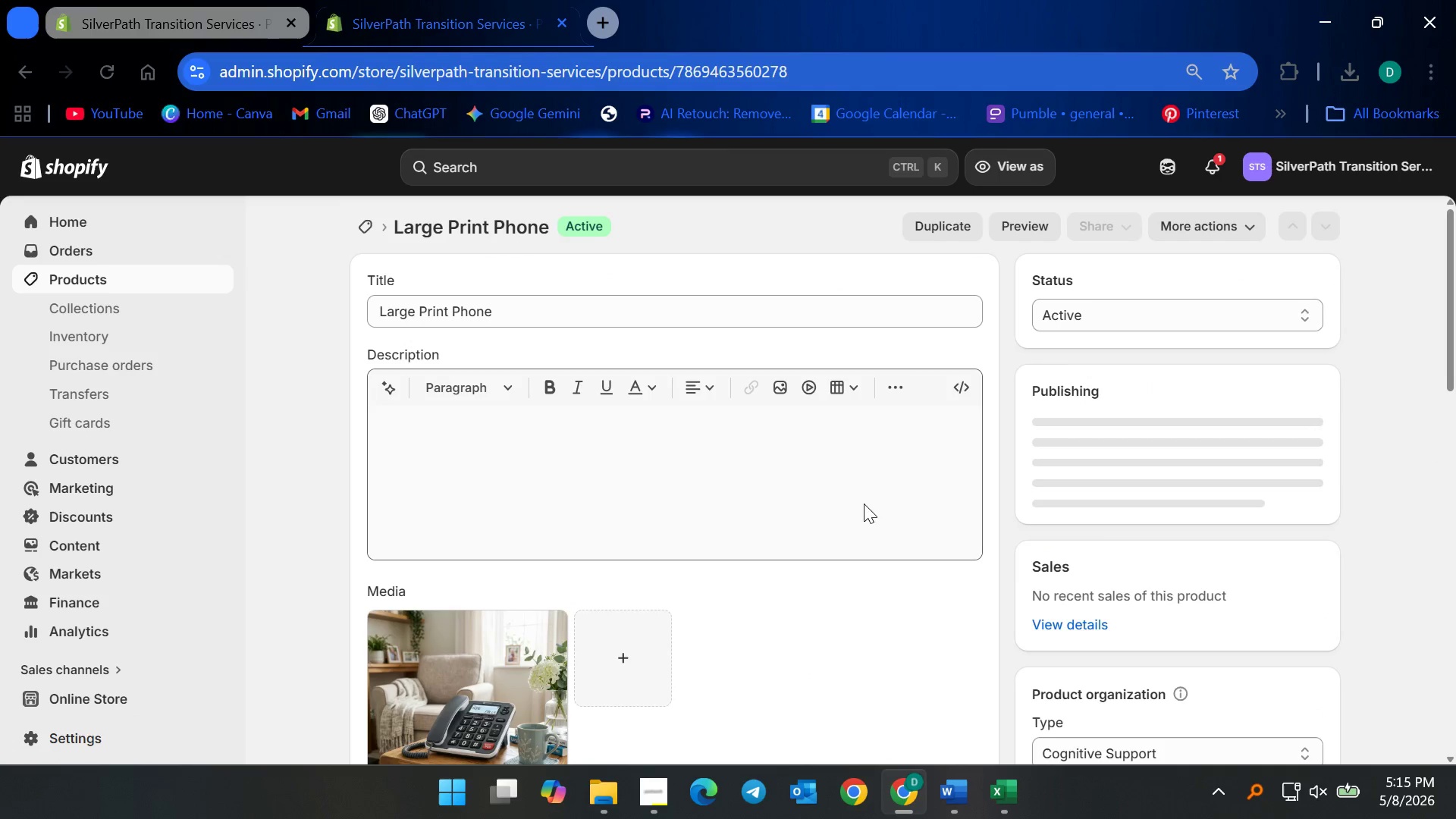 
scroll: coordinate [741, 607], scroll_direction: down, amount: 8.0
 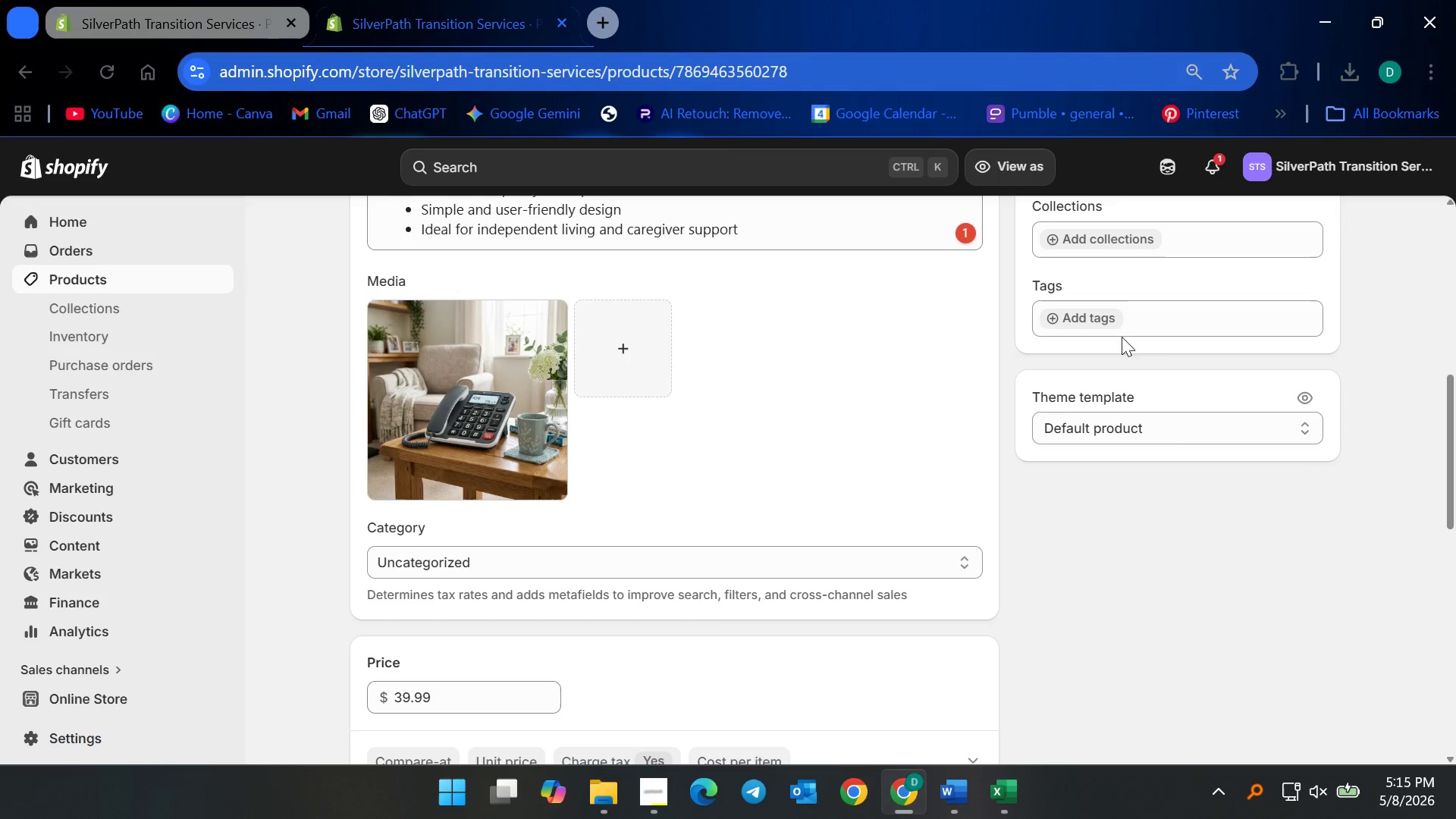 
scroll: coordinate [551, 428], scroll_direction: up, amount: 6.0
 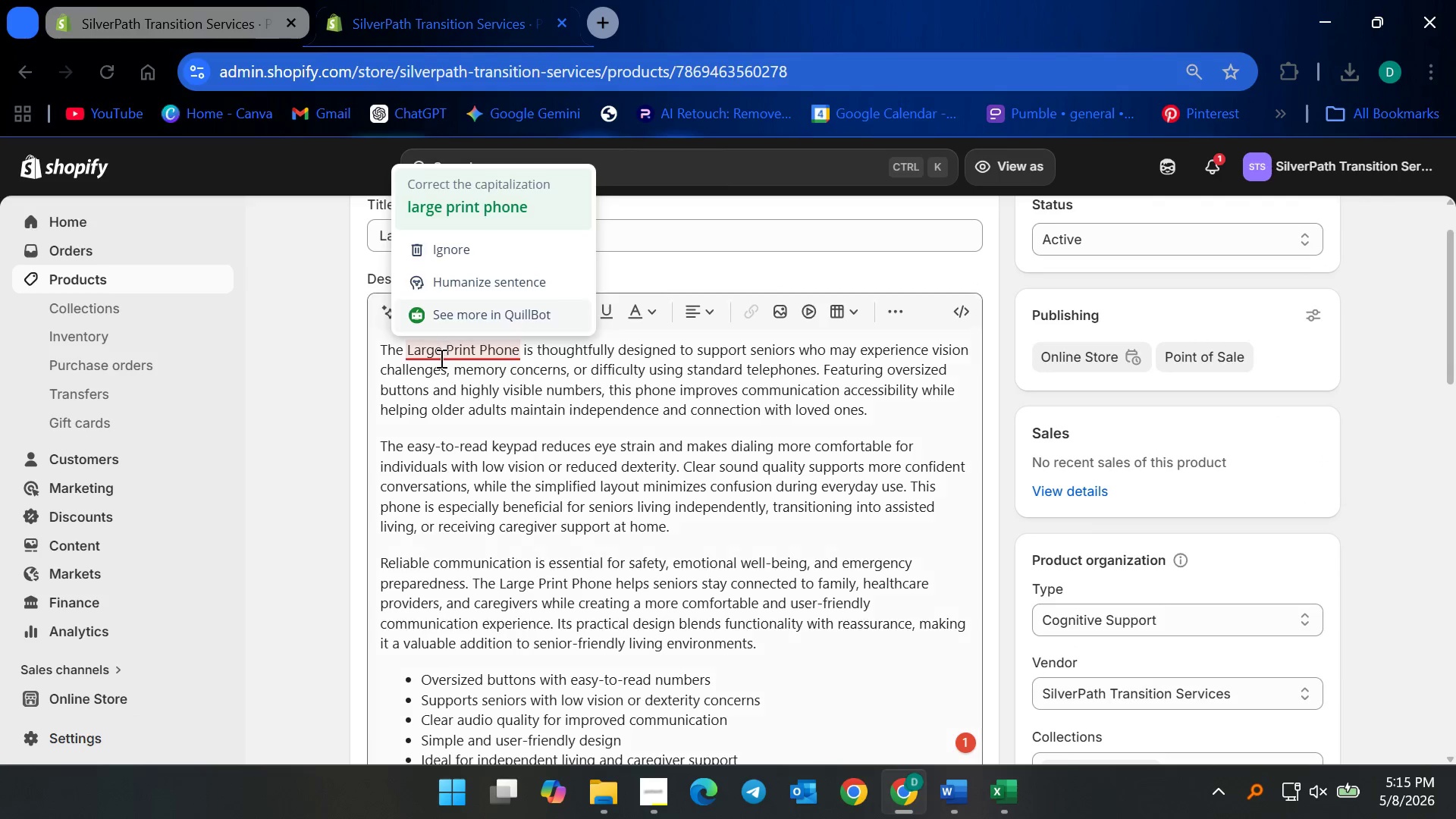 
left_click([439, 358])
 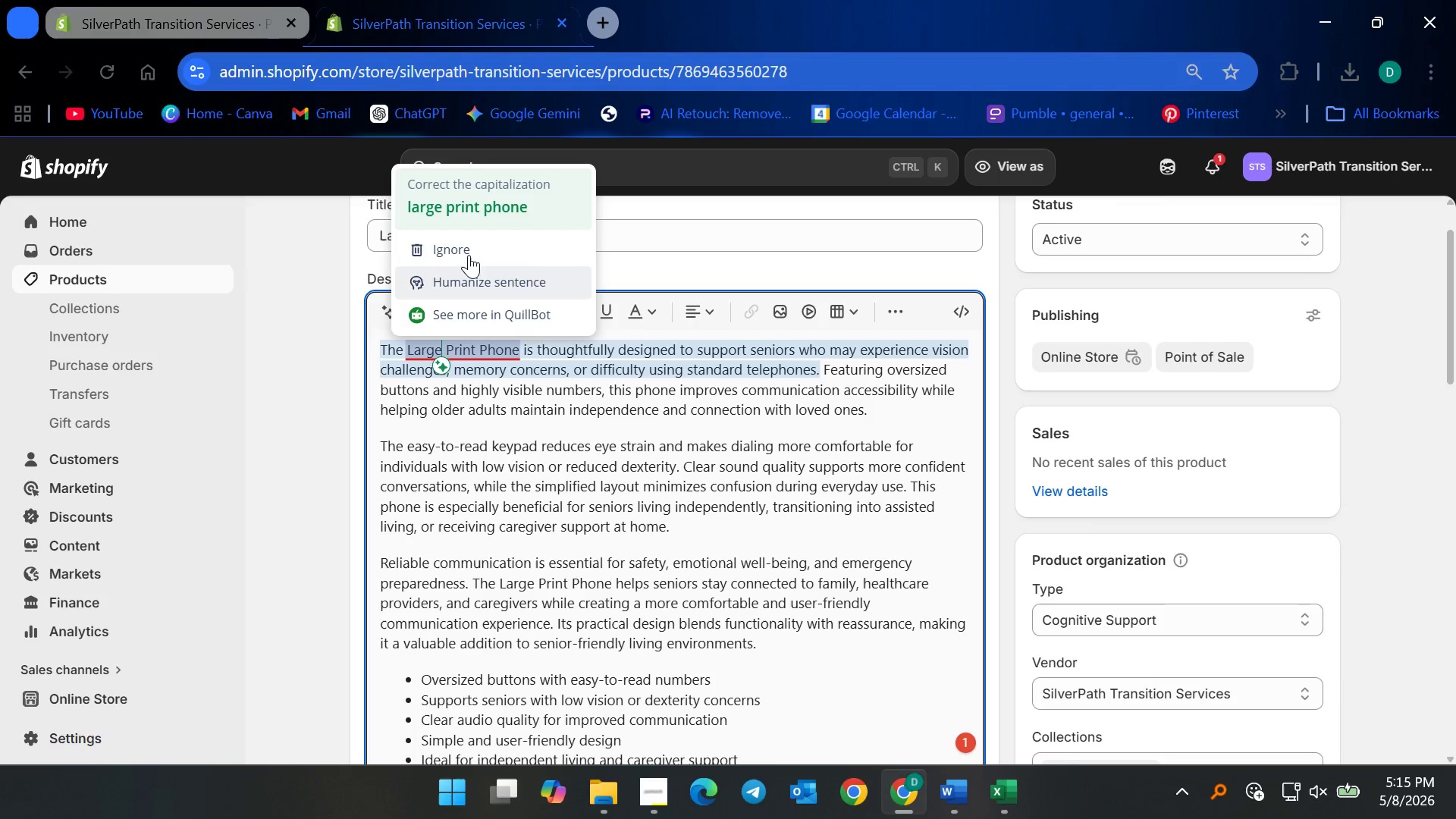 
left_click([469, 249])
 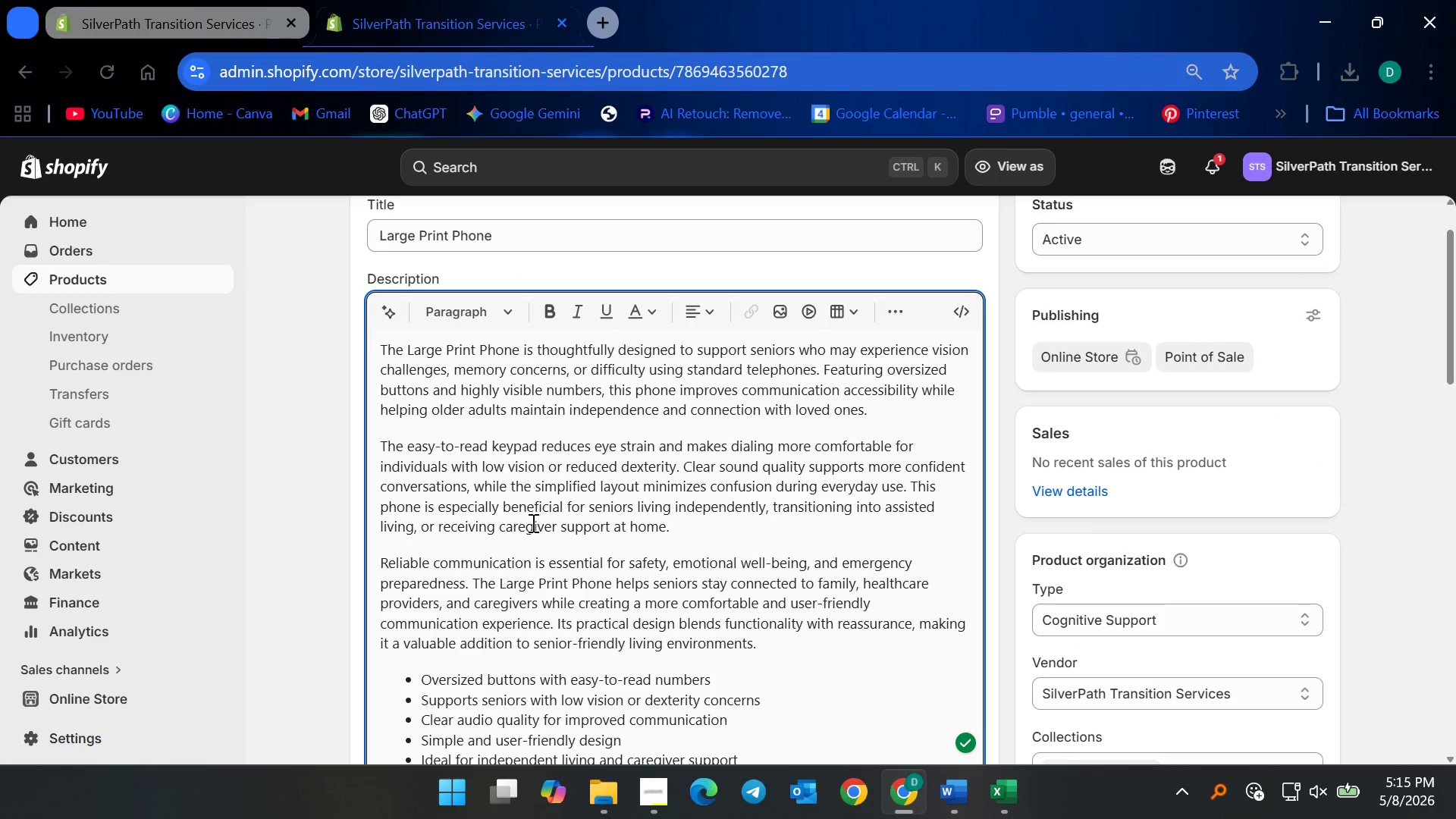 
scroll: coordinate [543, 568], scroll_direction: down, amount: 6.0
 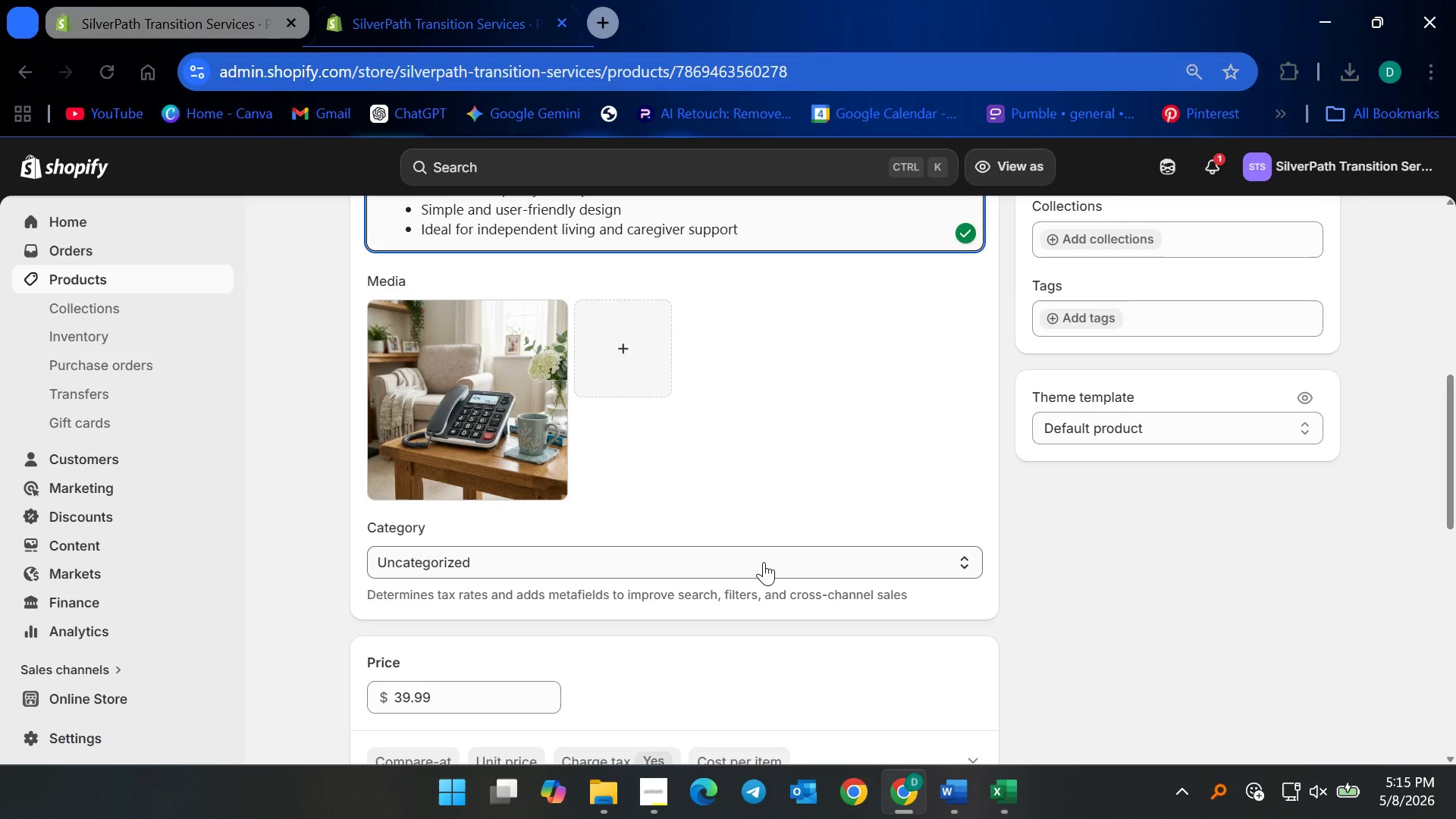 
left_click([764, 562])
 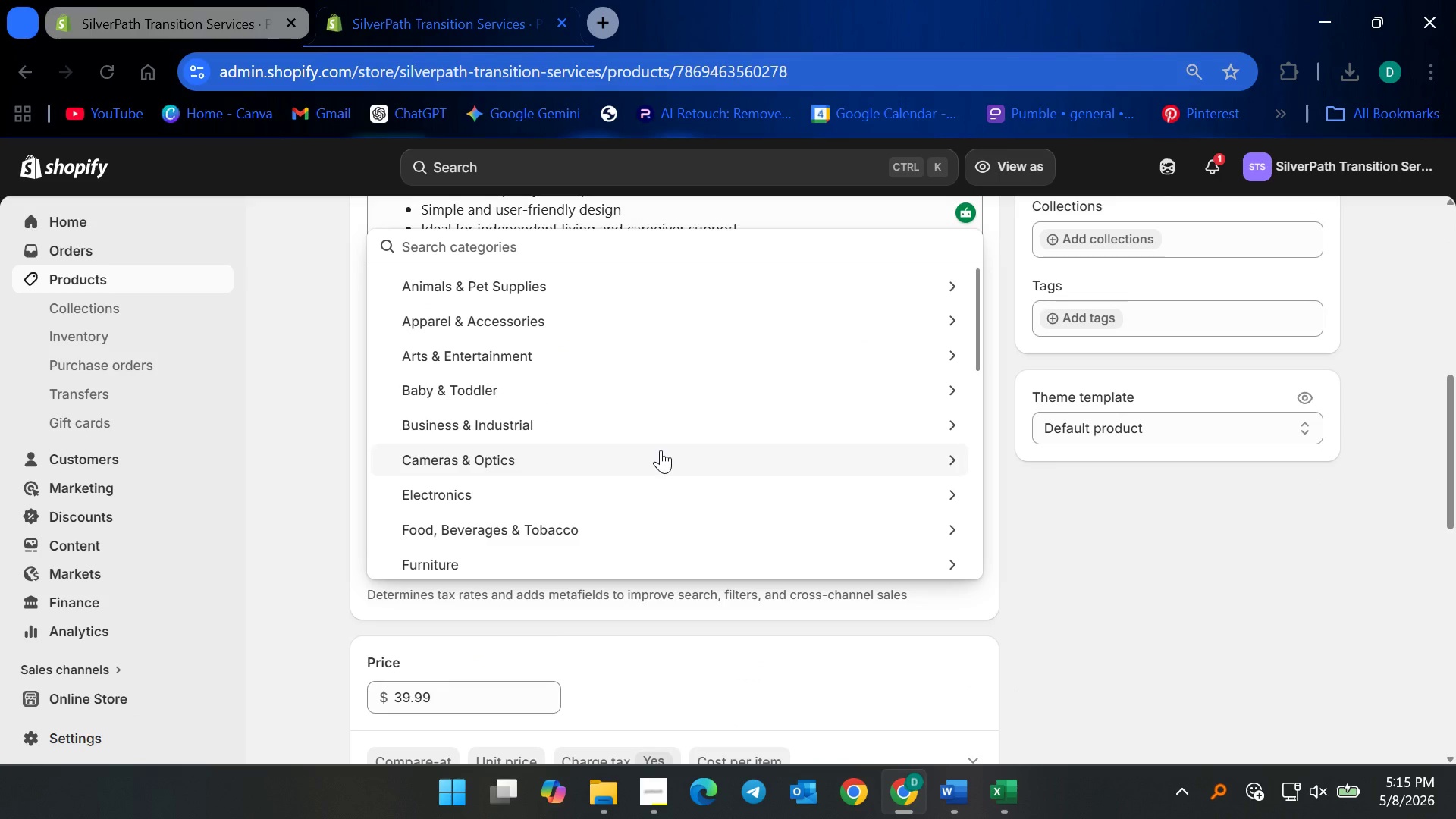 
type(print )
 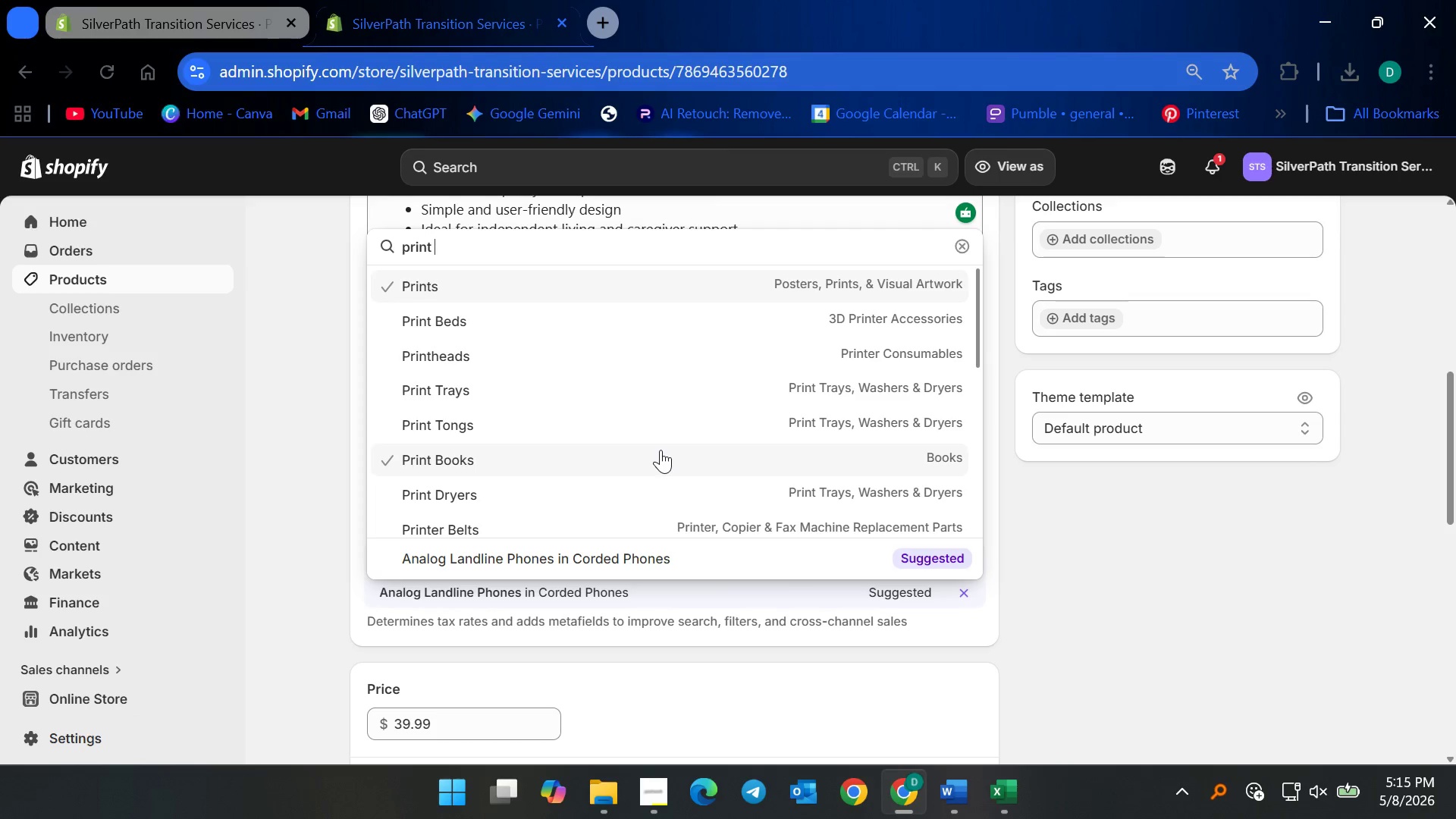 
type(phone)
 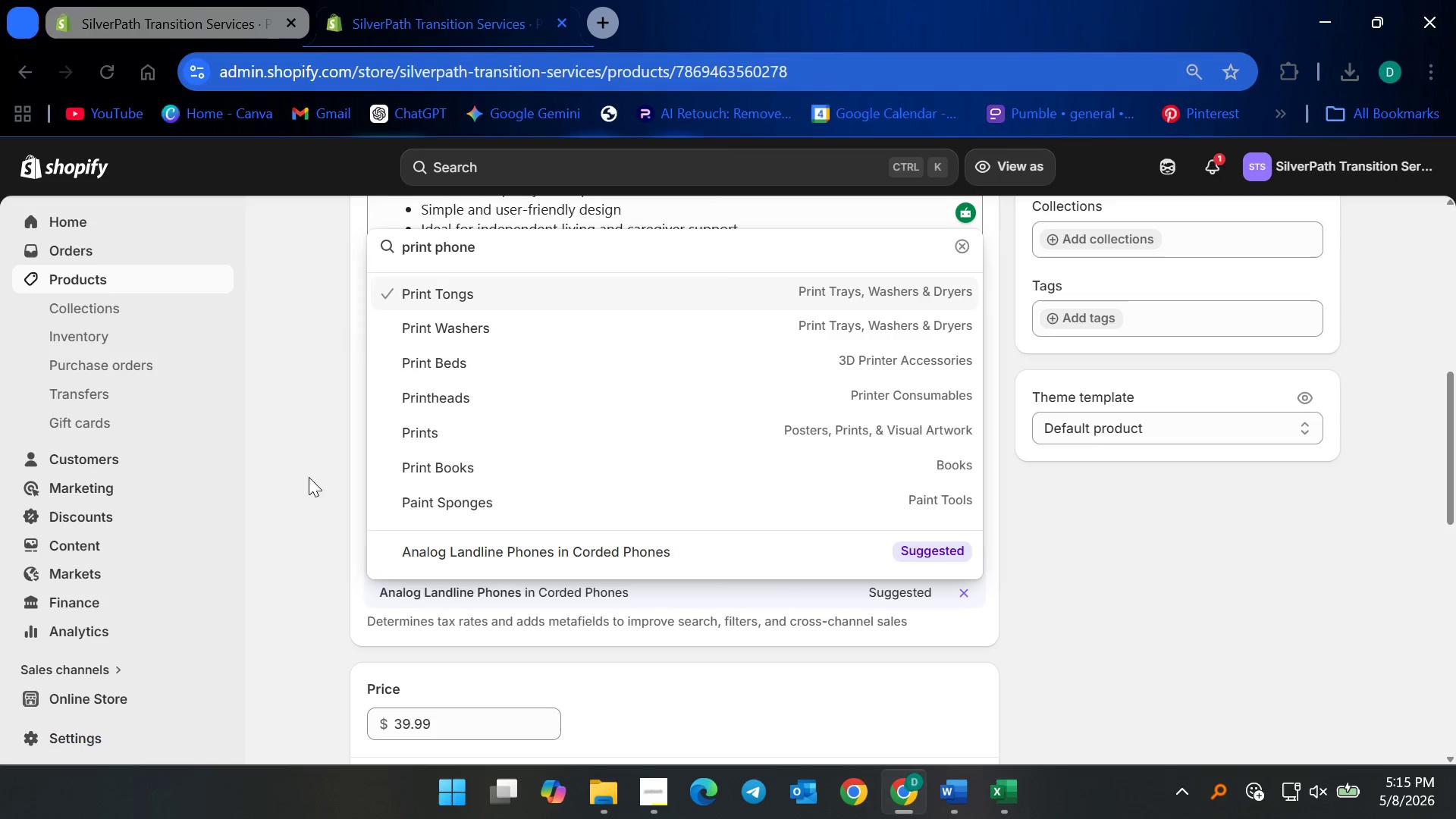 
left_click([466, 591])
 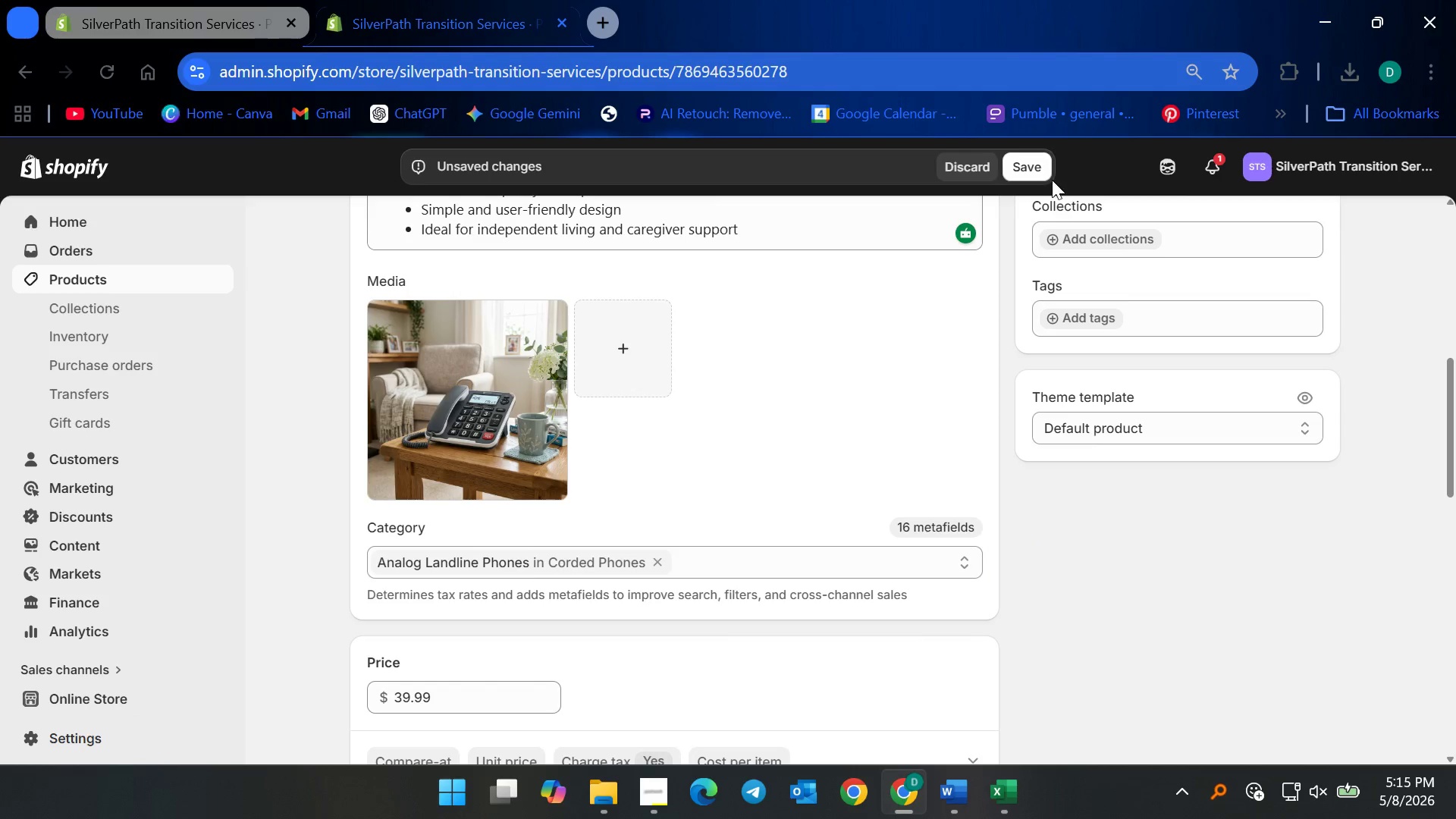 
left_click([1031, 166])
 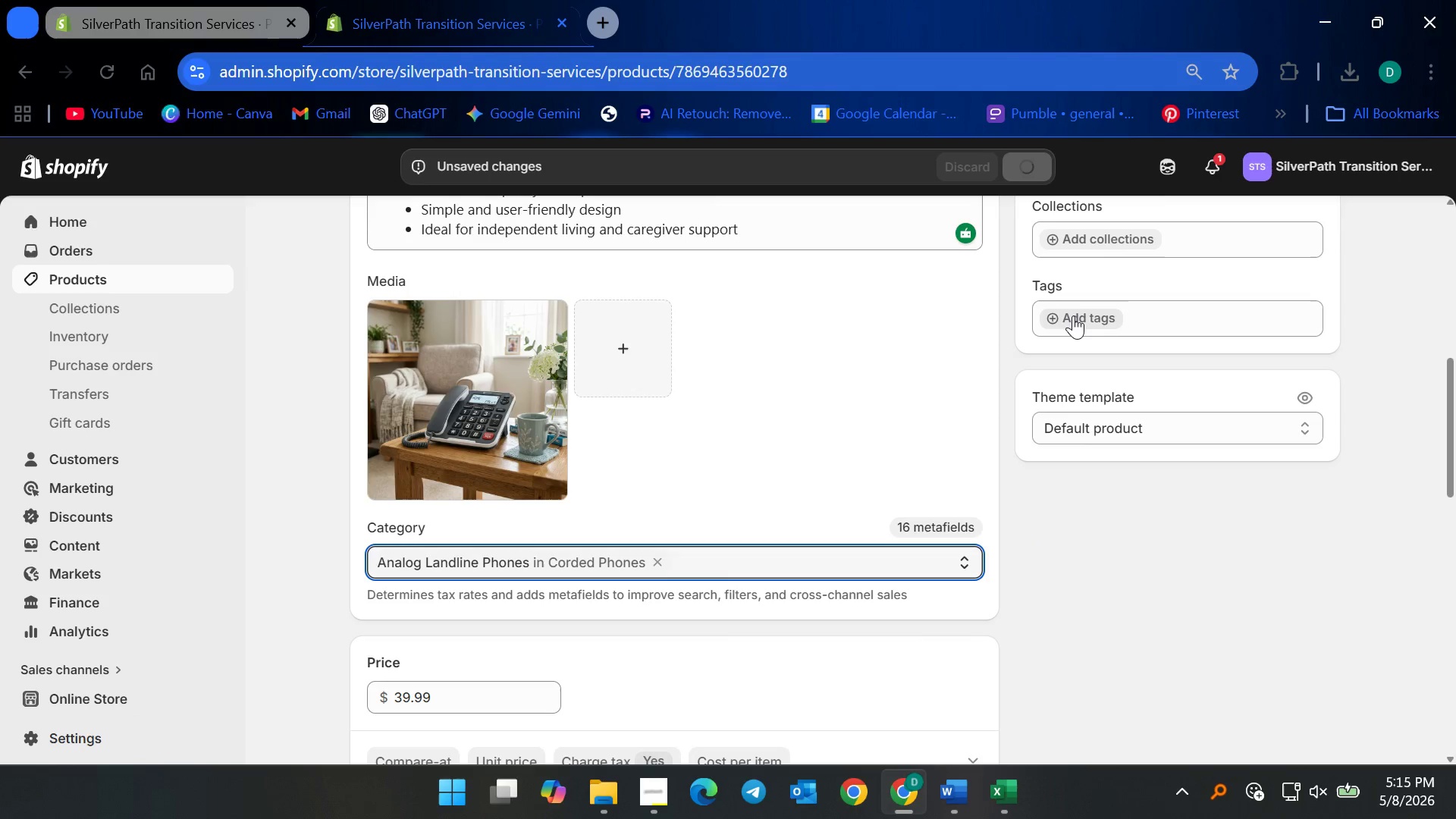 
wait(9.8)
 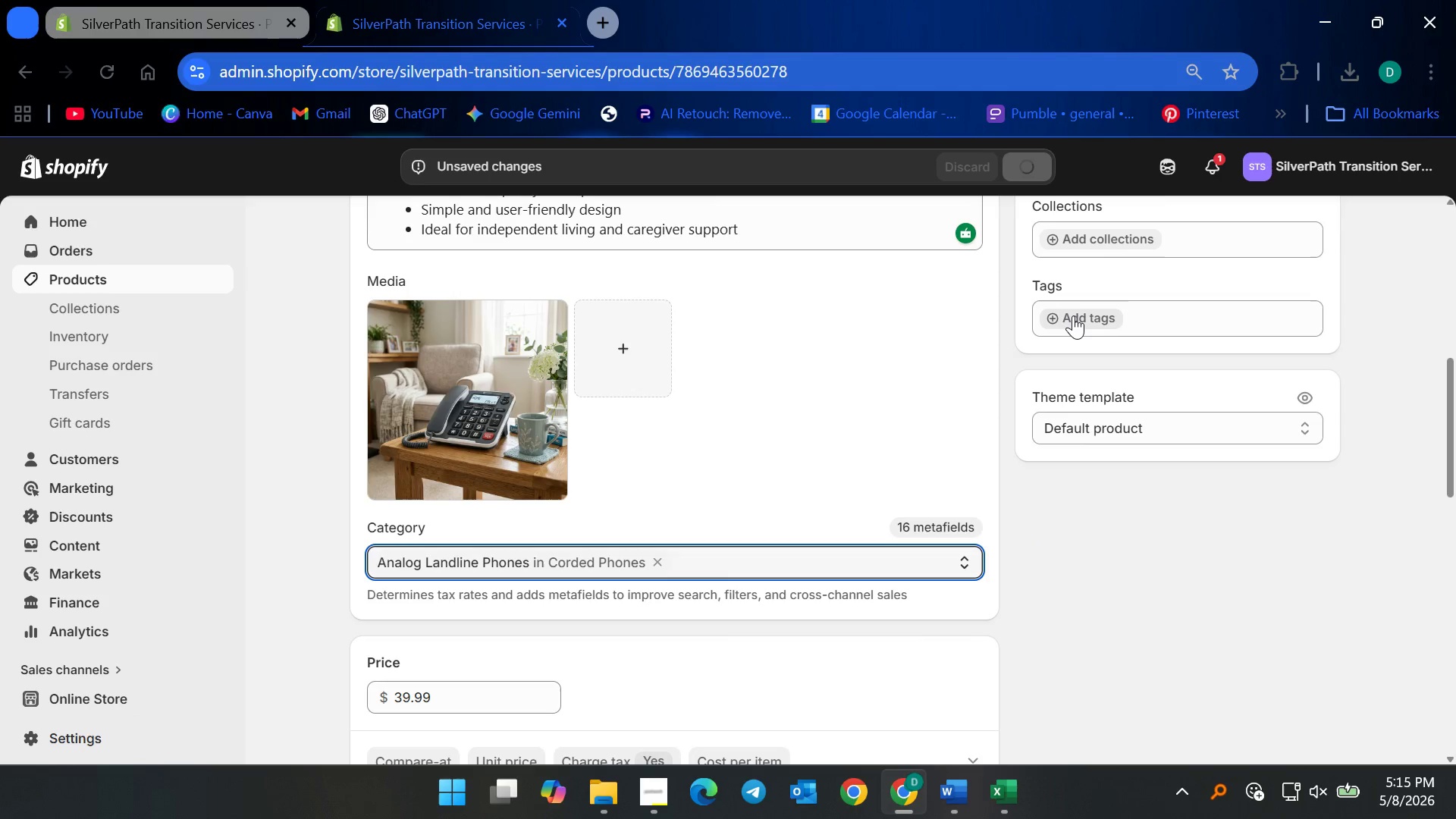 
scroll: coordinate [1097, 578], scroll_direction: up, amount: 2.0
 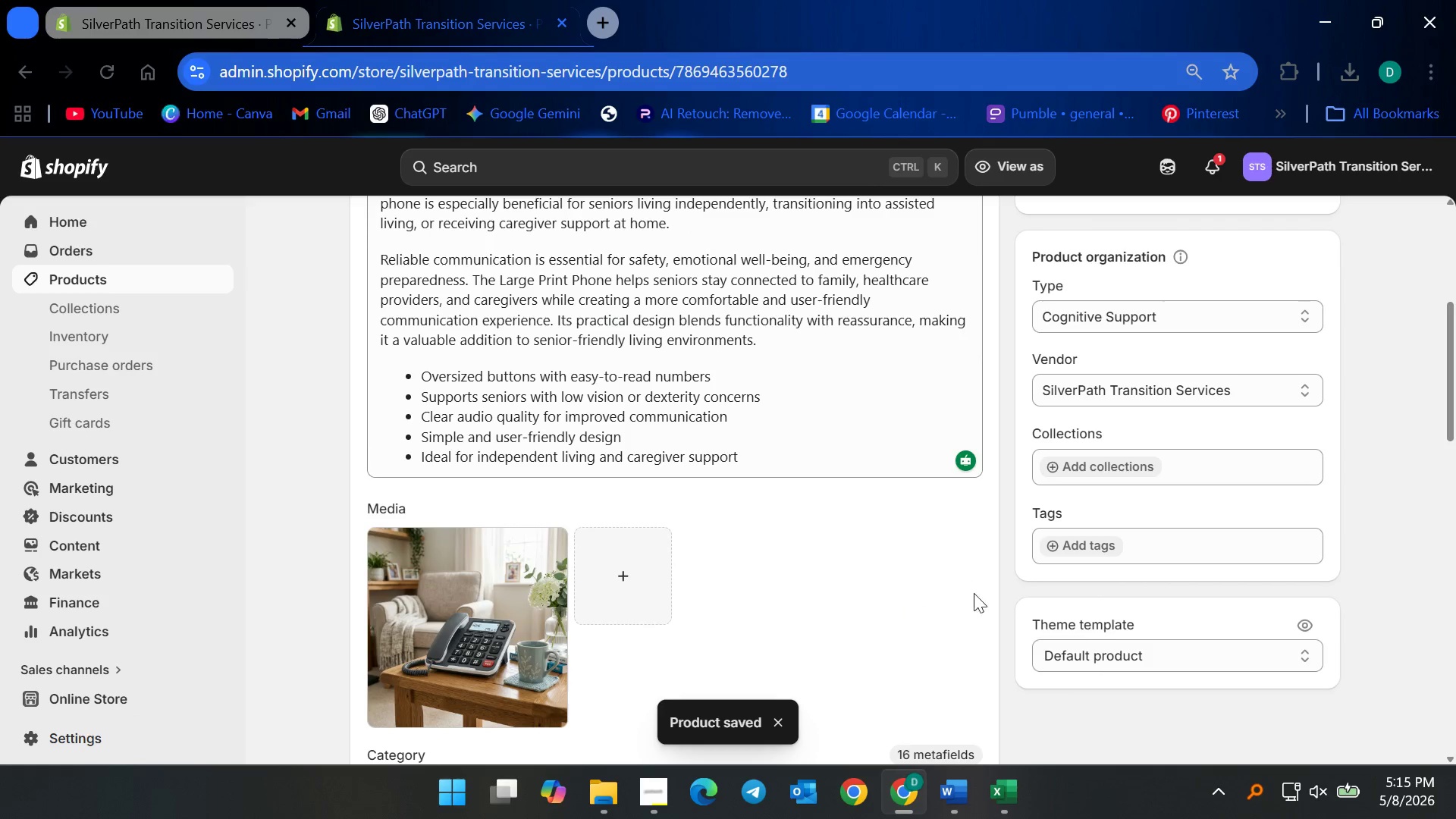 
left_click([1071, 554])
 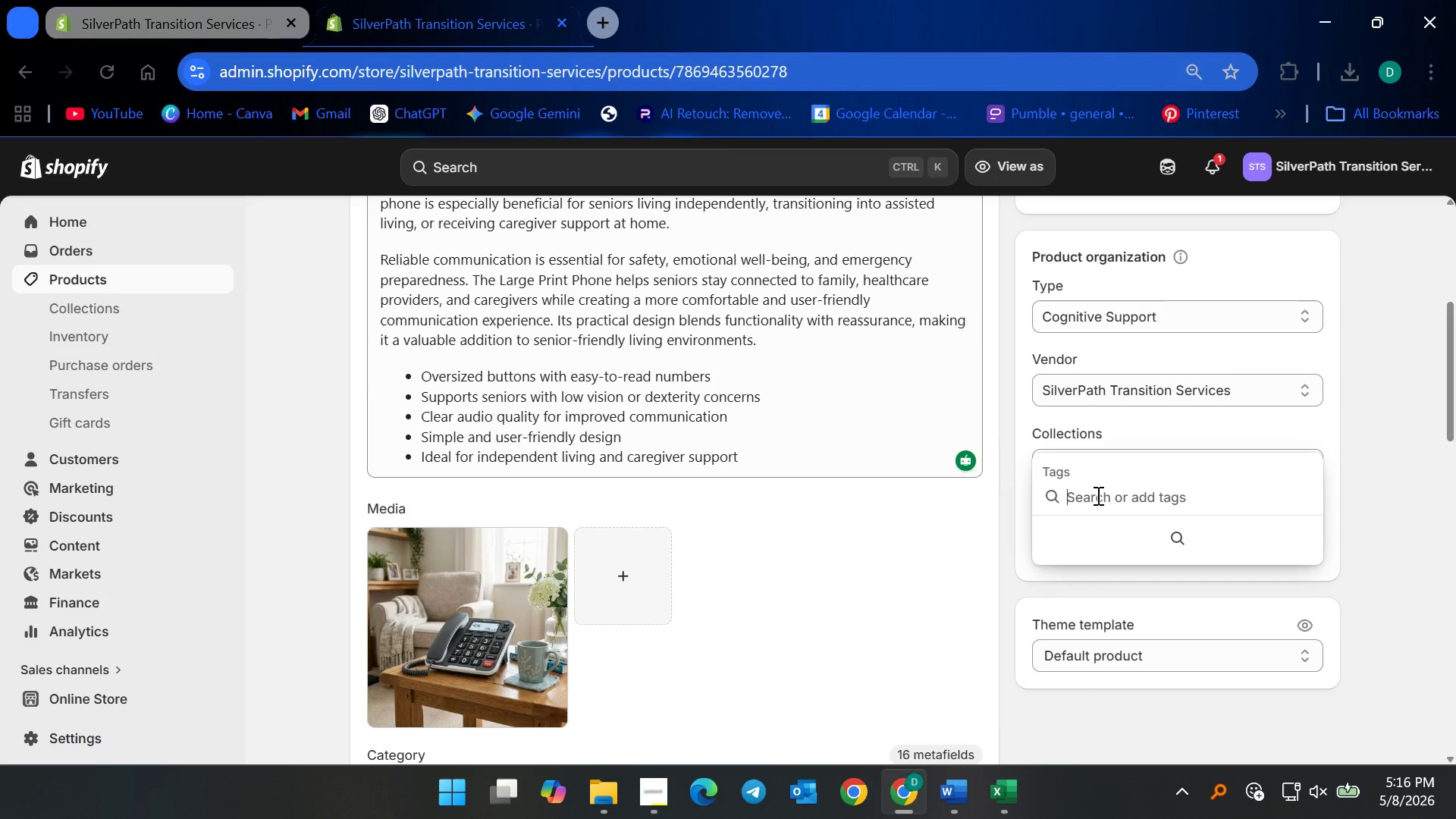 
wait(6.56)
 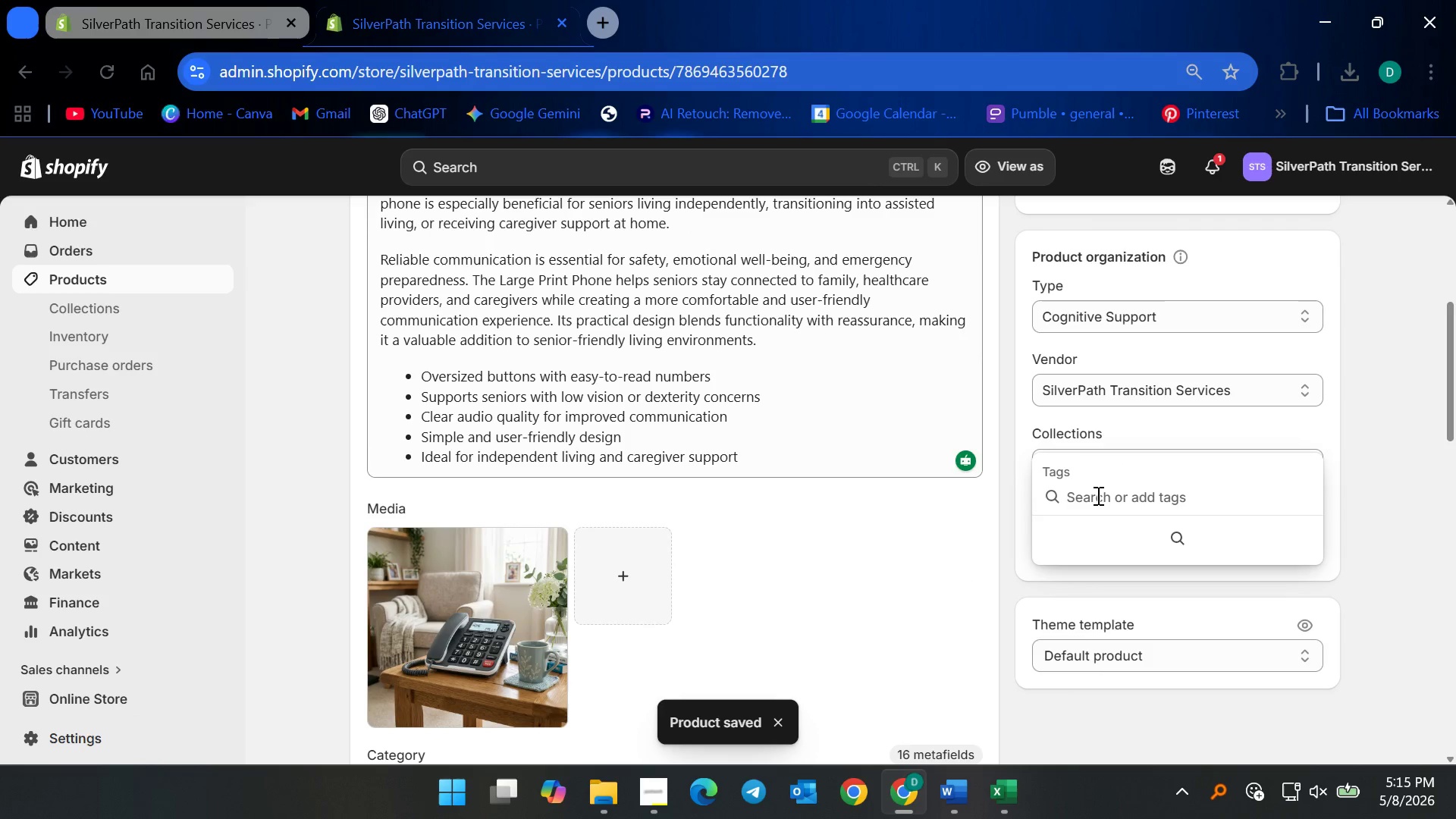 
type(Cognitive Support)
 